 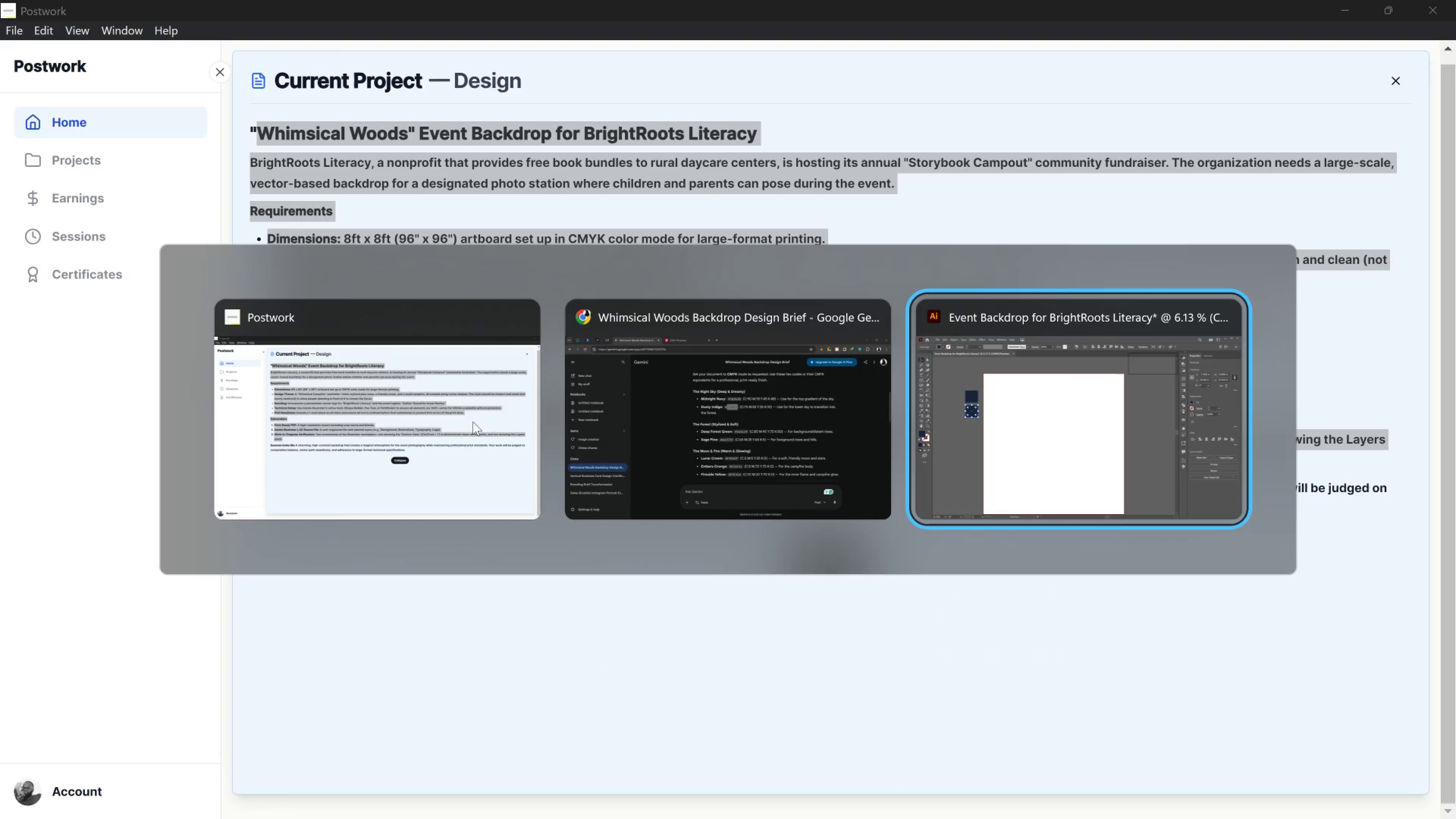 
key(Alt+Tab)
 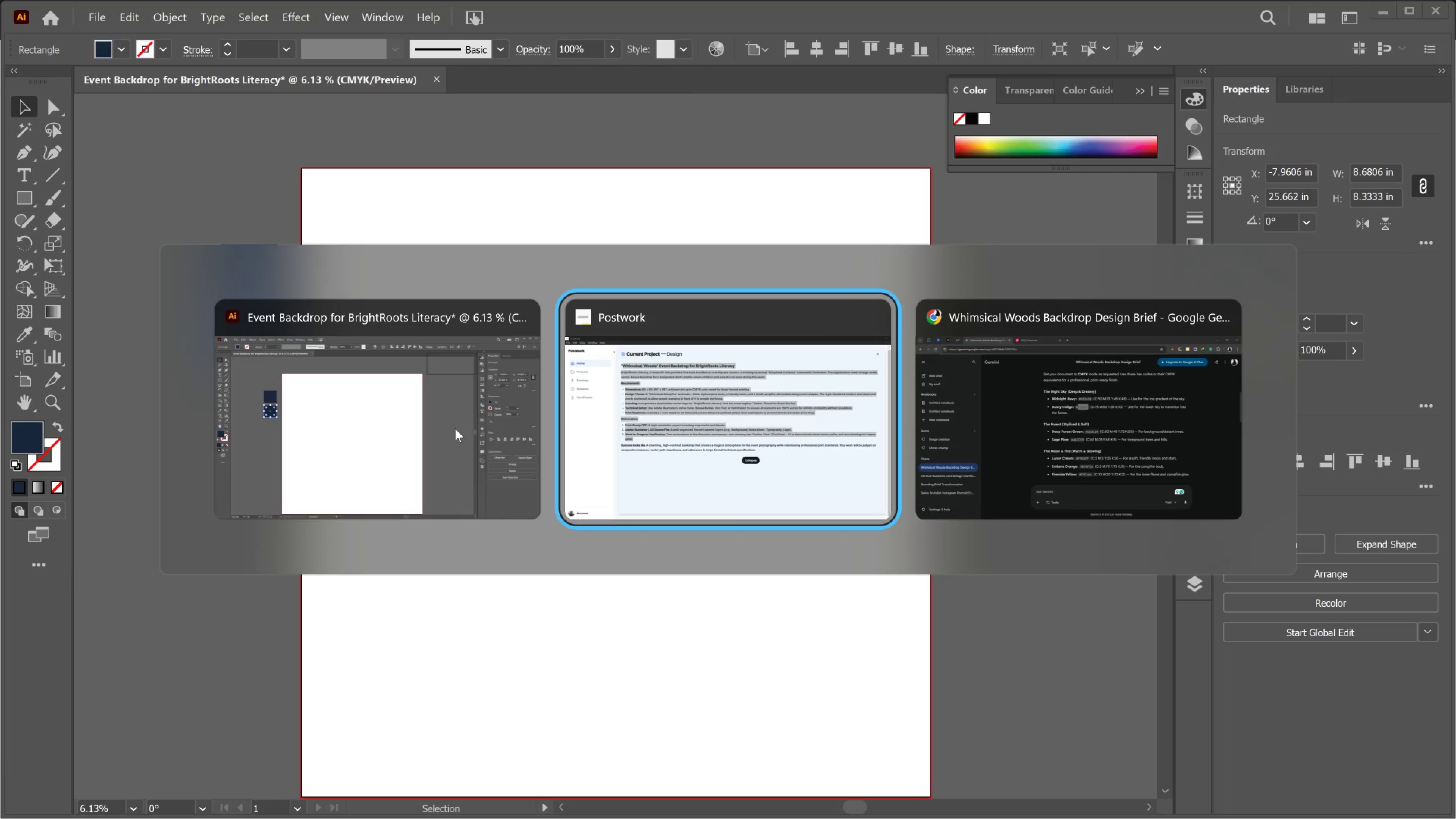 
key(Alt+Tab)
 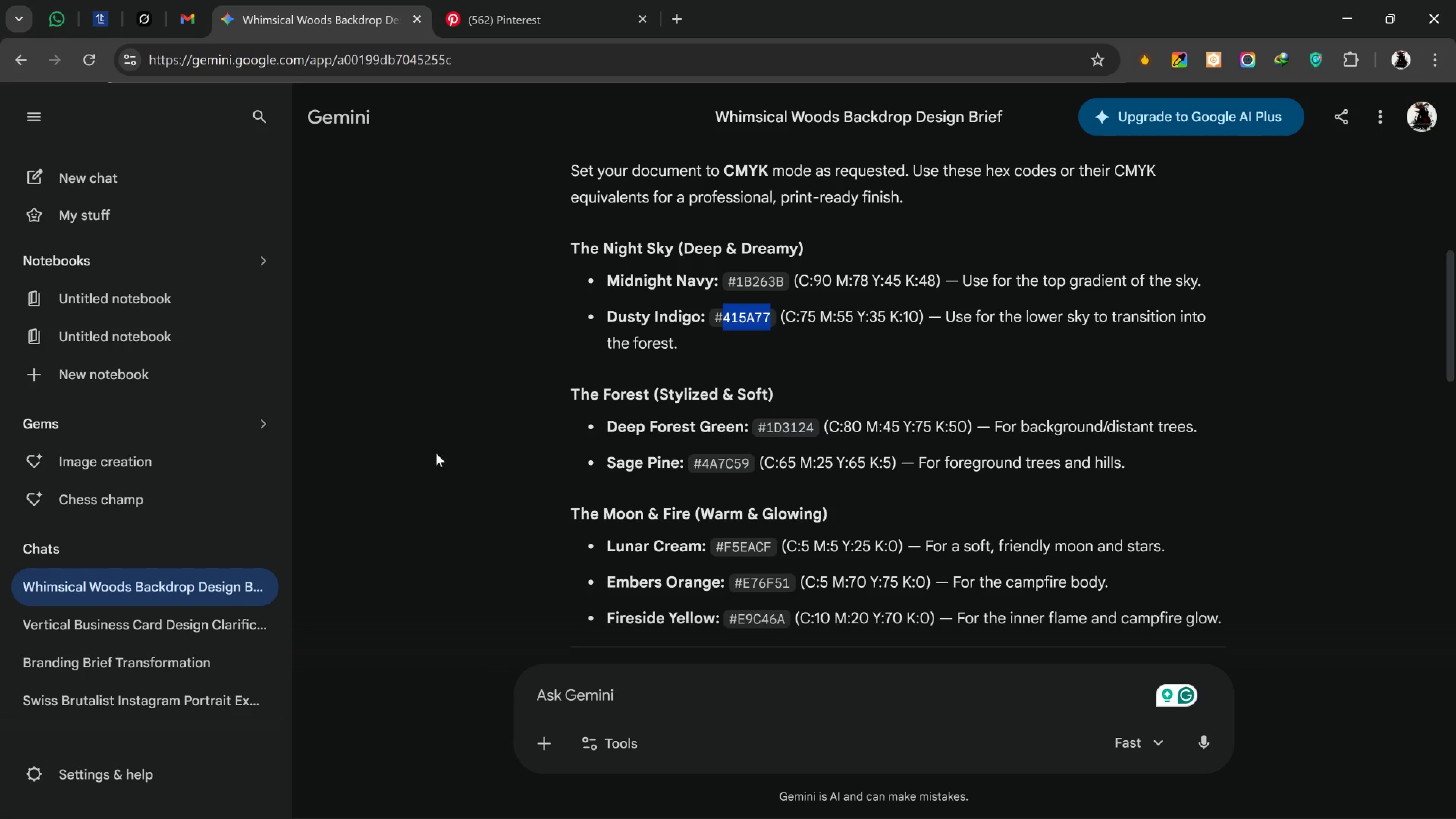 
key(Alt+Tab)
 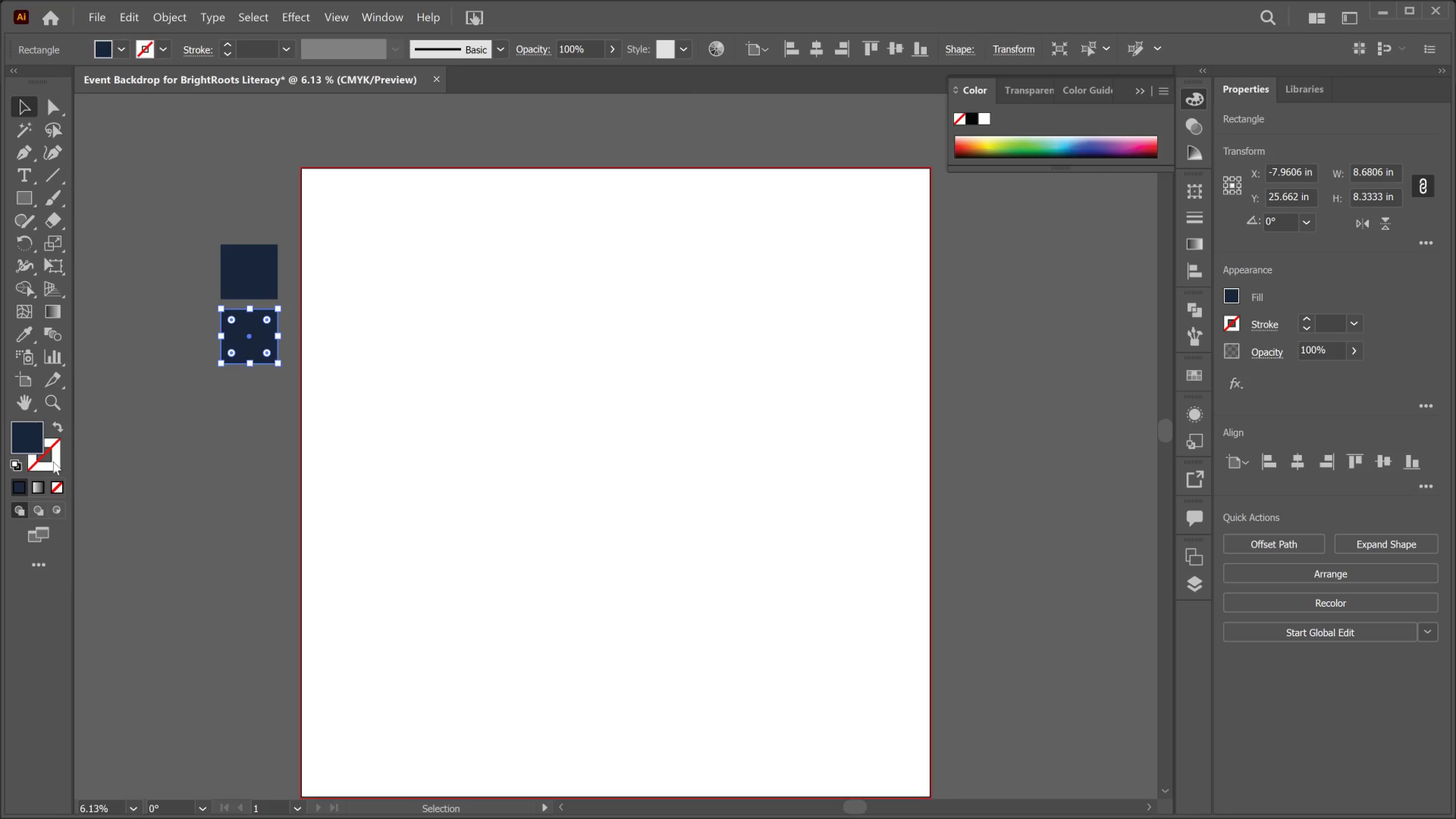 
wait(5.25)
 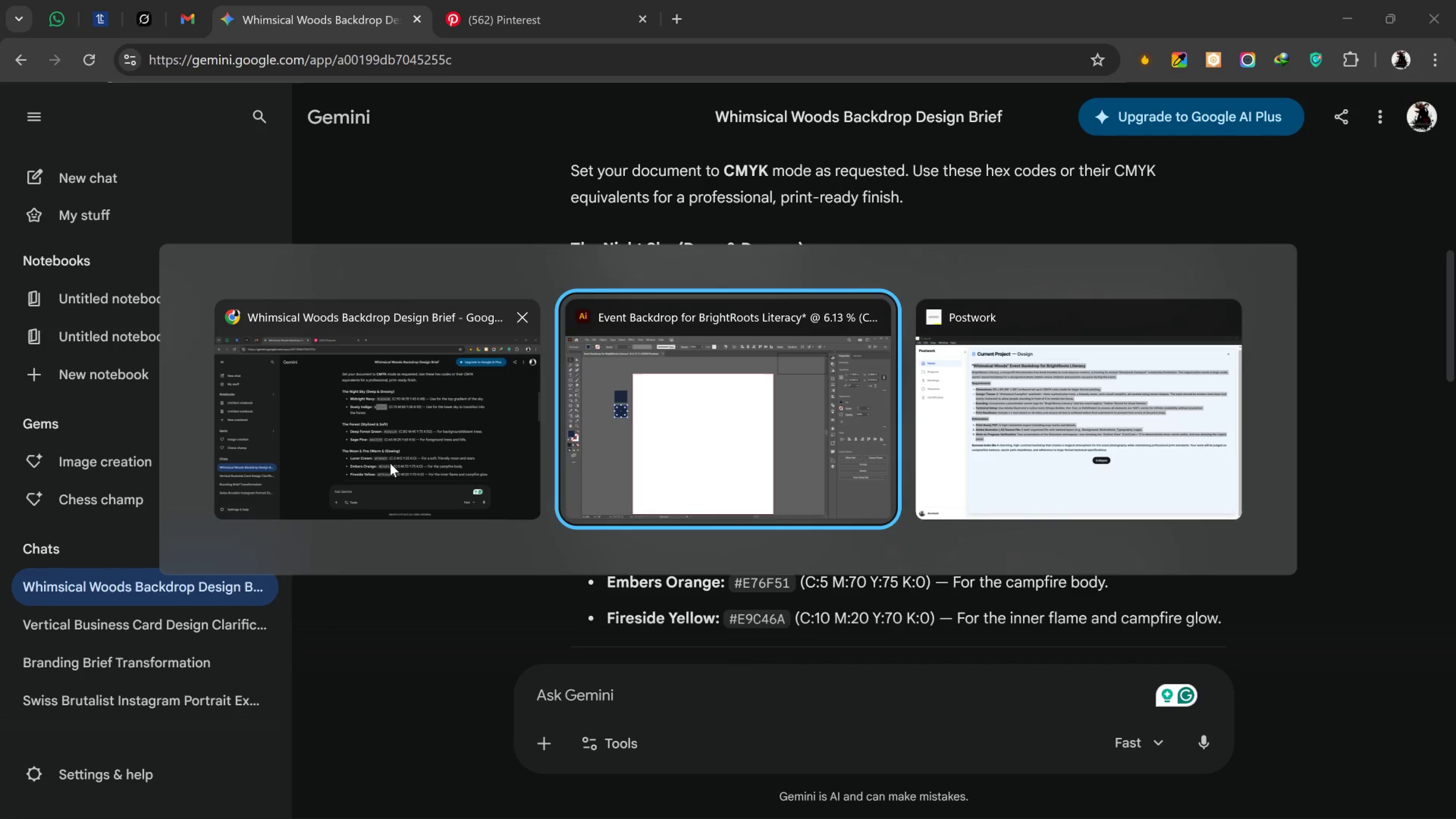 
double_click([28, 445])
 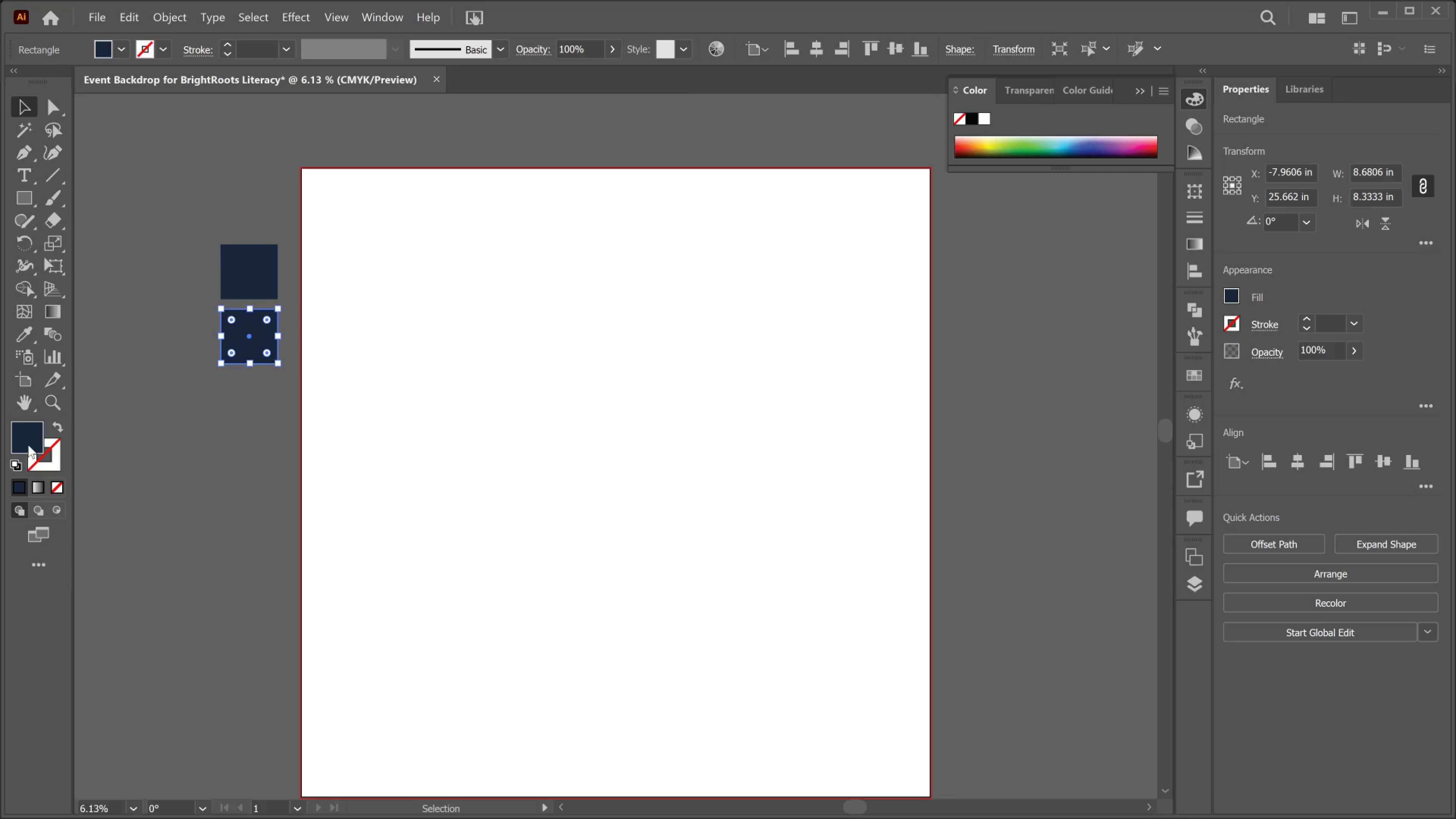 
double_click([28, 445])
 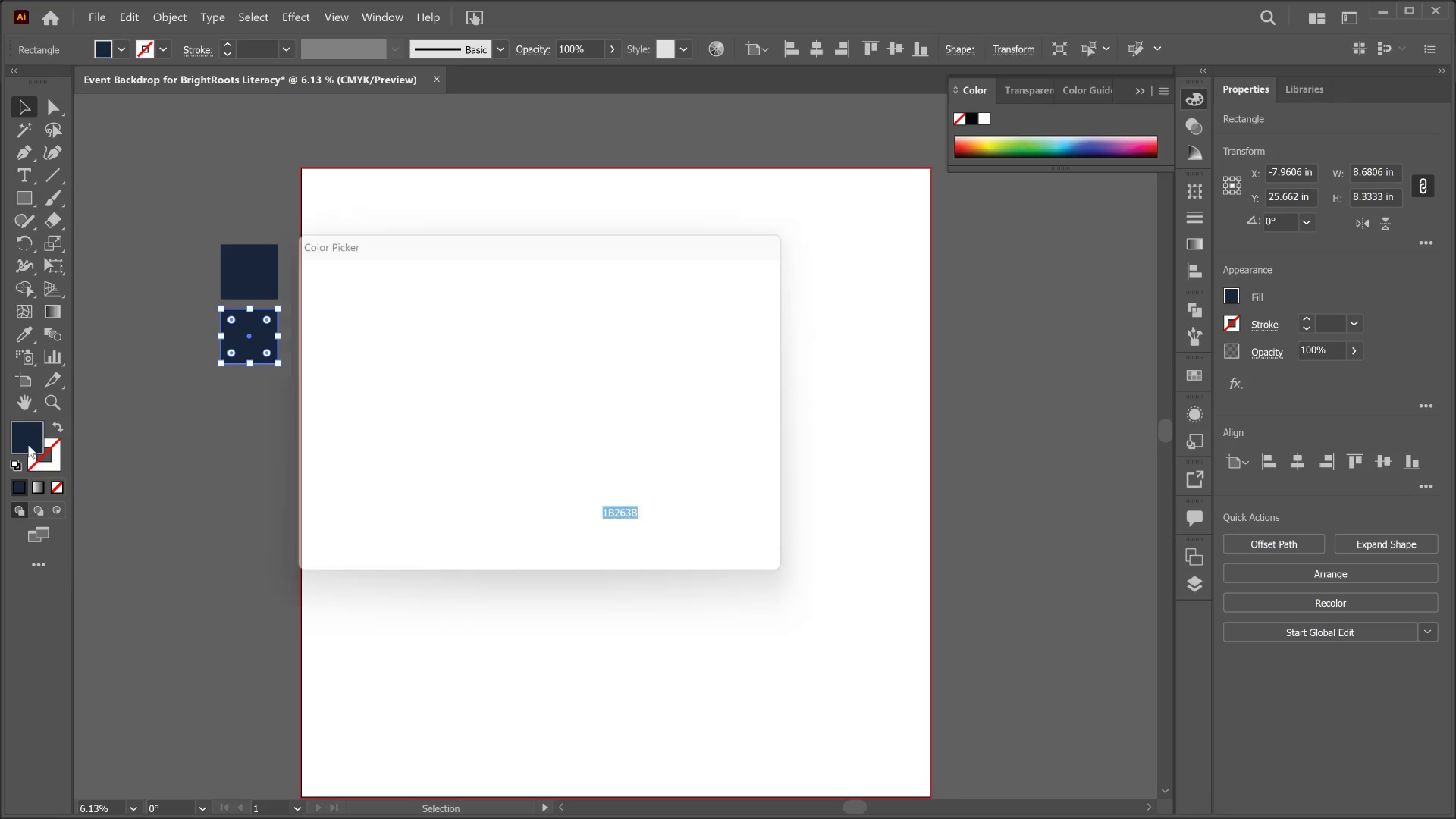 
triple_click([28, 445])
 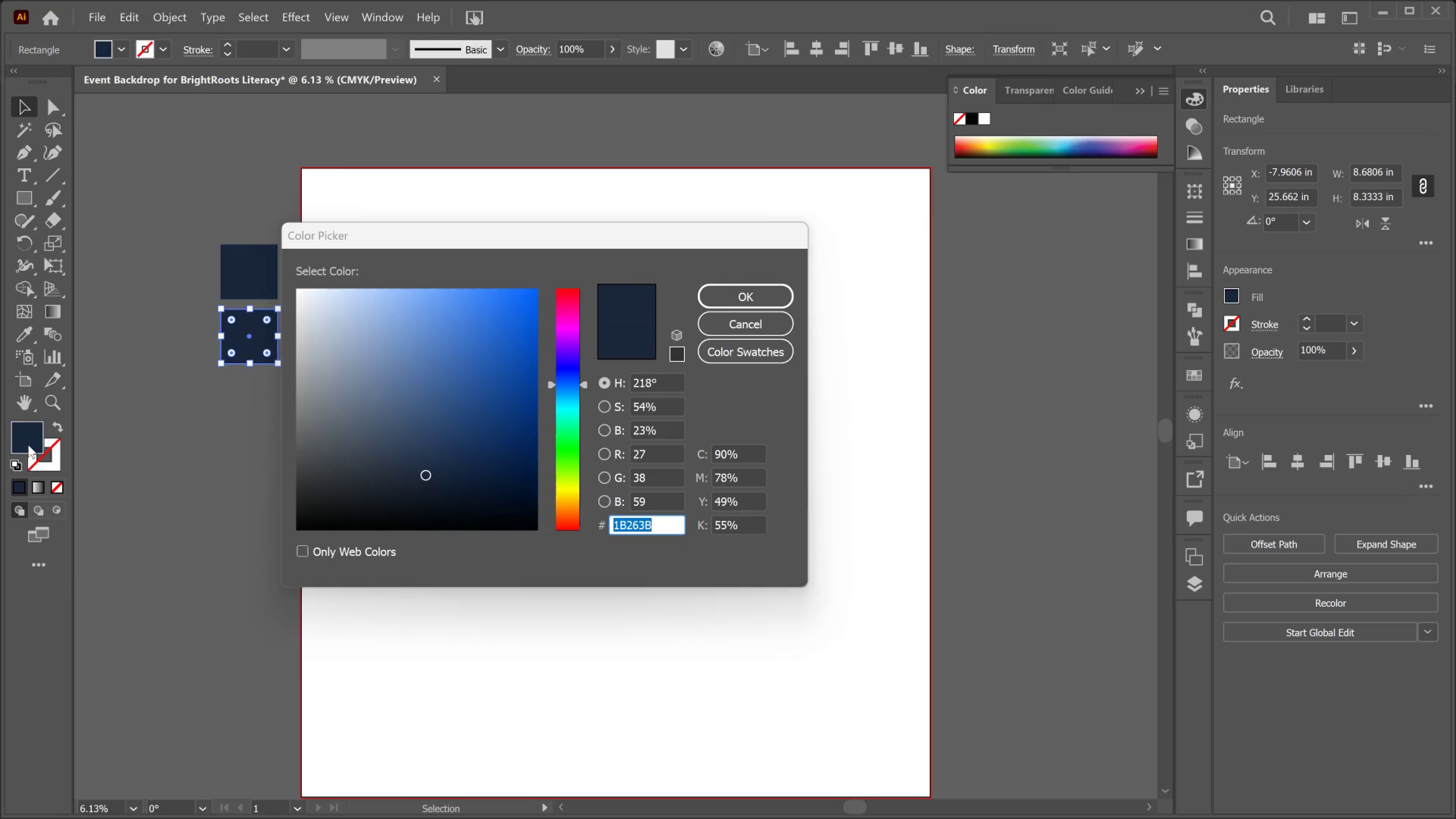 
key(Control+V)
 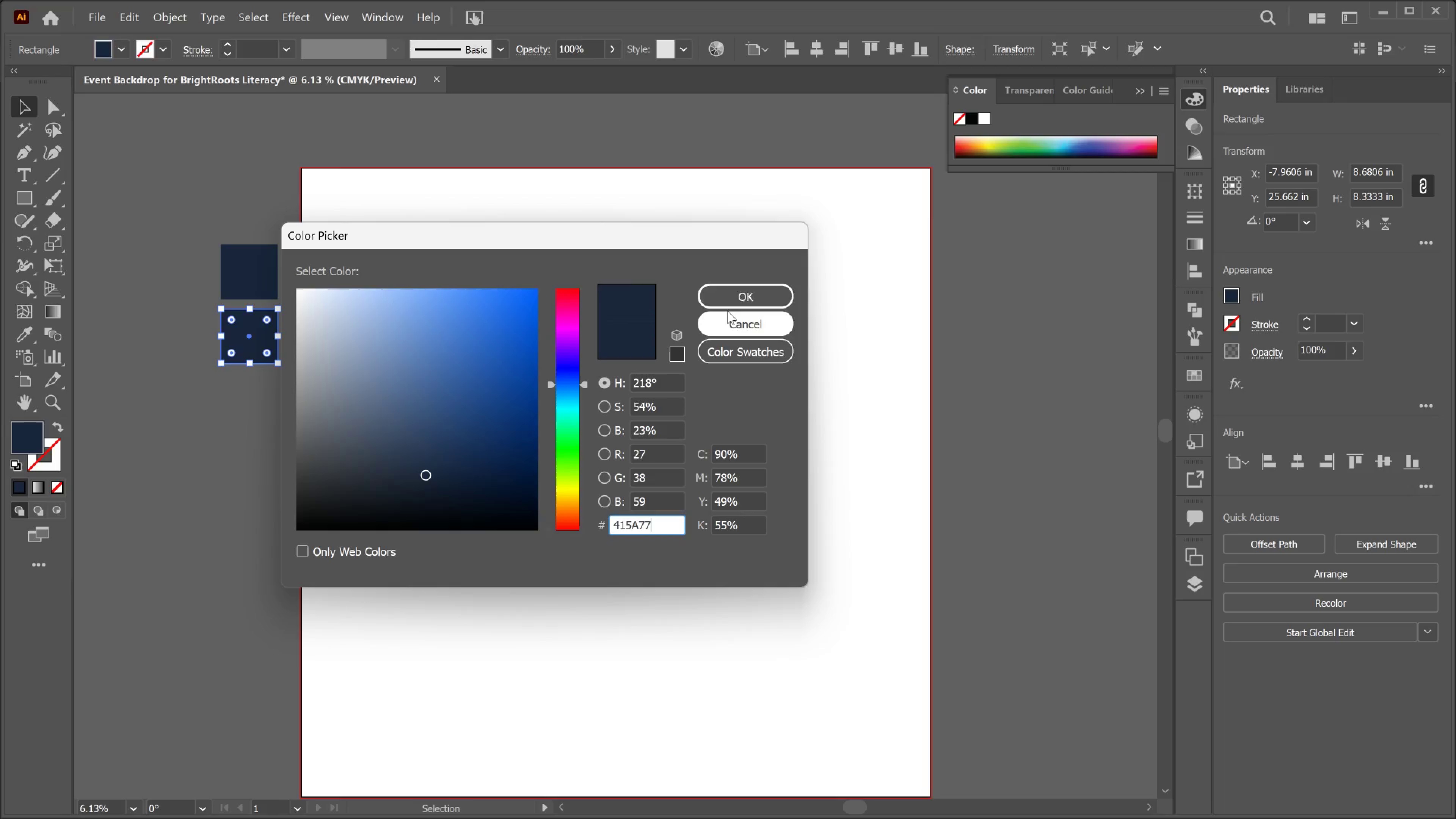 
left_click([727, 288])
 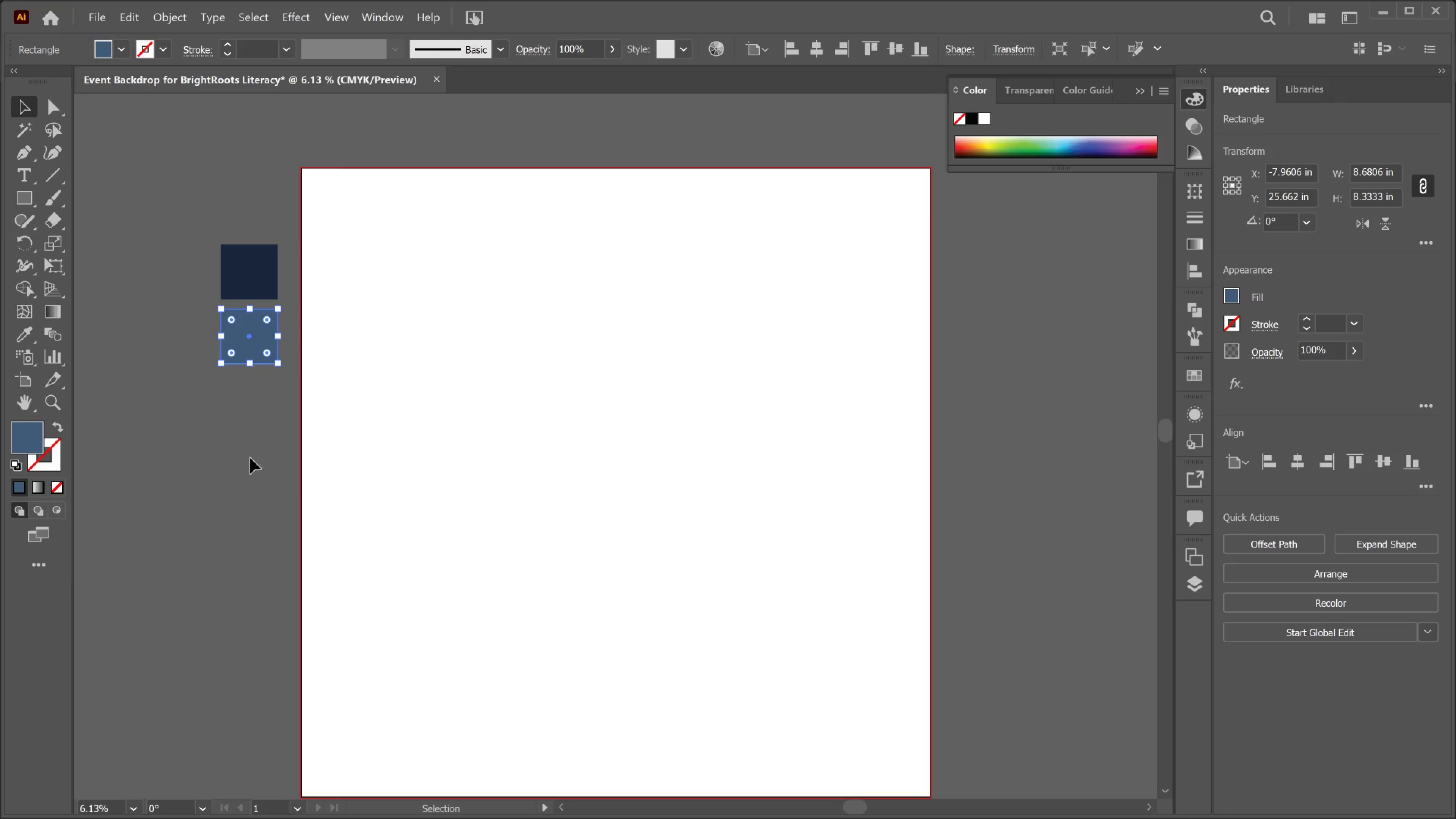 
key(Alt+AltLeft)
 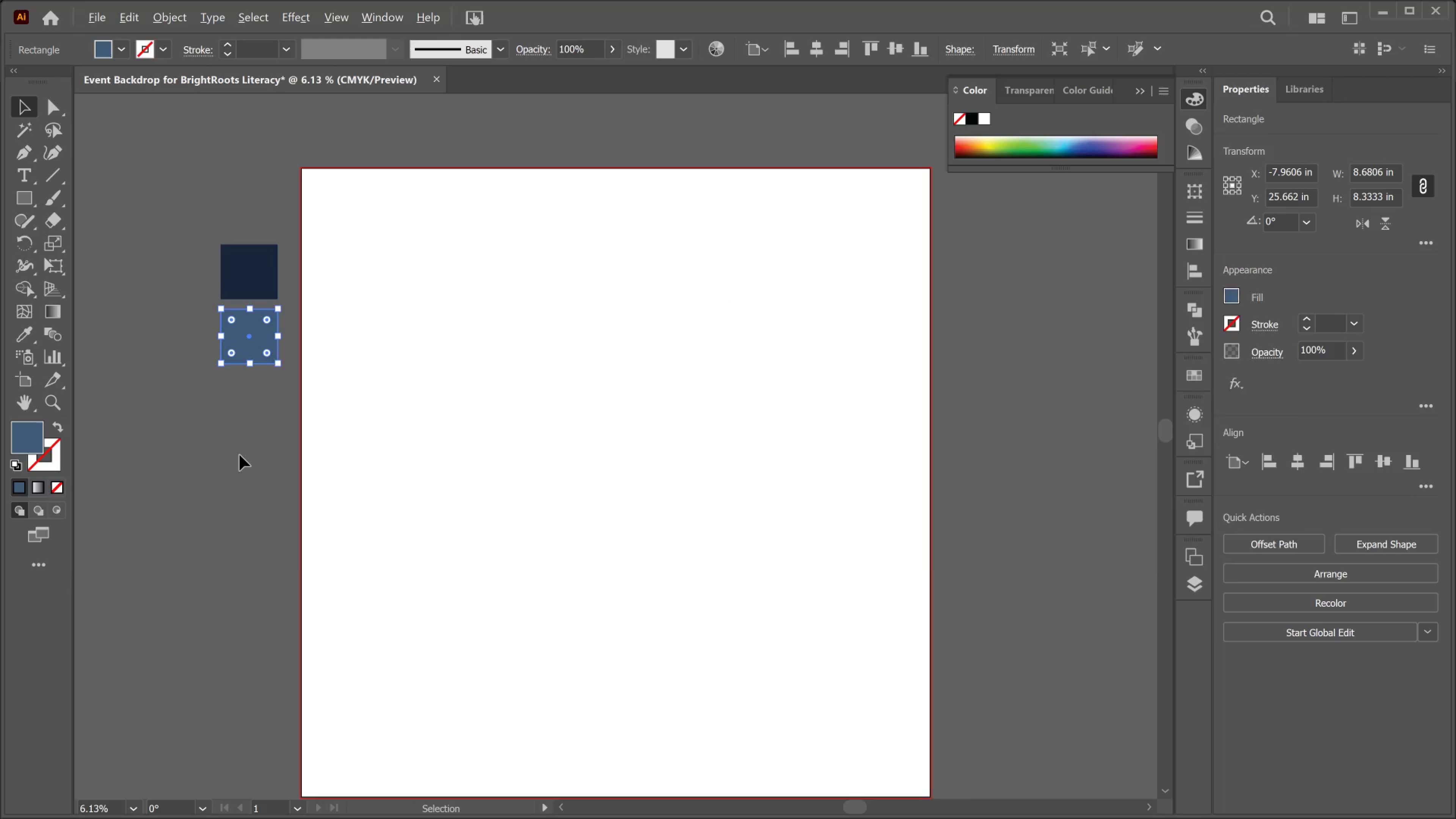 
key(Alt+Tab)
 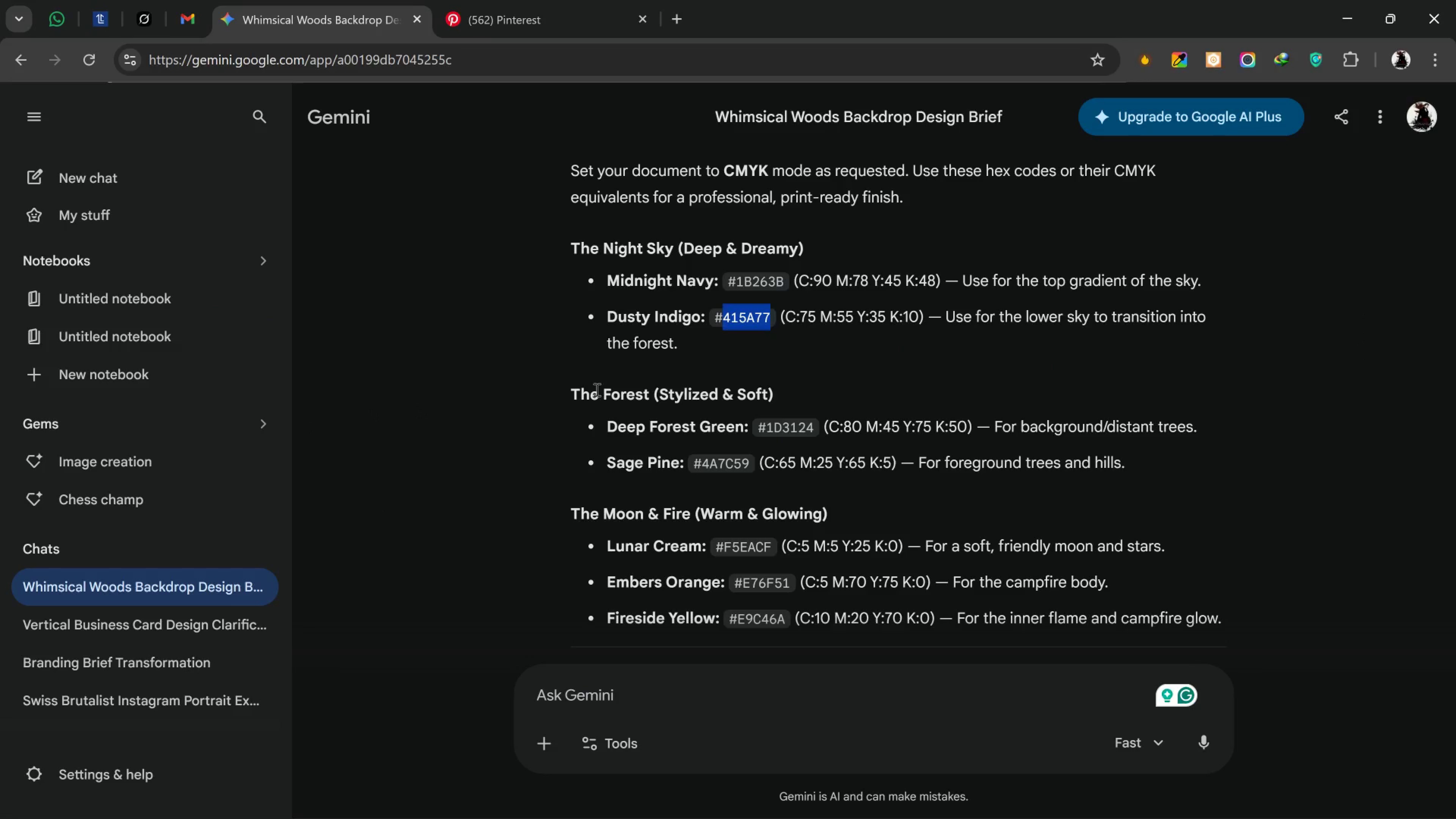 
key(Alt+AltLeft)
 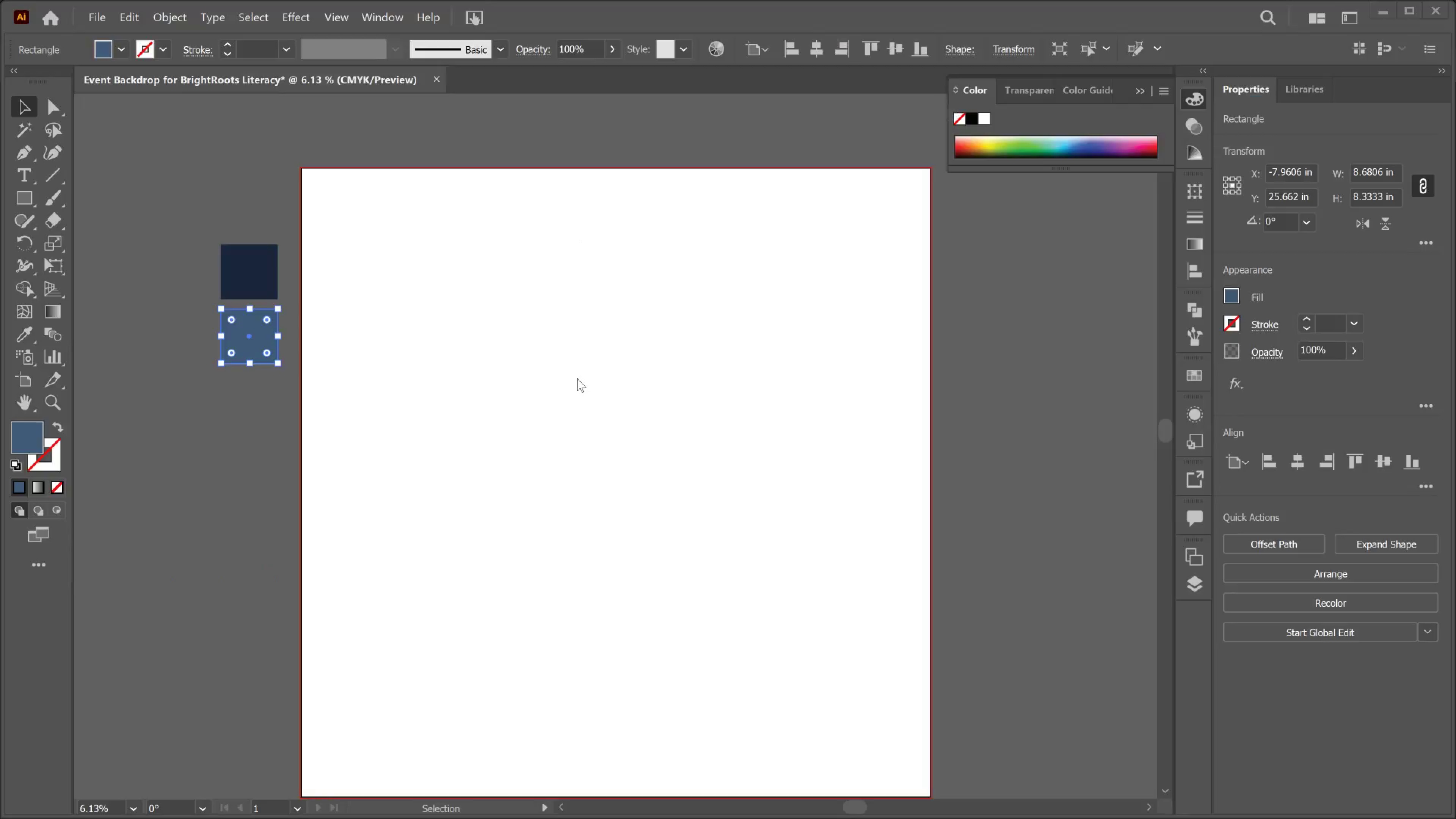 
key(Alt+Tab)
 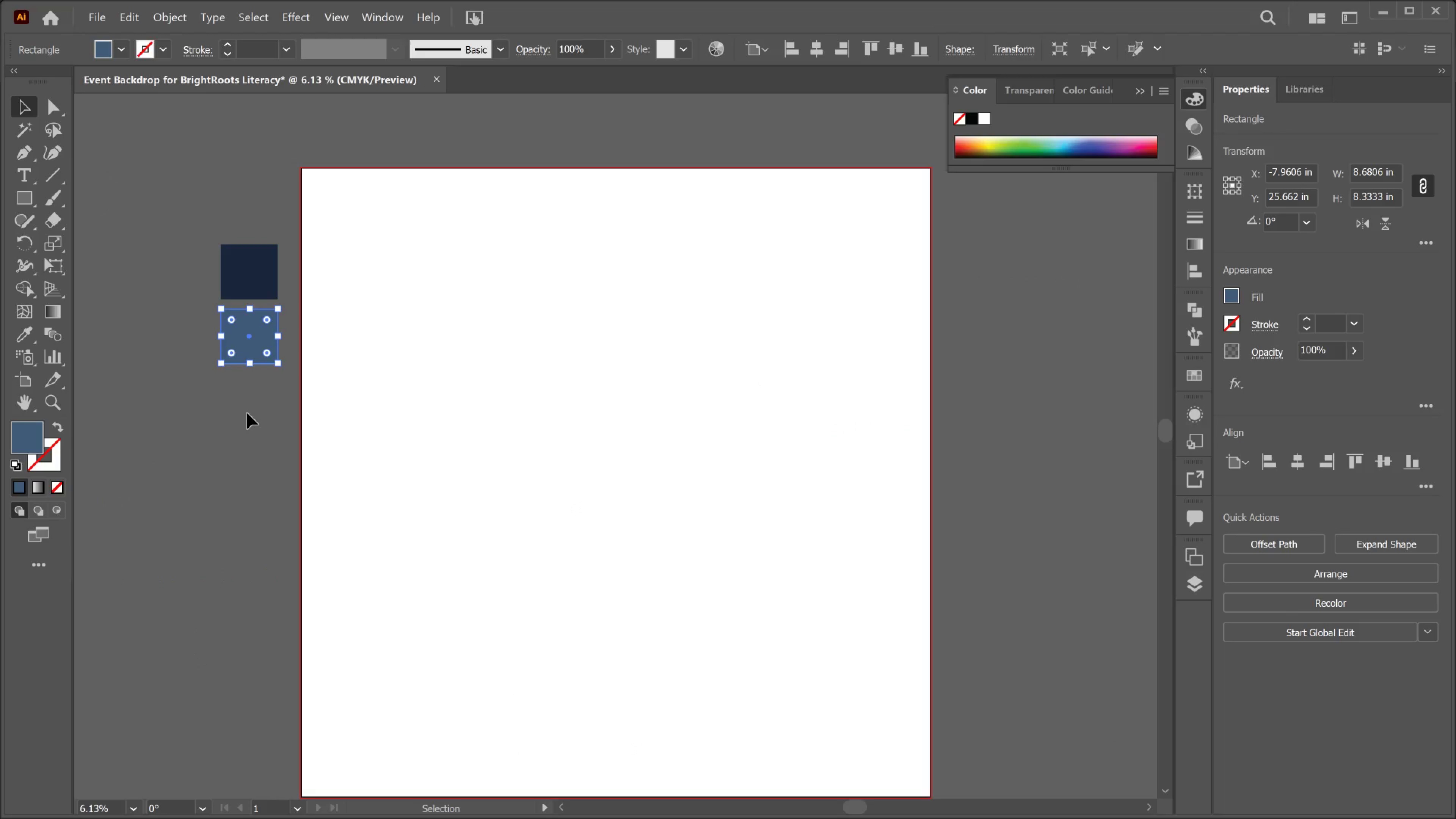 
left_click_drag(start_coordinate=[248, 413], to_coordinate=[249, 252])
 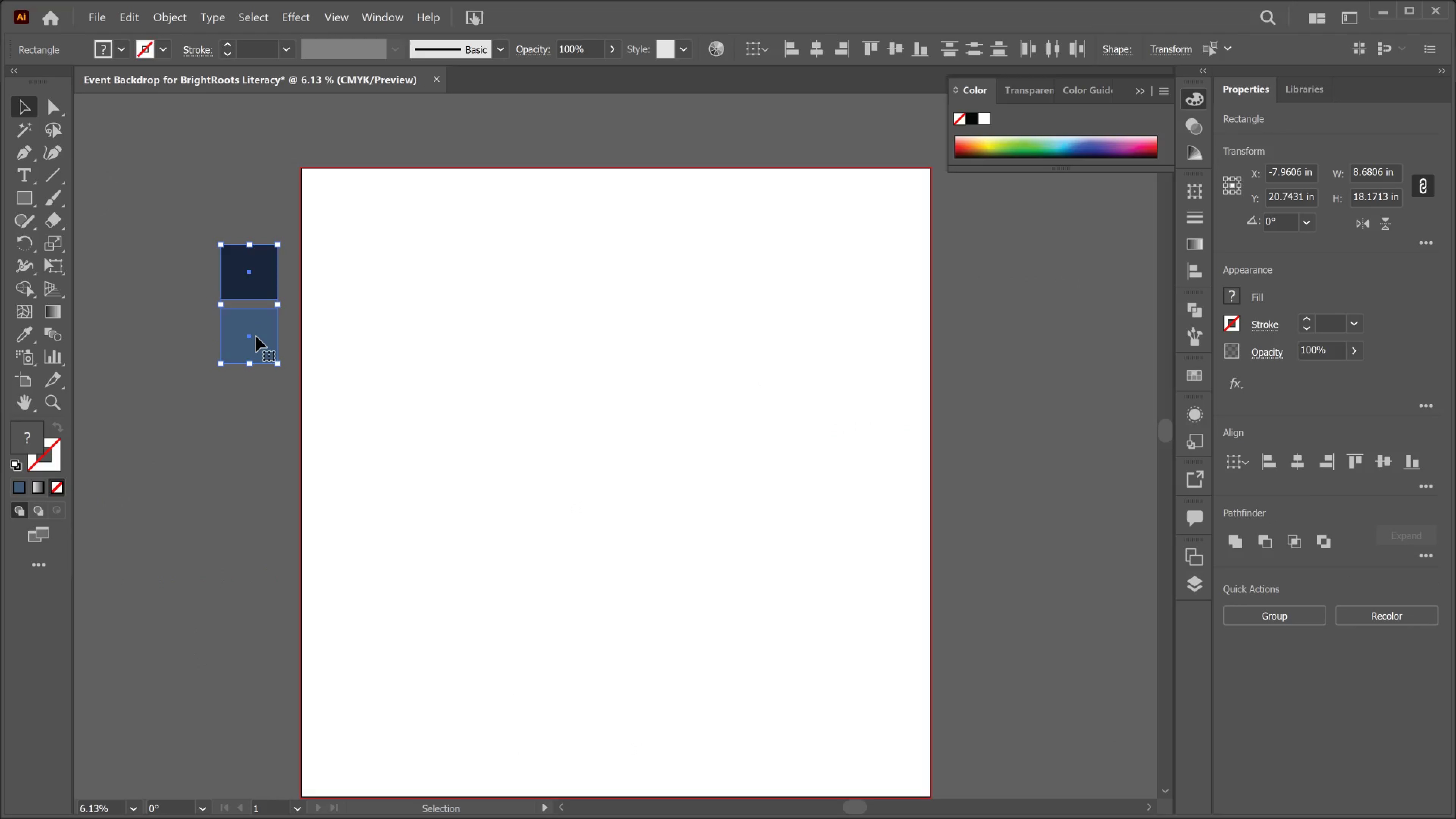 
hold_key(key=MetaLeft, duration=0.81)
left_click_drag(start_coordinate=[256, 336], to_coordinate=[248, 407])
 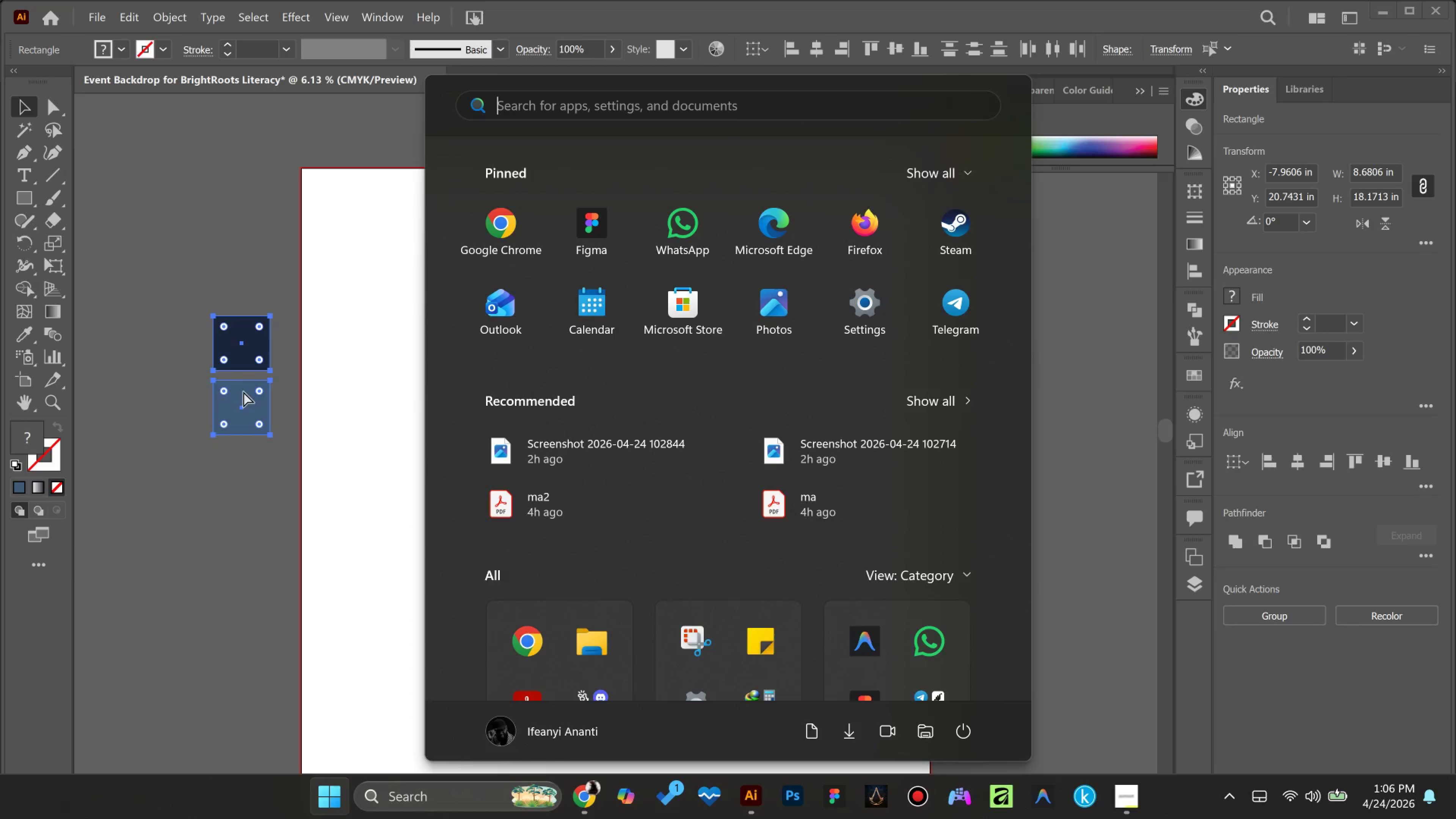 
key(Meta+MetaLeft)
 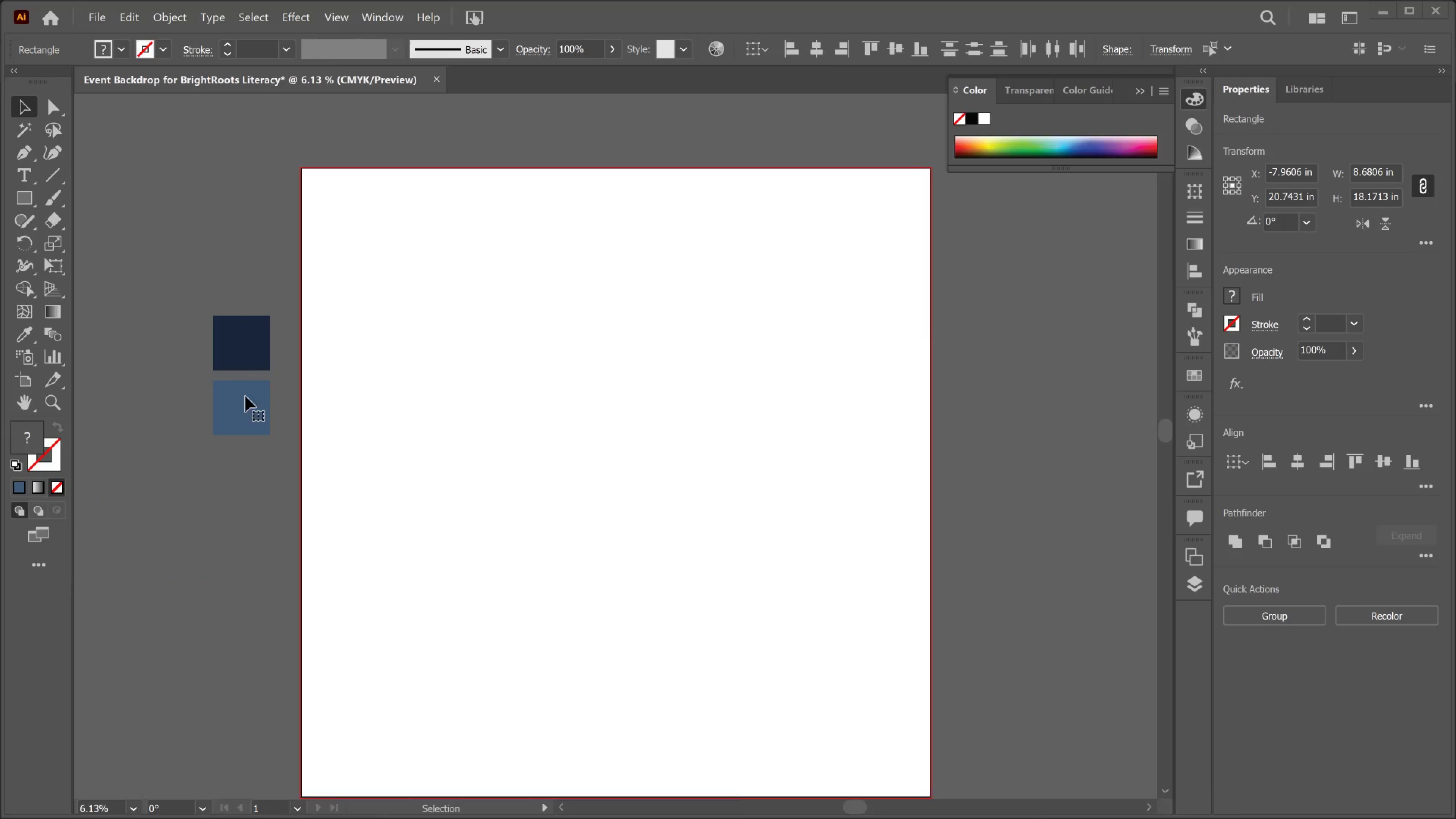 
key(Control+Z)
 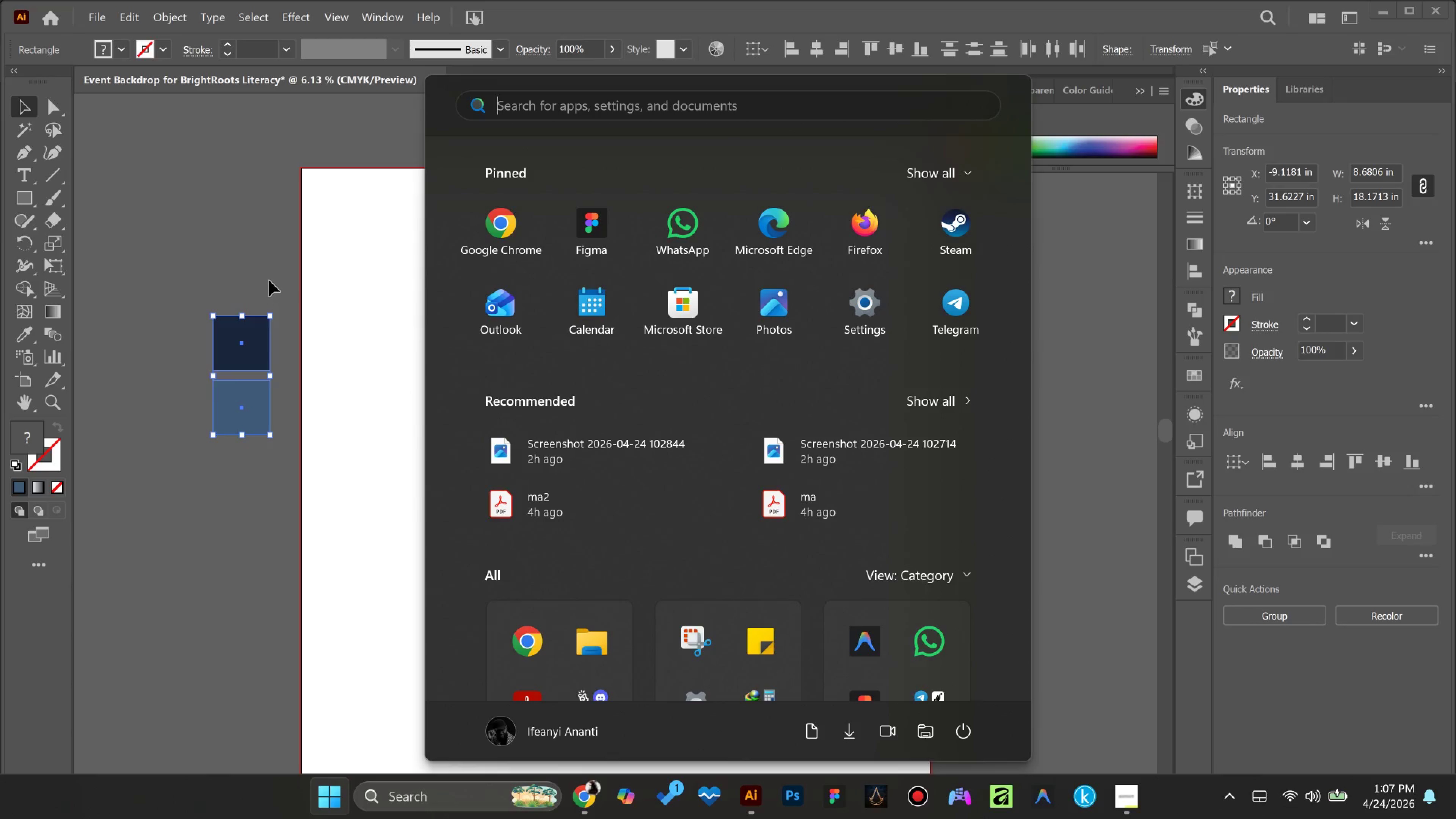 
left_click([269, 281])
 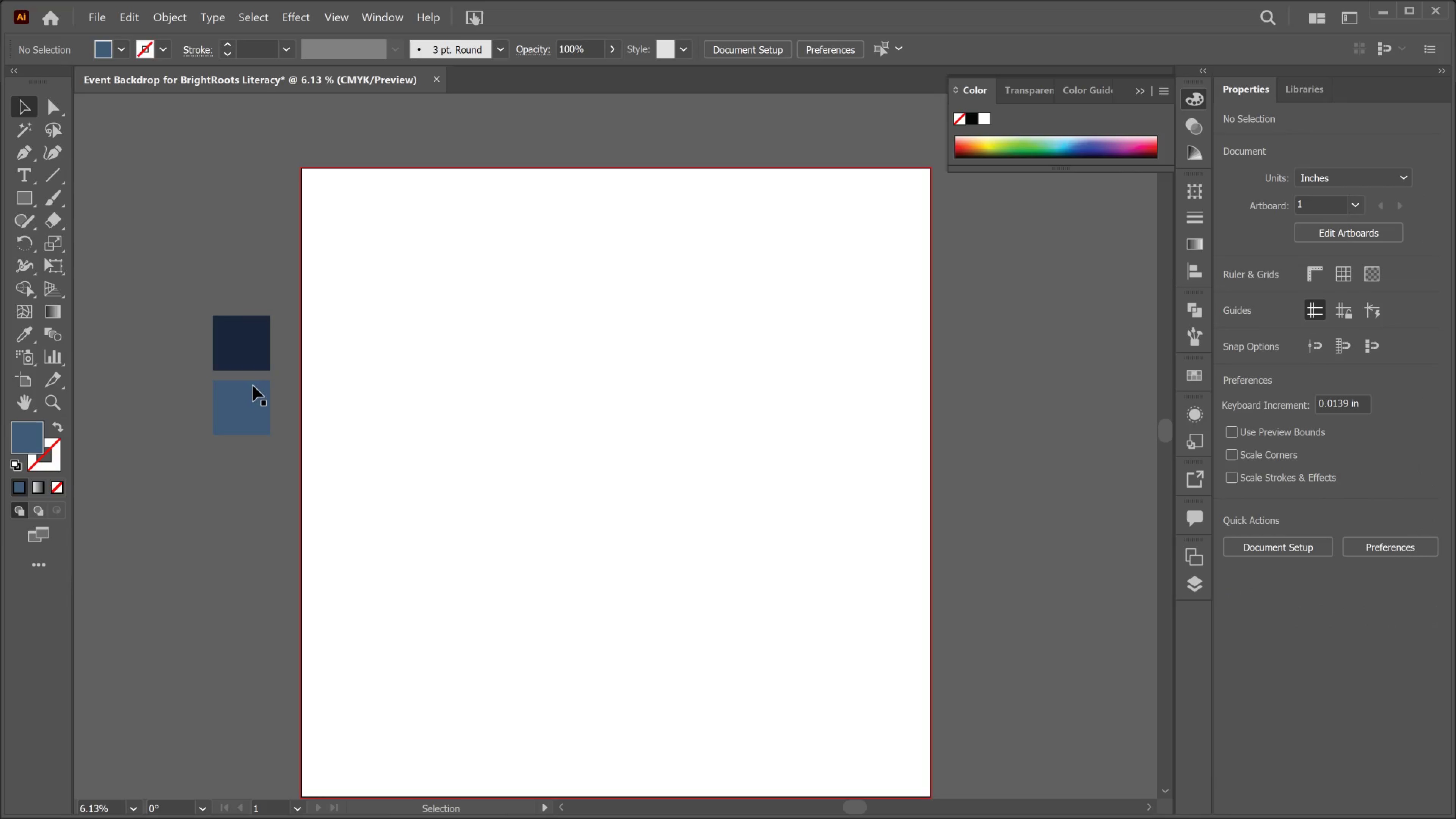 
left_click([252, 386])
 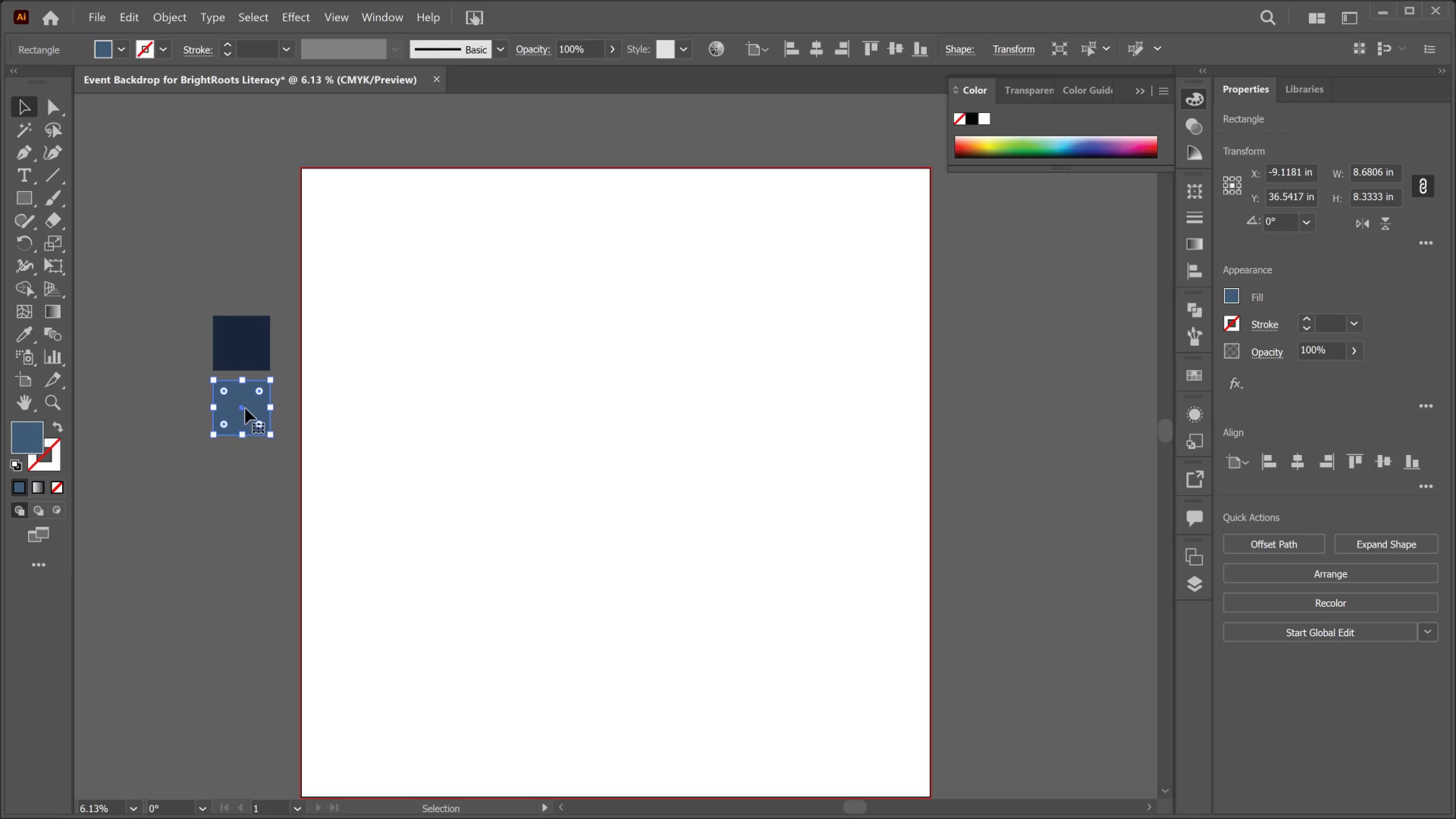 
hold_key(key=AltLeft, duration=4.32)
left_click_drag(start_coordinate=[245, 408], to_coordinate=[231, 474])
 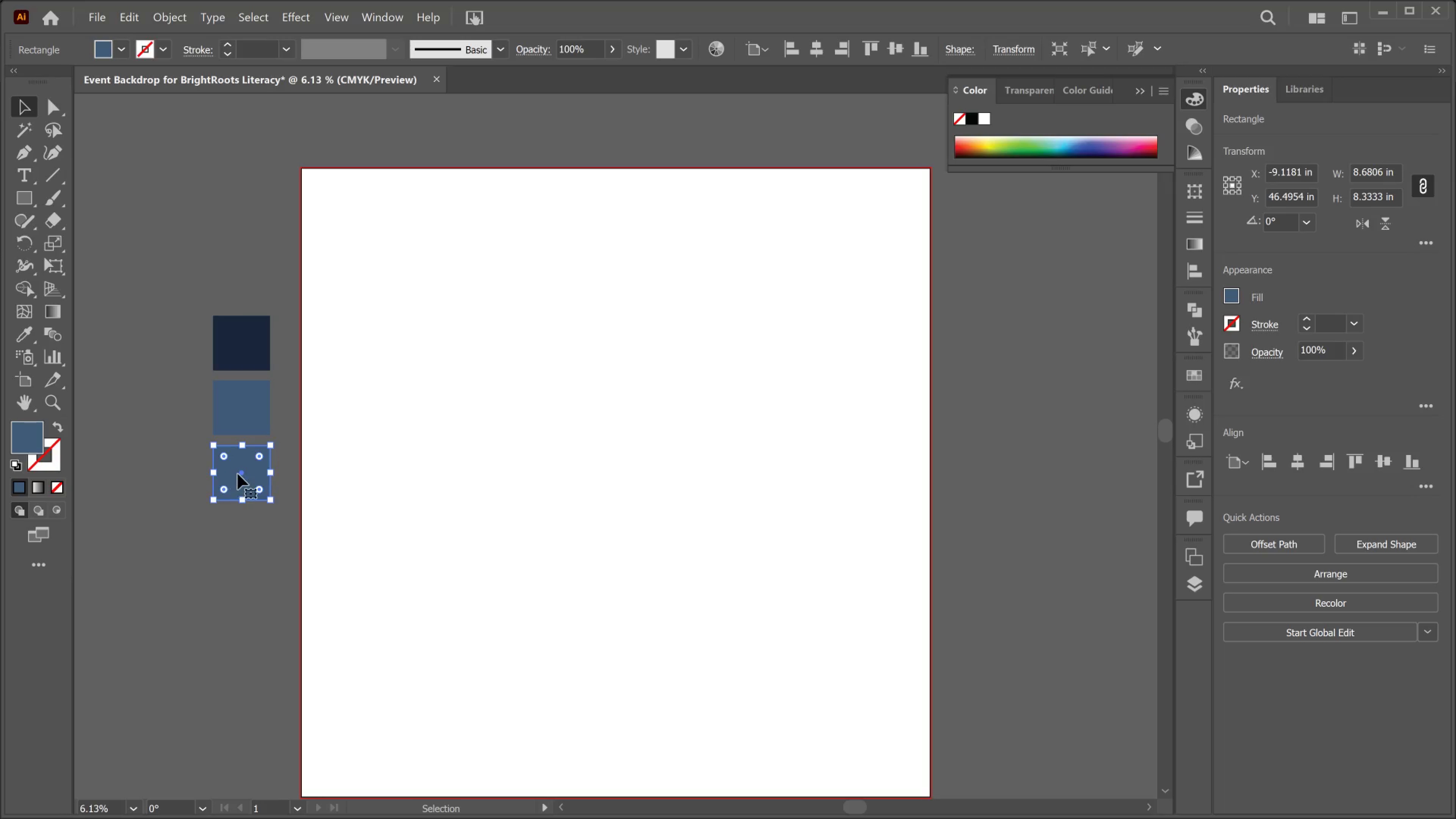 
hold_key(key=ShiftLeft, duration=3.64)
 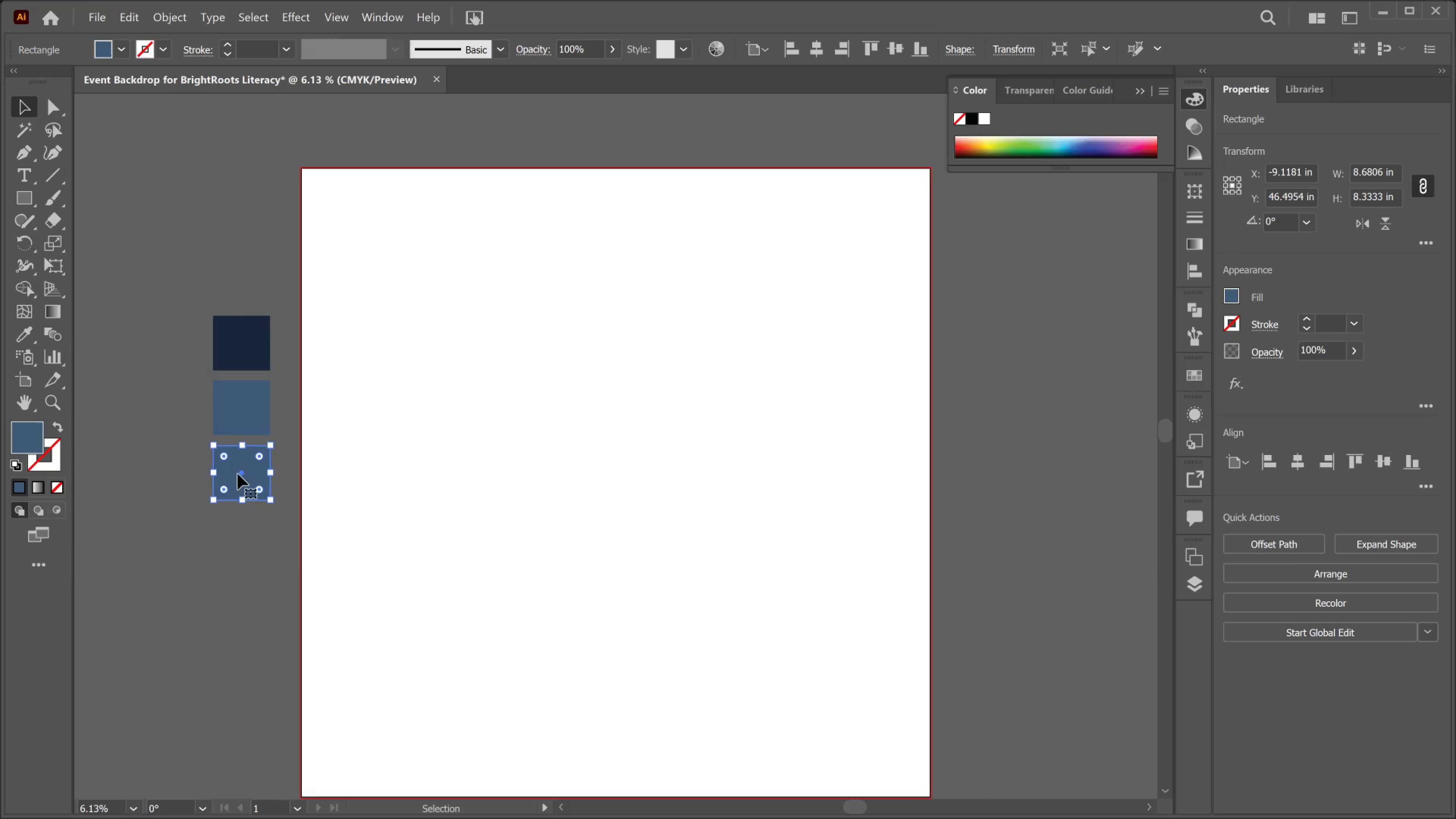 
key(Alt+Tab)
 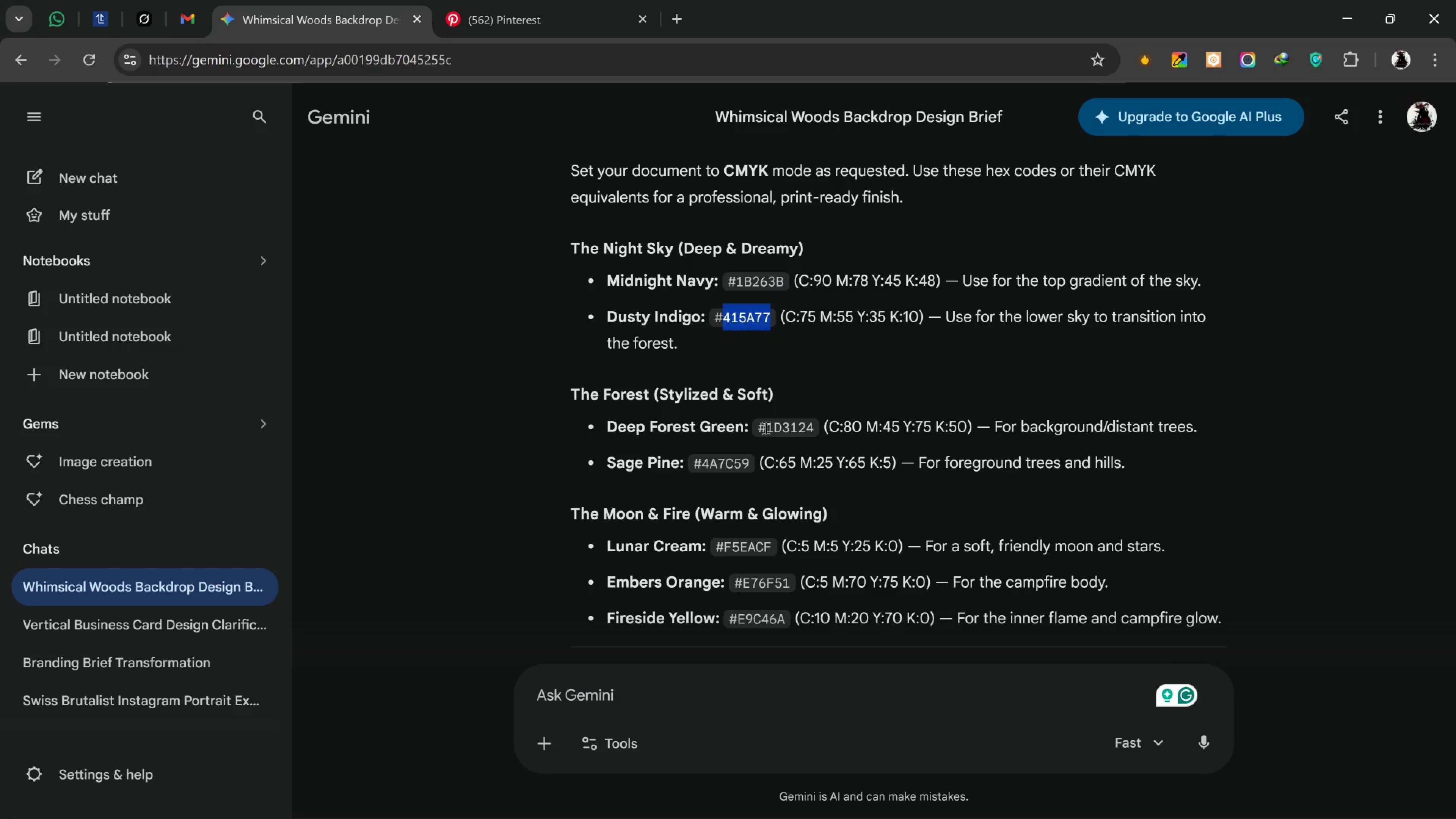 
left_click_drag(start_coordinate=[756, 428], to_coordinate=[812, 437])
 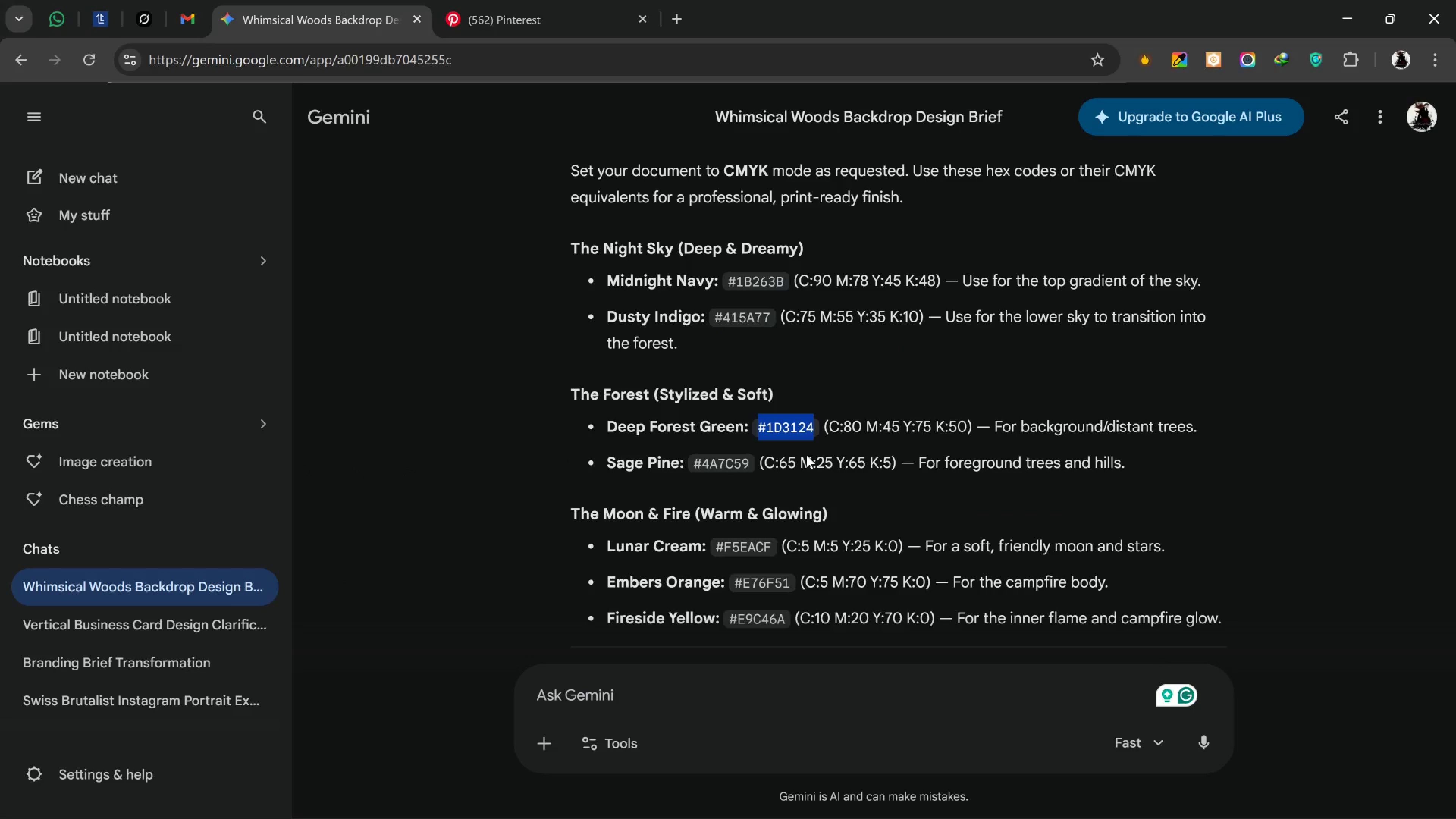 
key(Control+C)
 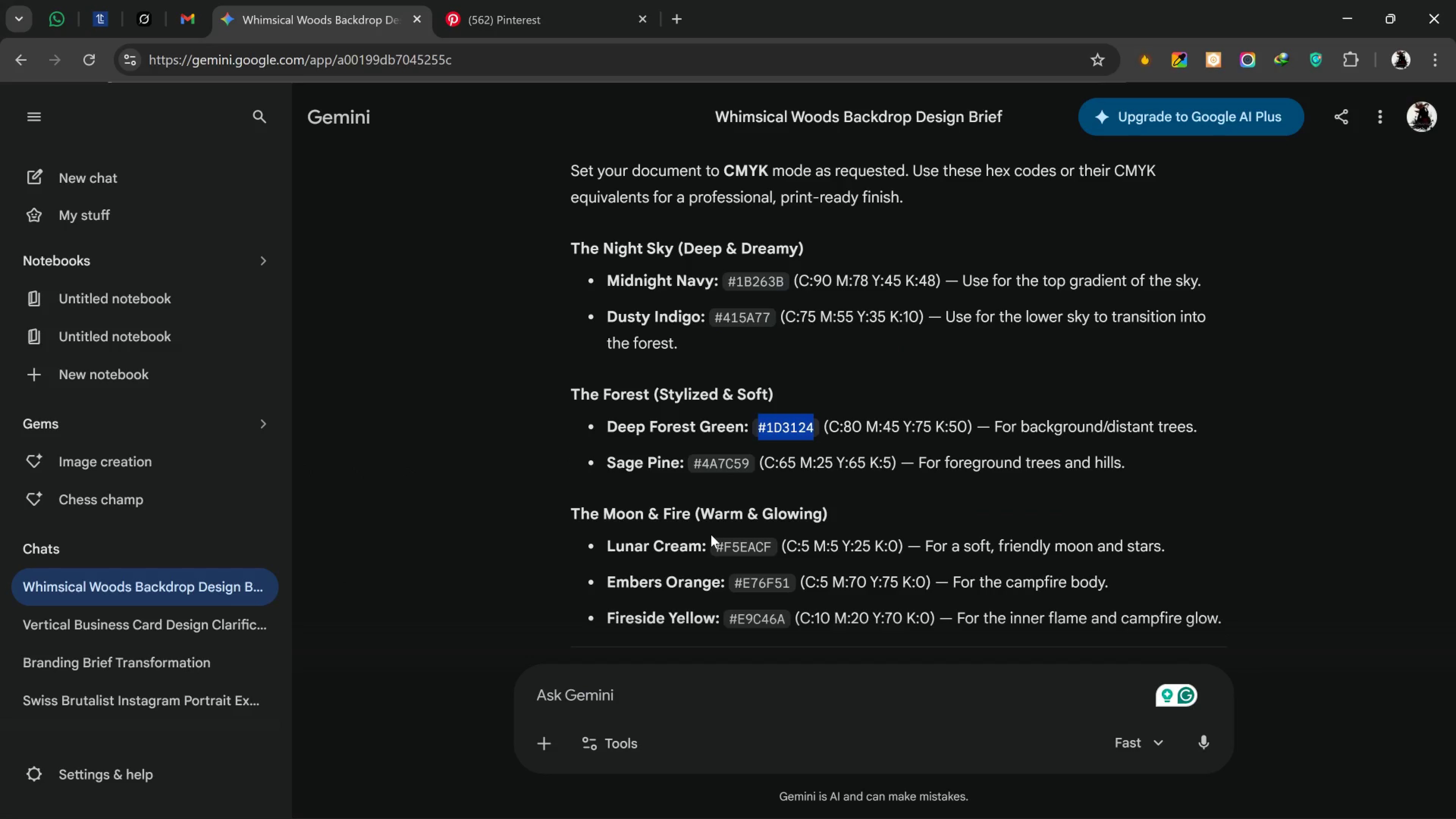 
key(Alt+AltLeft)
 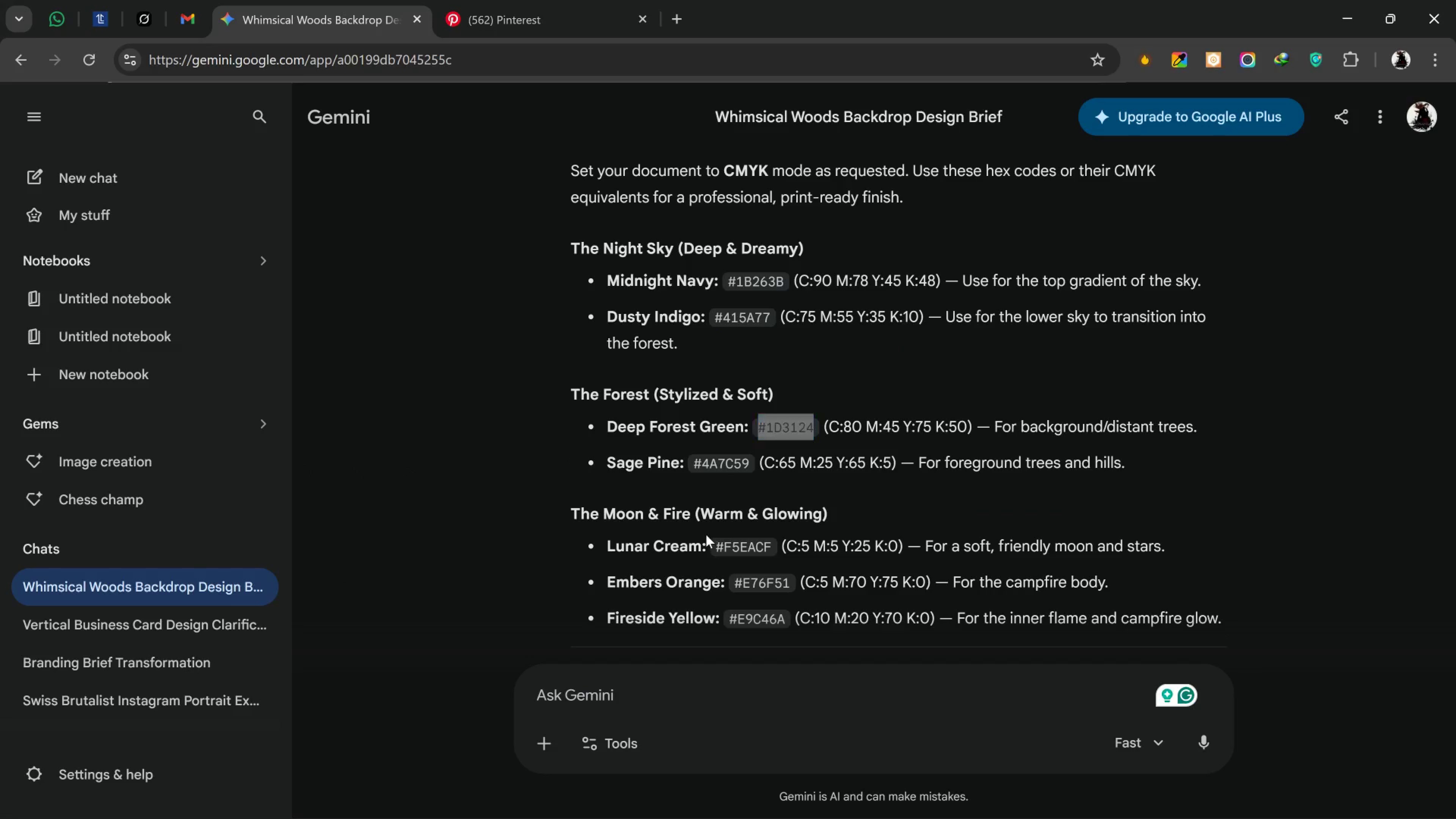 
key(Alt+Tab)
 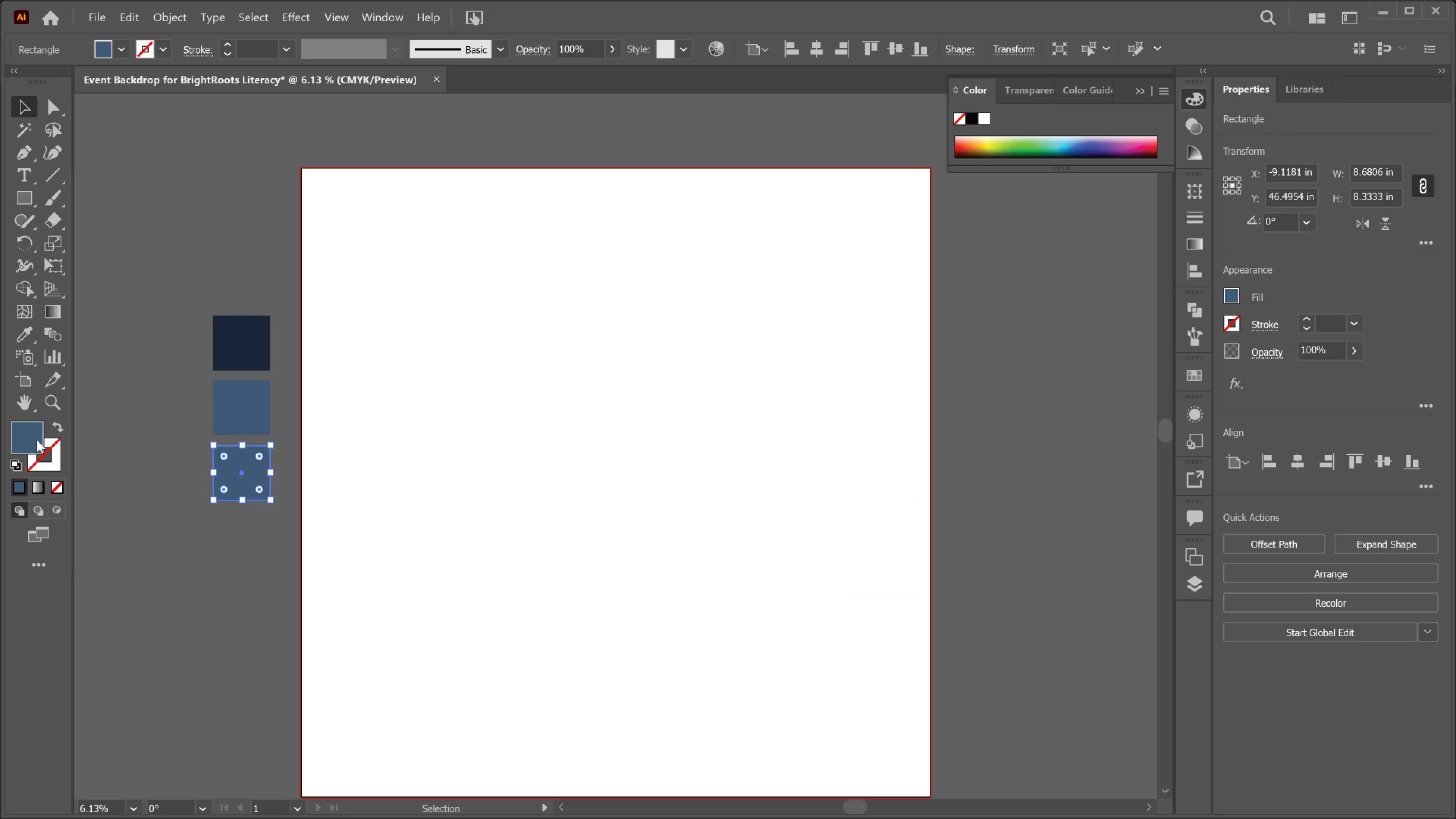 
double_click([34, 433])
 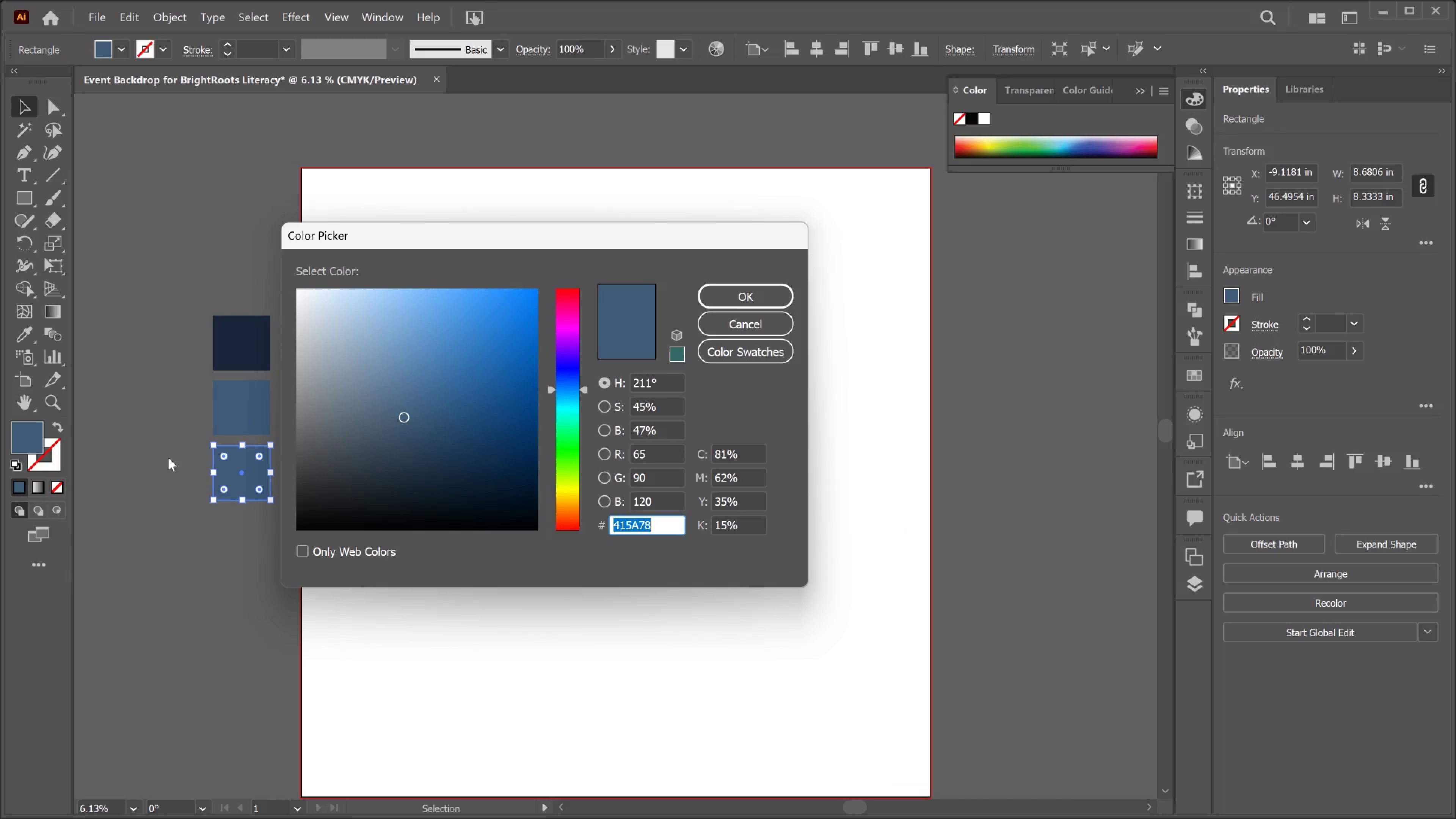 
key(Control+V)
 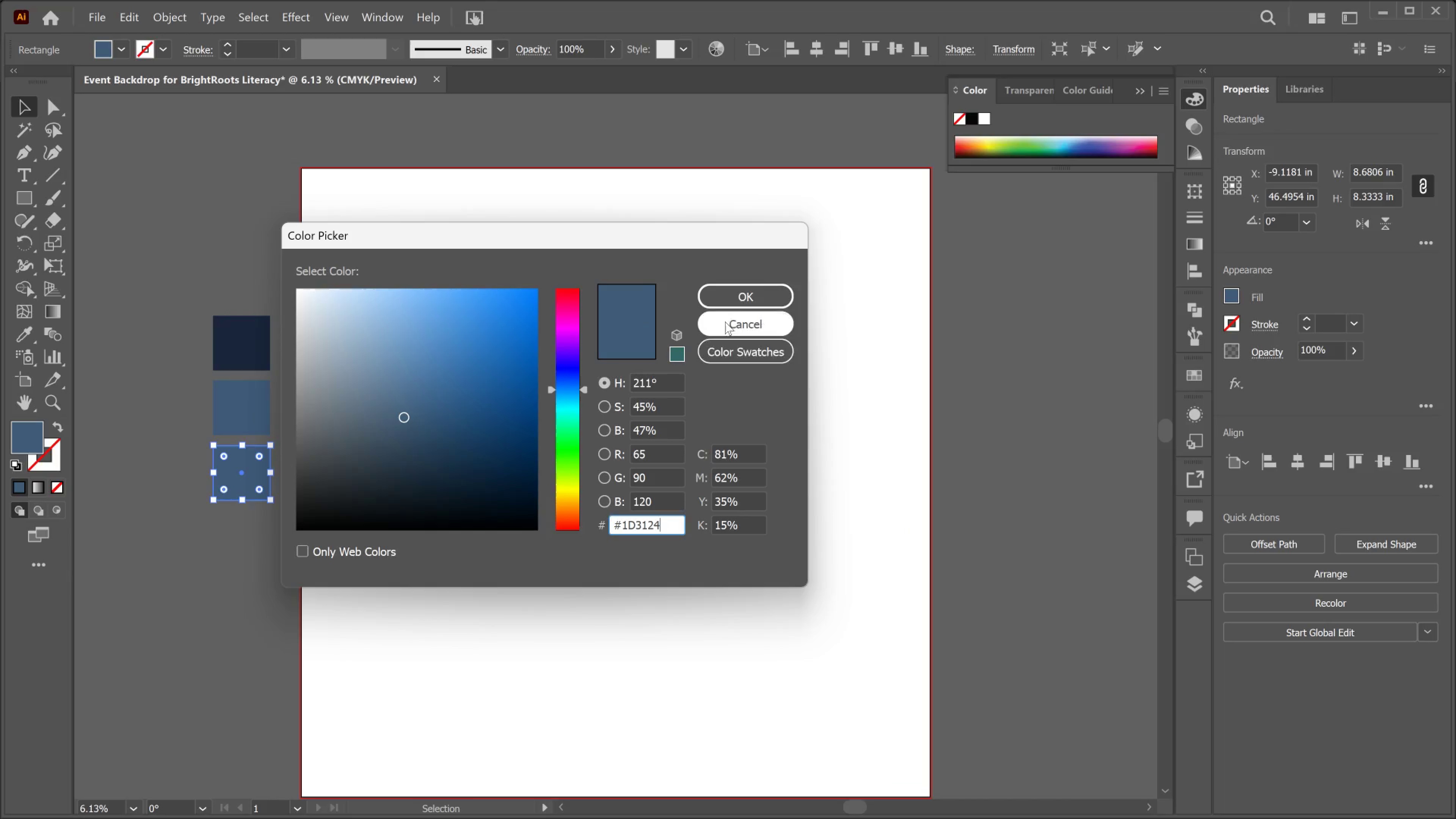 
left_click([731, 299])
 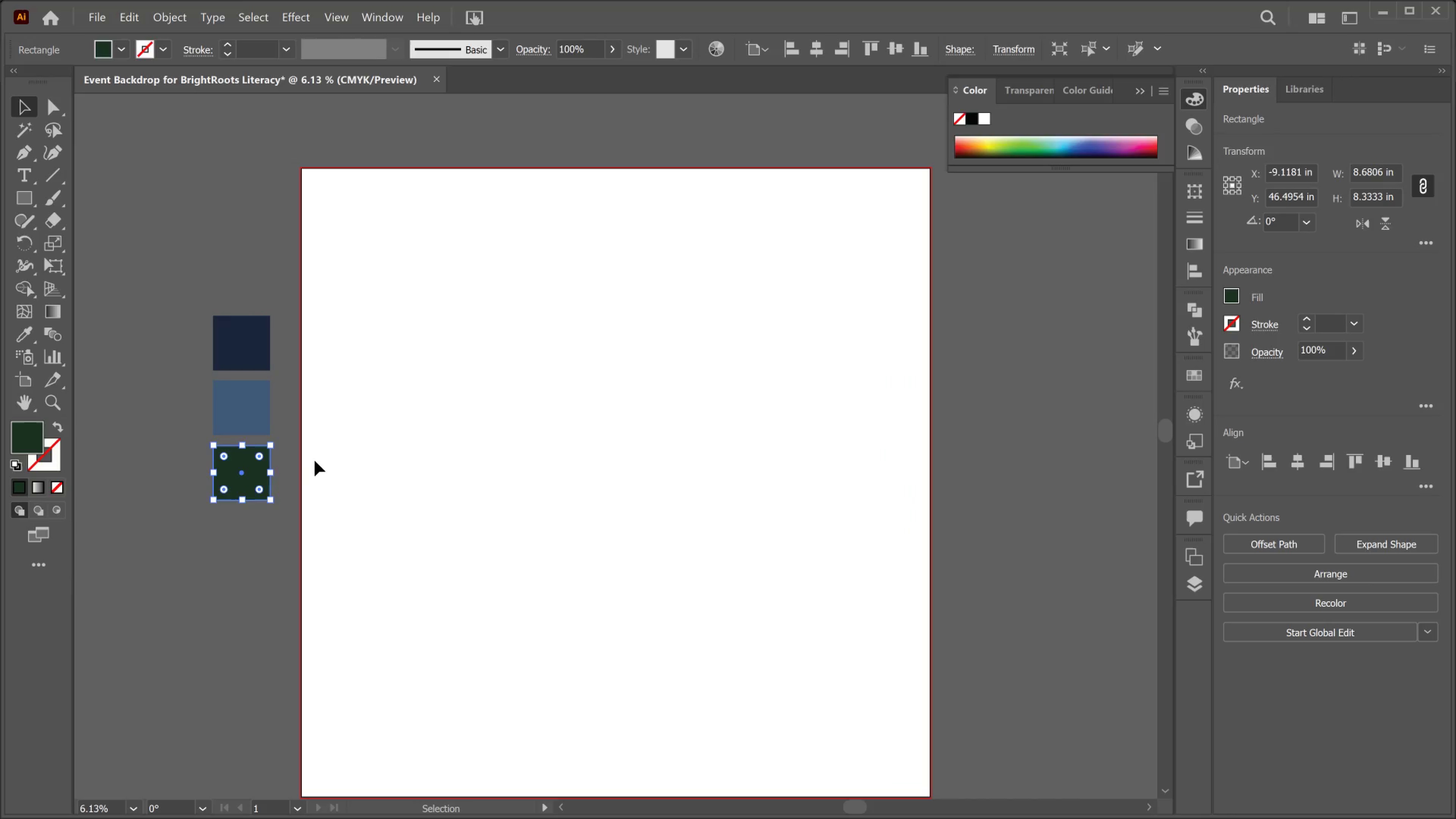 
scroll: coordinate [281, 480], scroll_direction: down, amount: 4.0
 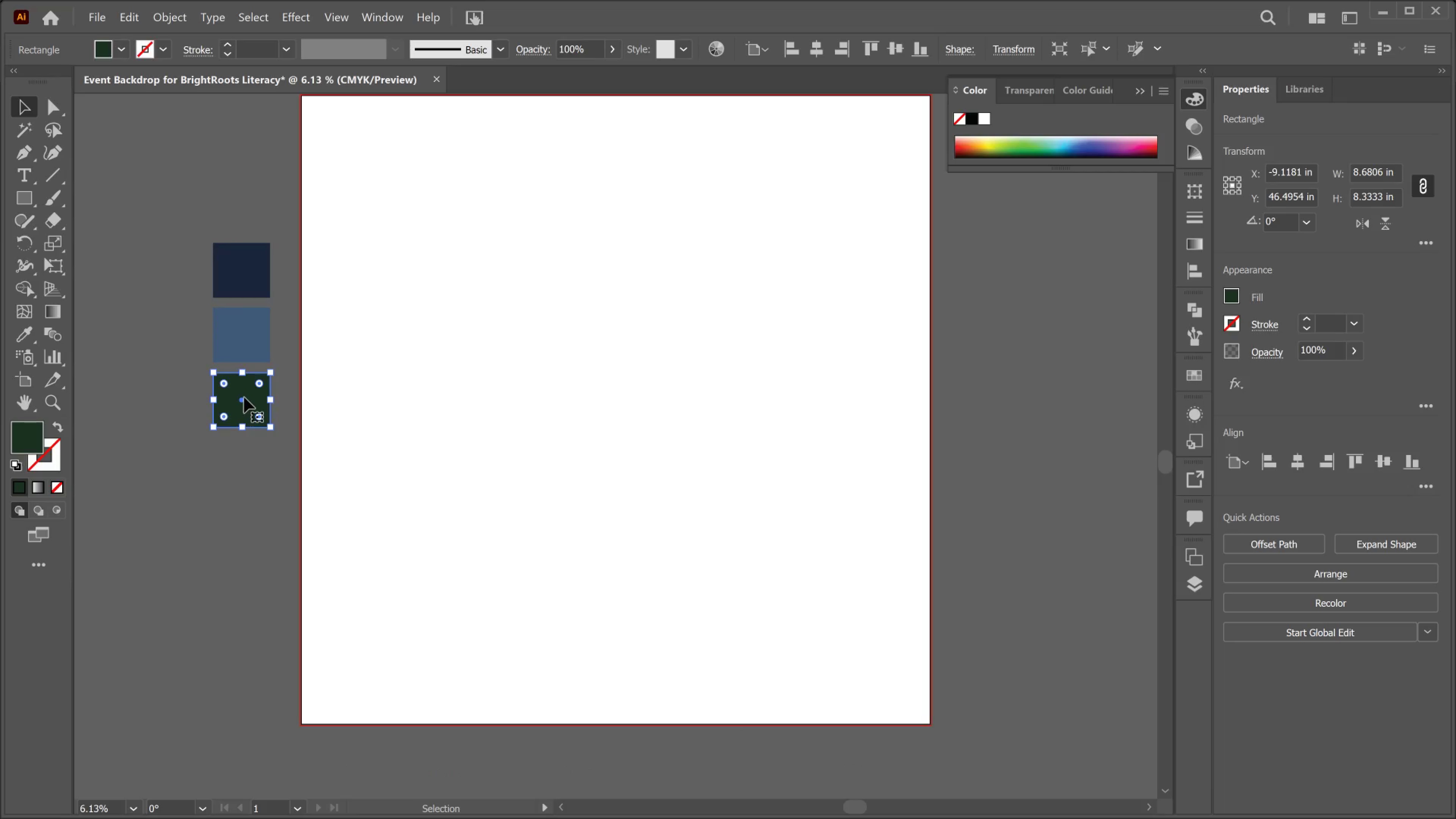 
hold_key(key=AltLeft, duration=0.57)
 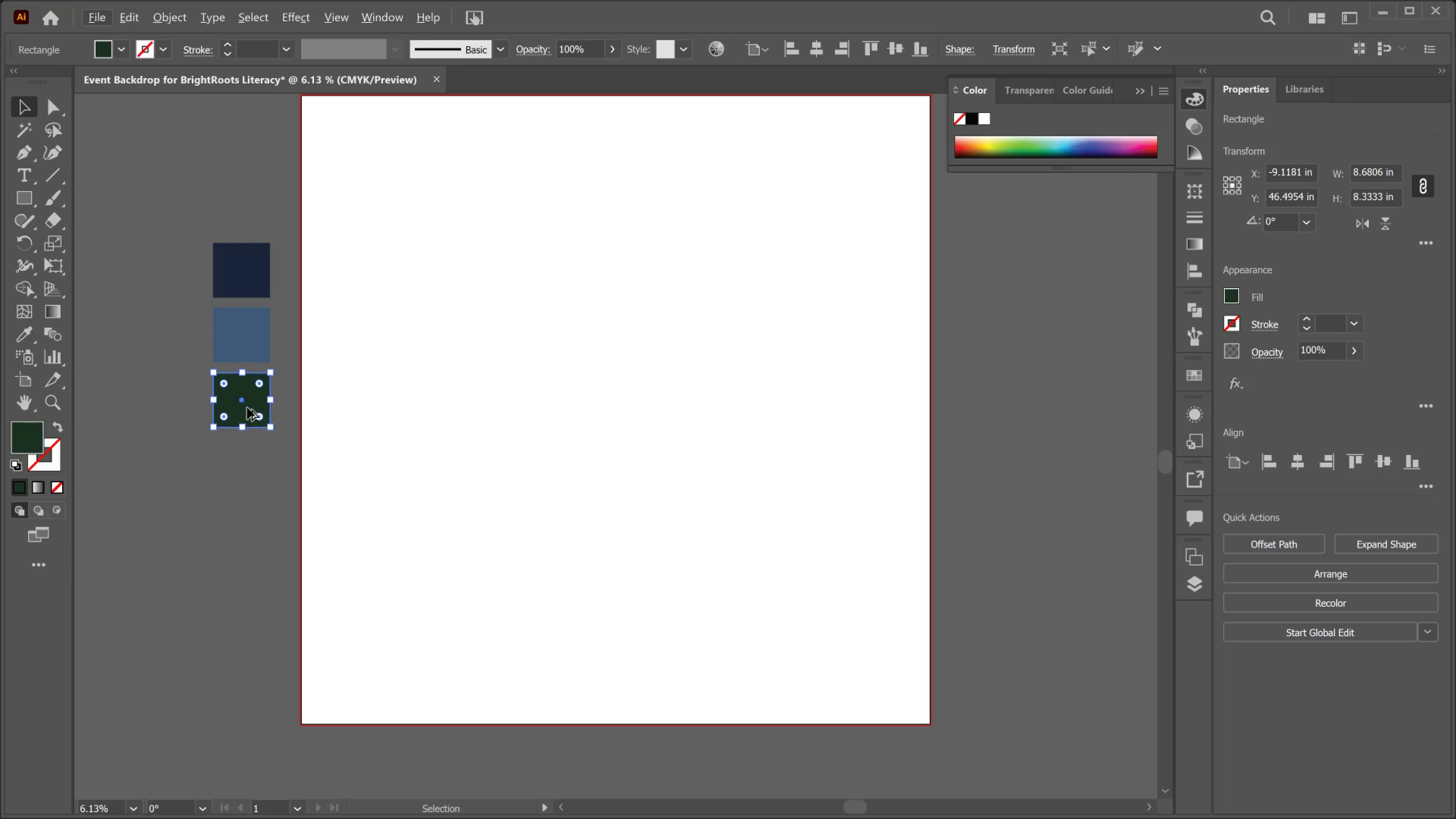 
hold_key(key=AltLeft, duration=2.56)
left_click_drag(start_coordinate=[247, 408], to_coordinate=[246, 475])
 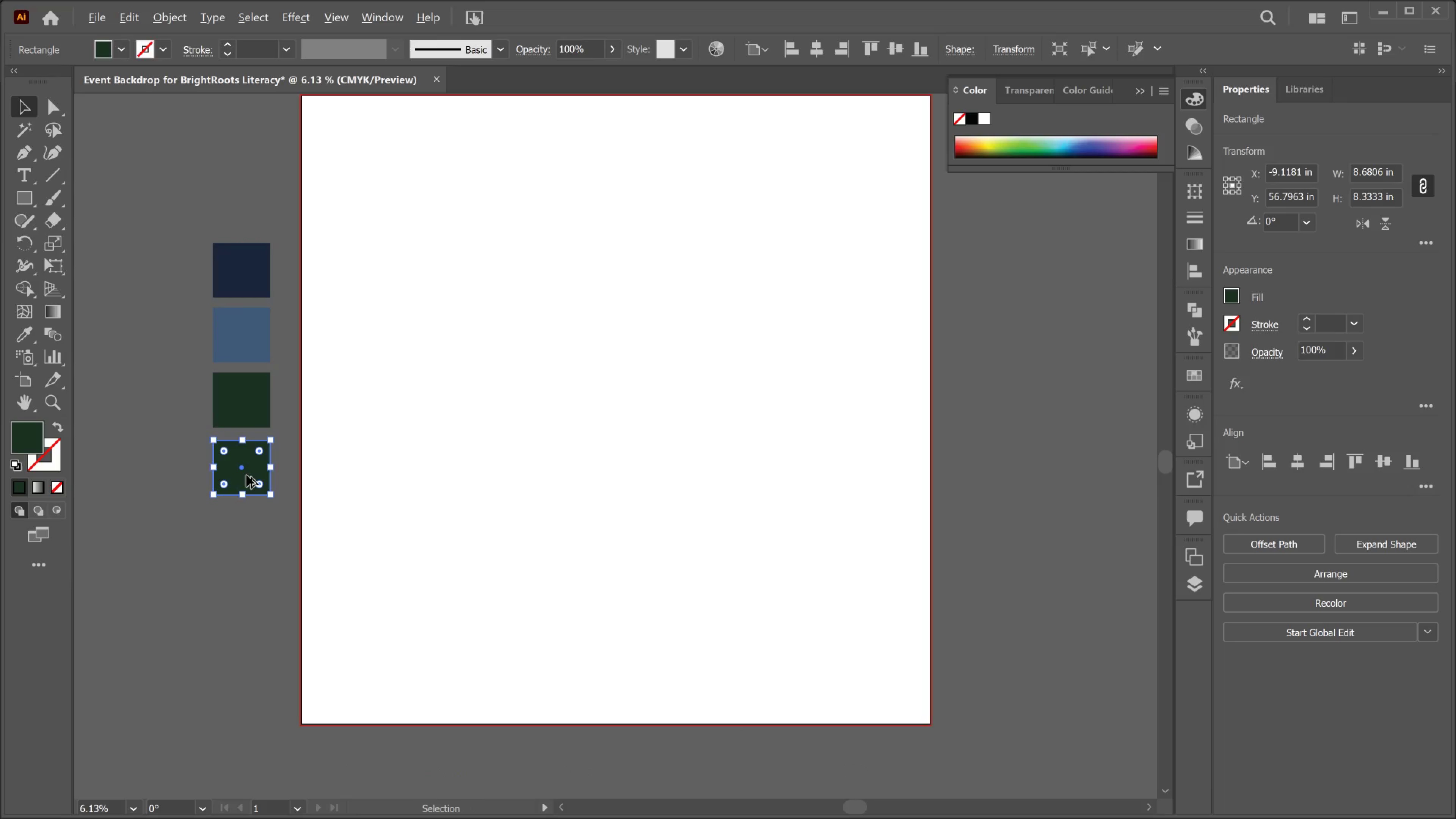 
hold_key(key=ShiftLeft, duration=1.86)
 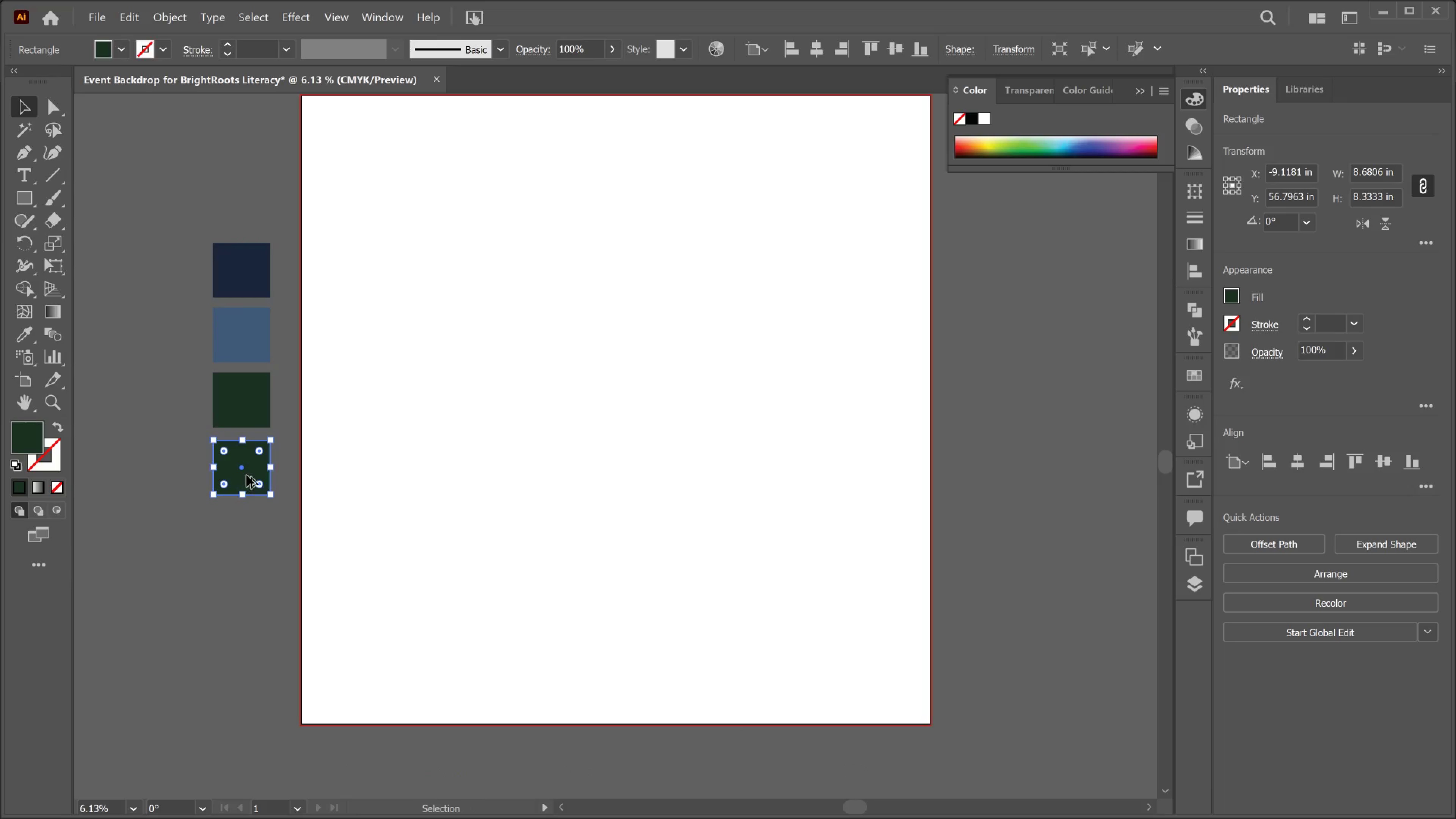 
key(Alt+Tab)
 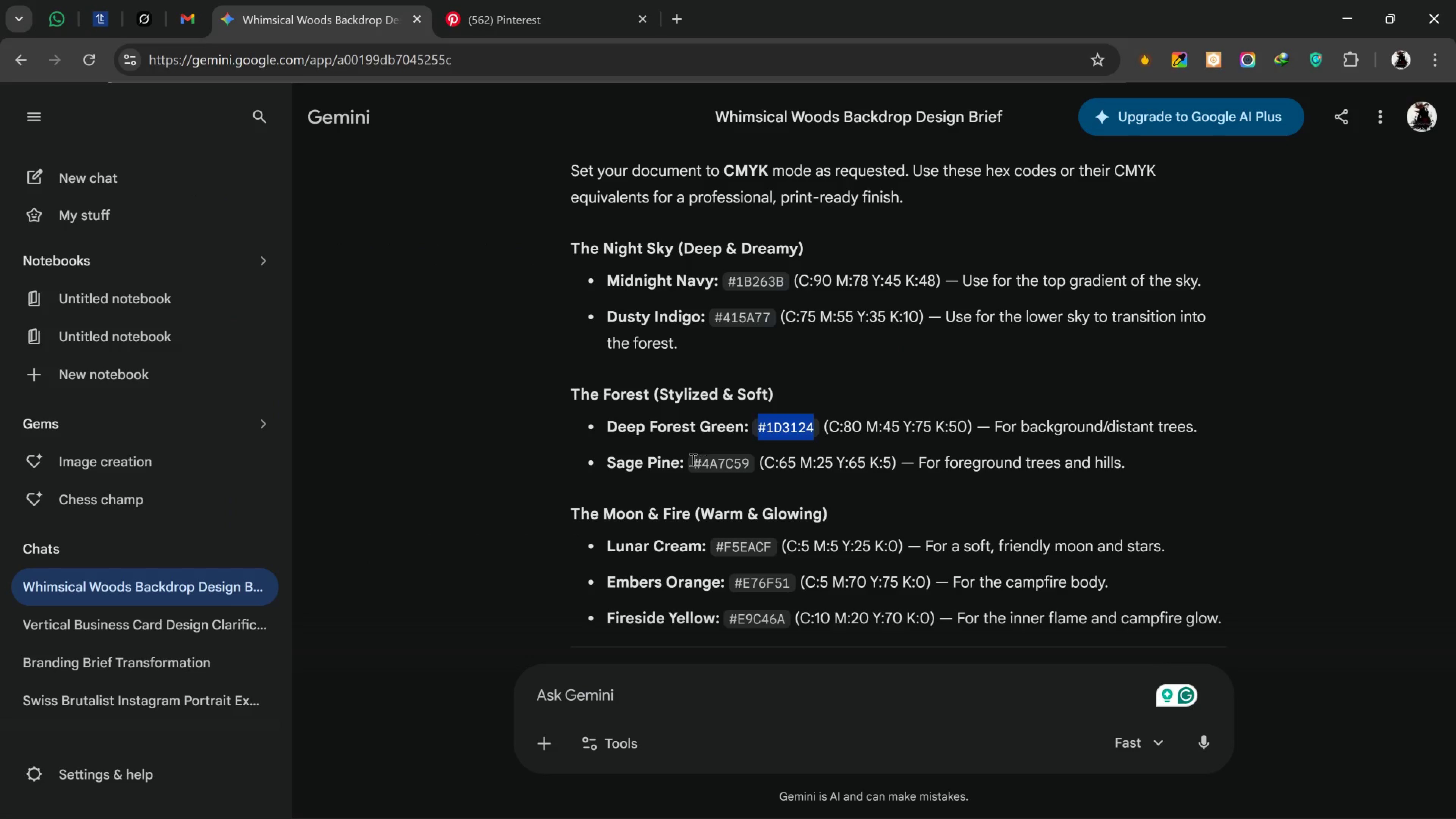 
left_click_drag(start_coordinate=[691, 459], to_coordinate=[748, 475])
 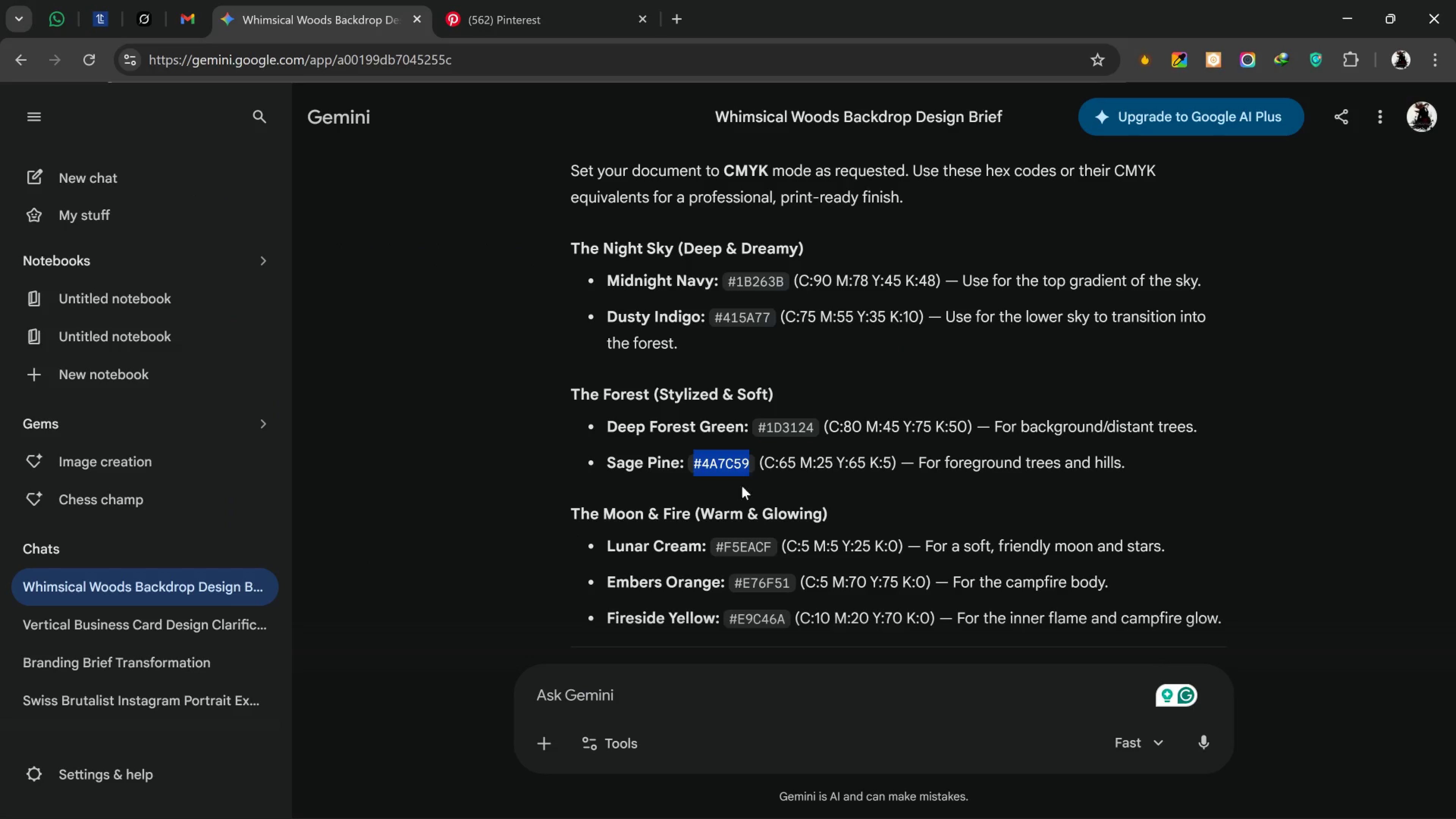 
key(Control+C)
 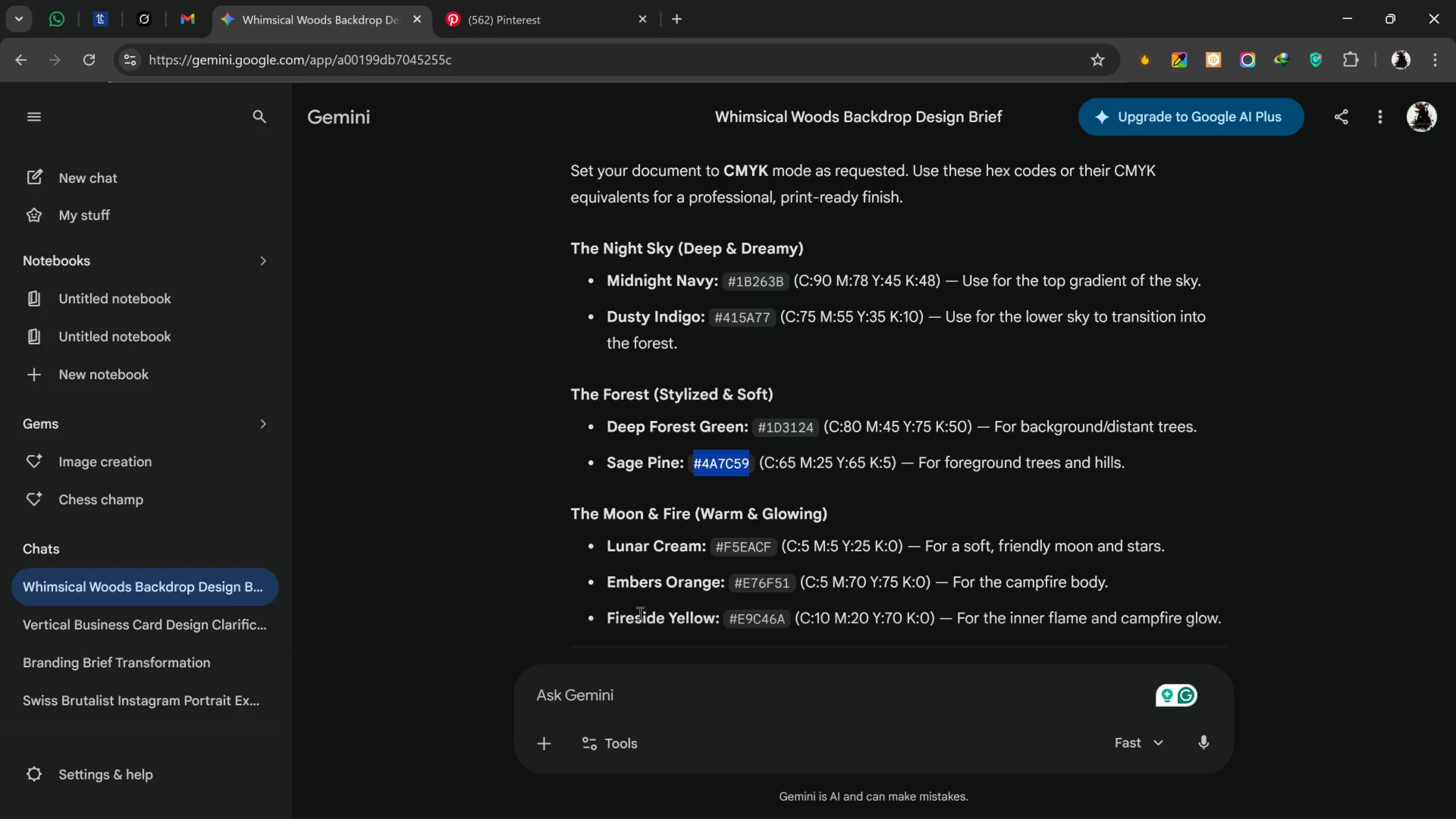 
key(Alt+AltLeft)
 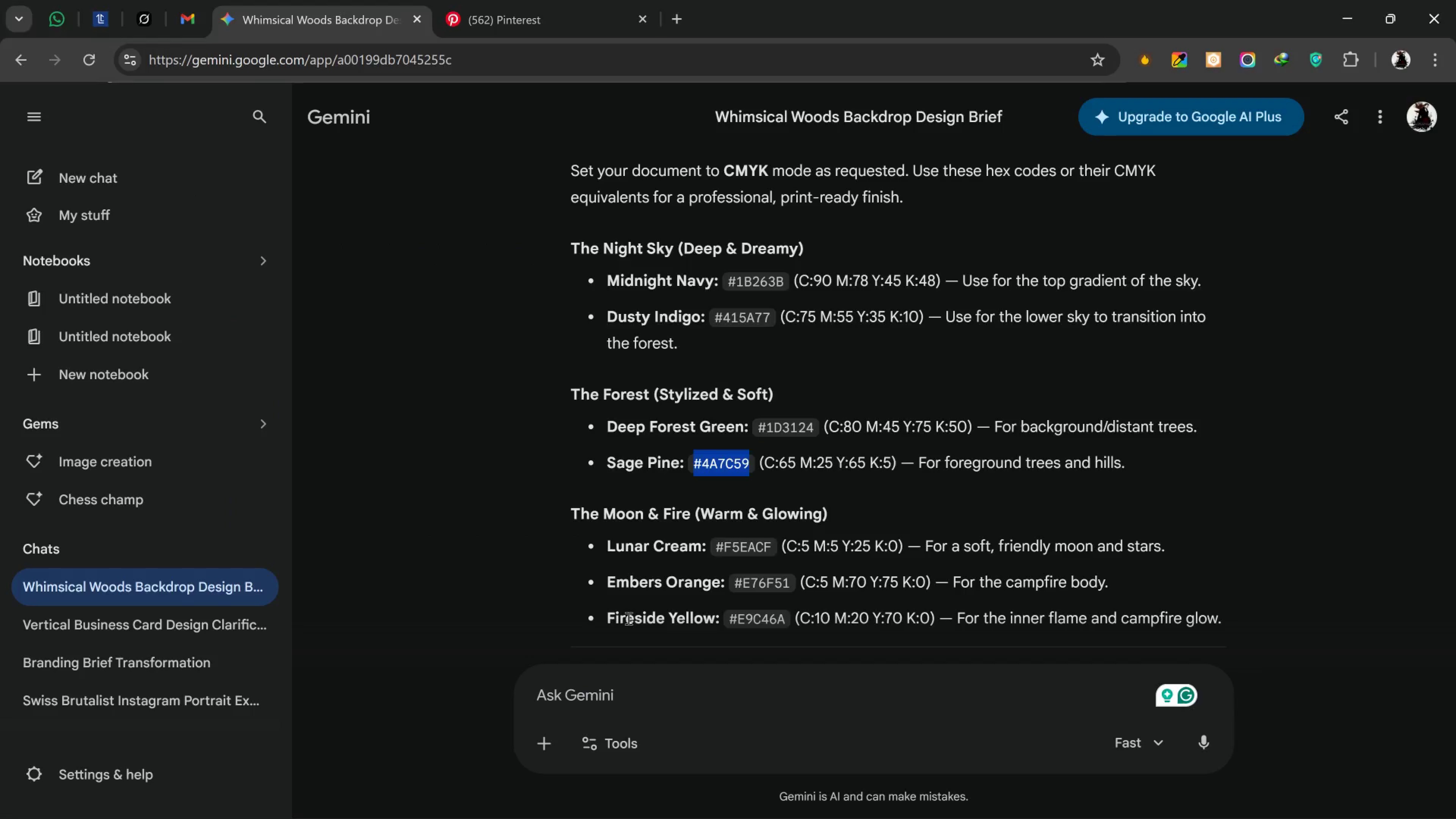 
key(Alt+Tab)
 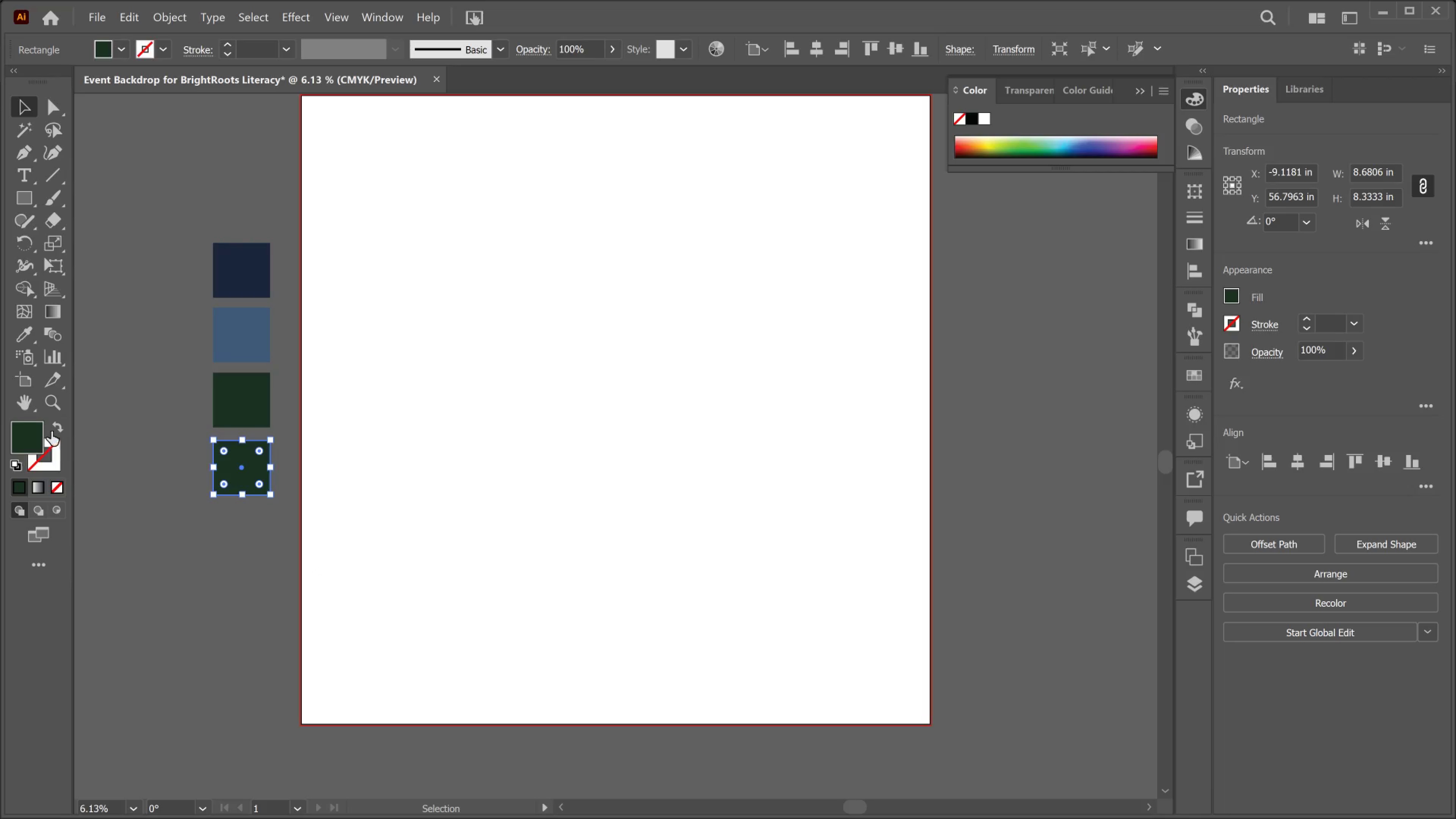 
double_click([30, 427])
 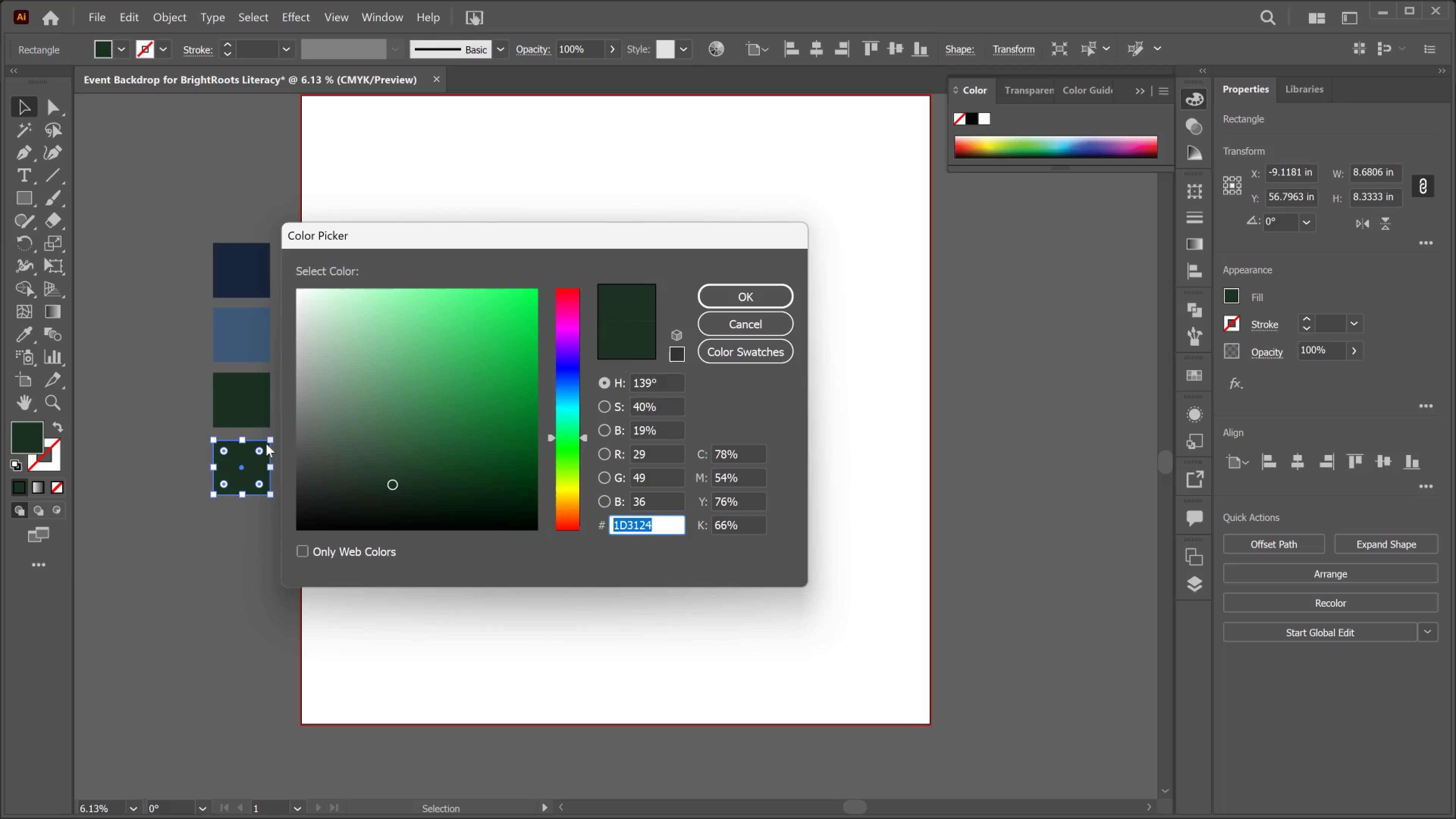 
key(Control+V)
 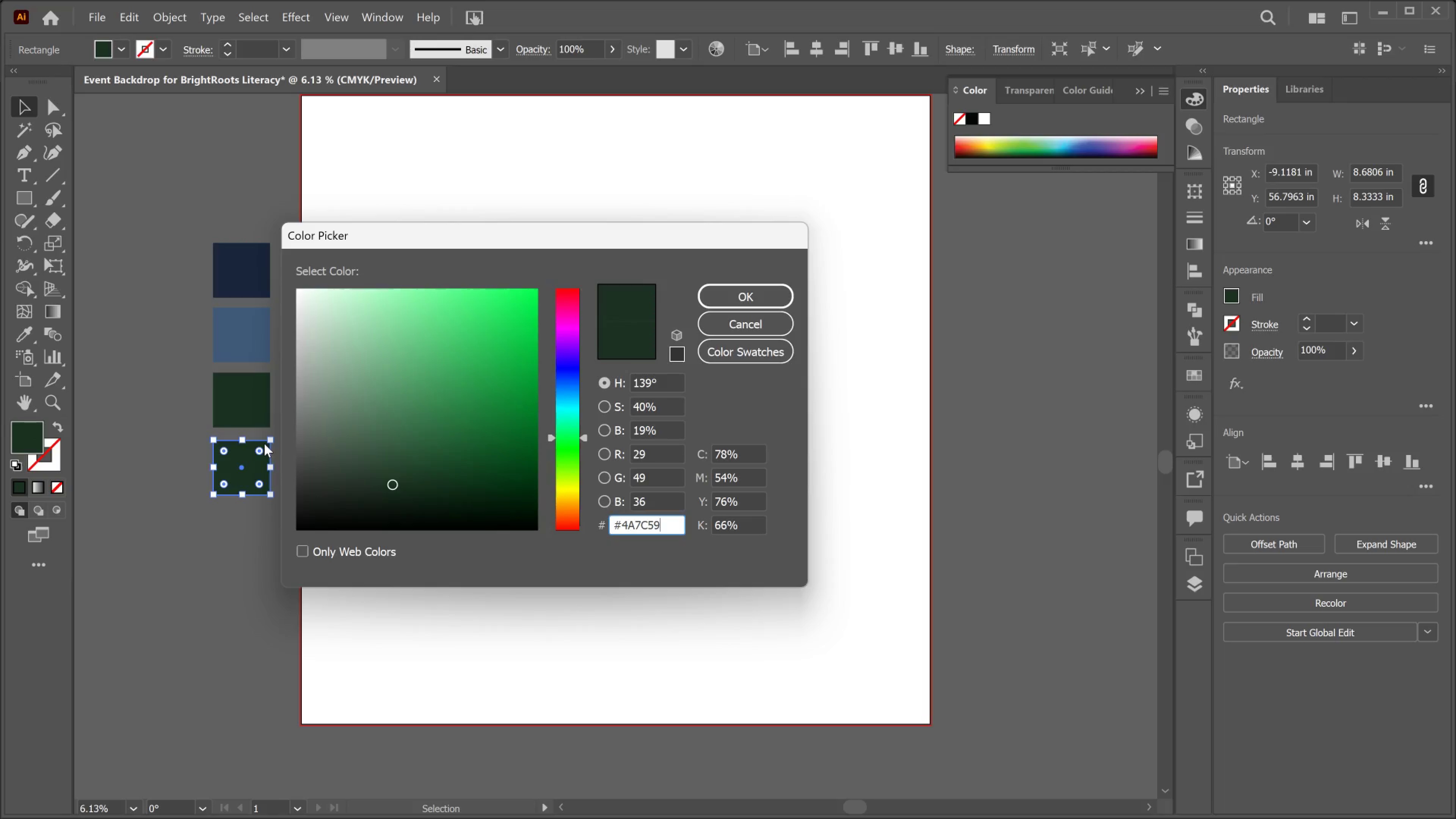 
key(Enter)
 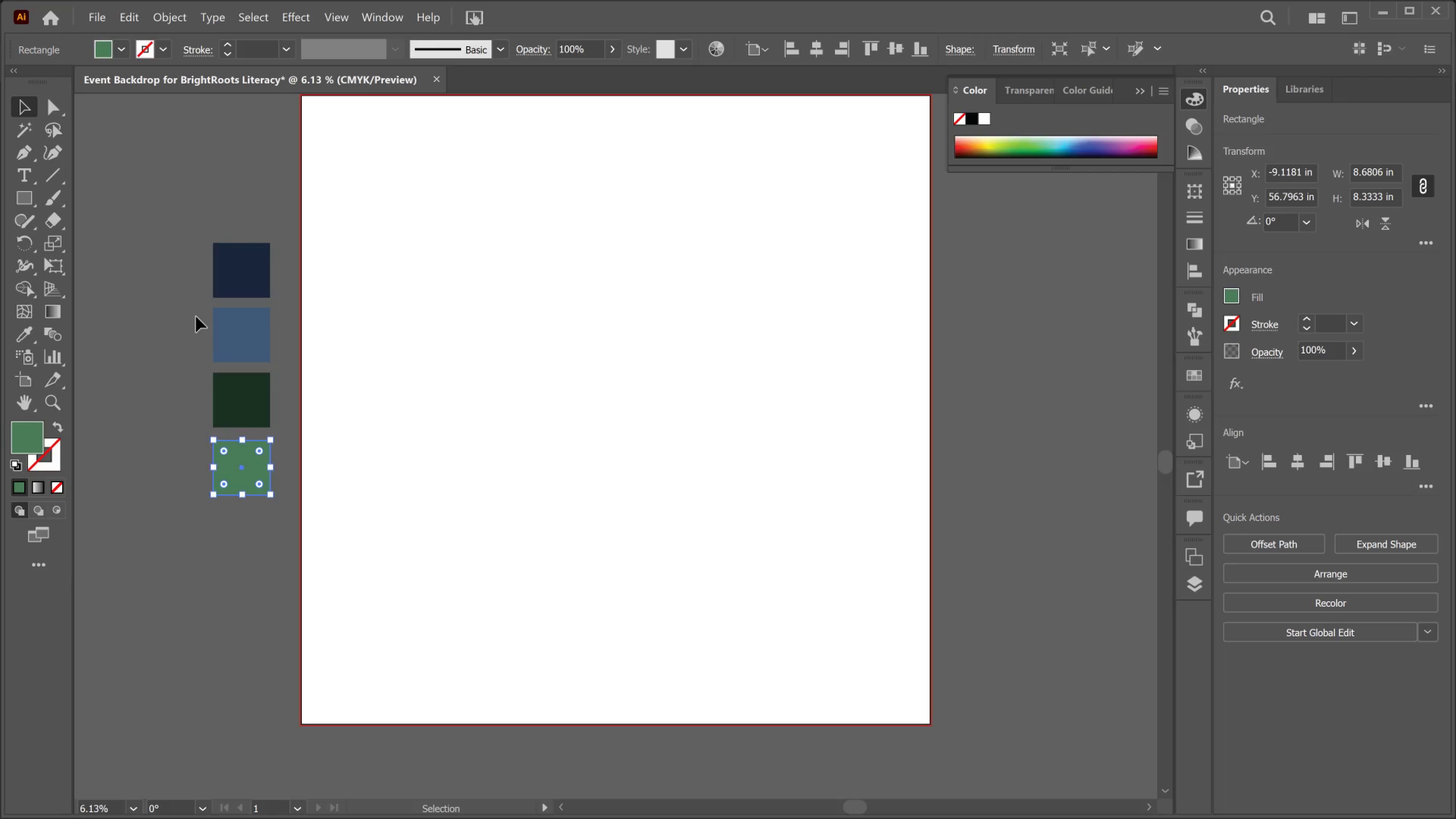 
key(Alt+AltLeft)
 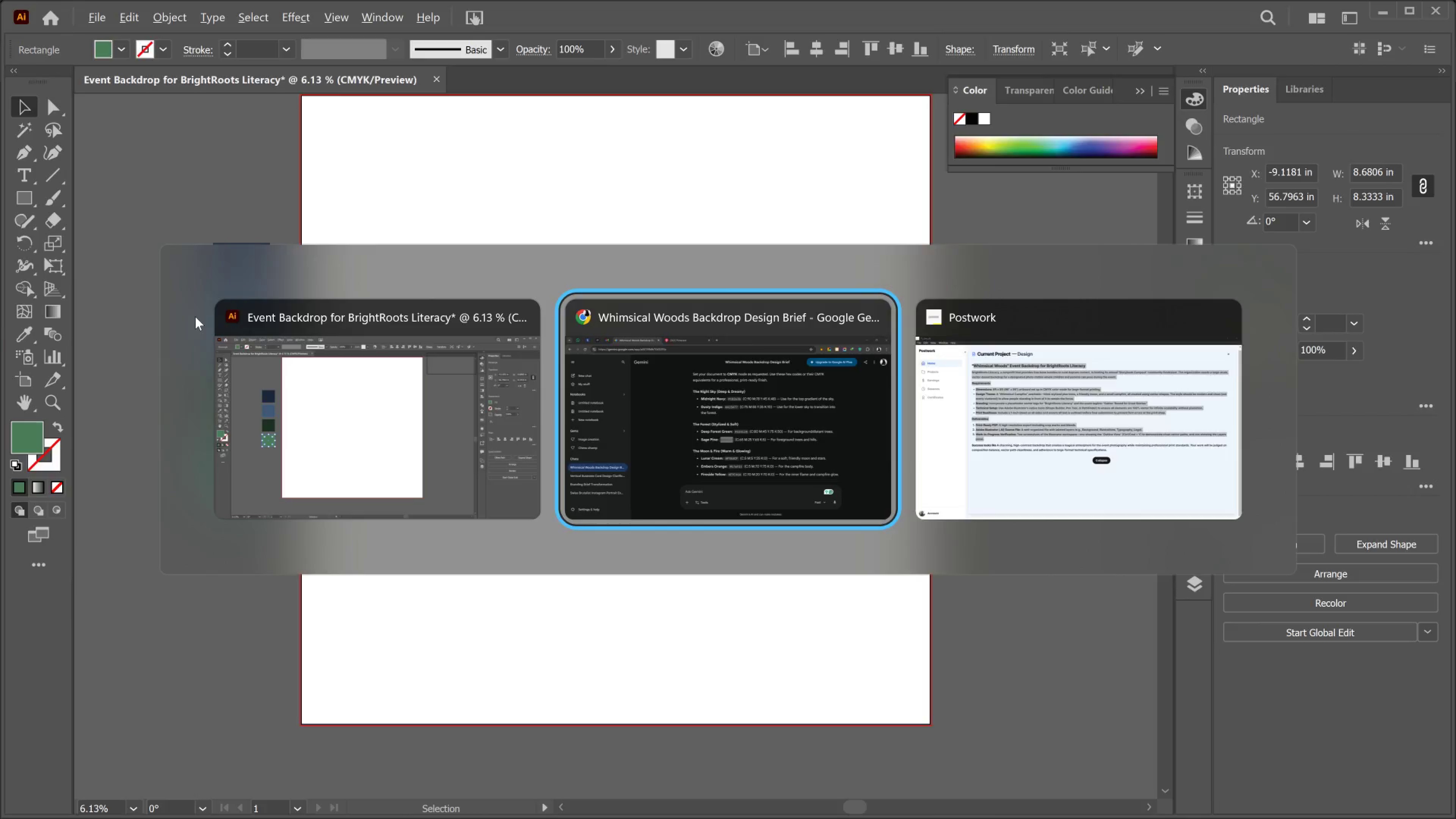 
key(Alt+Tab)
 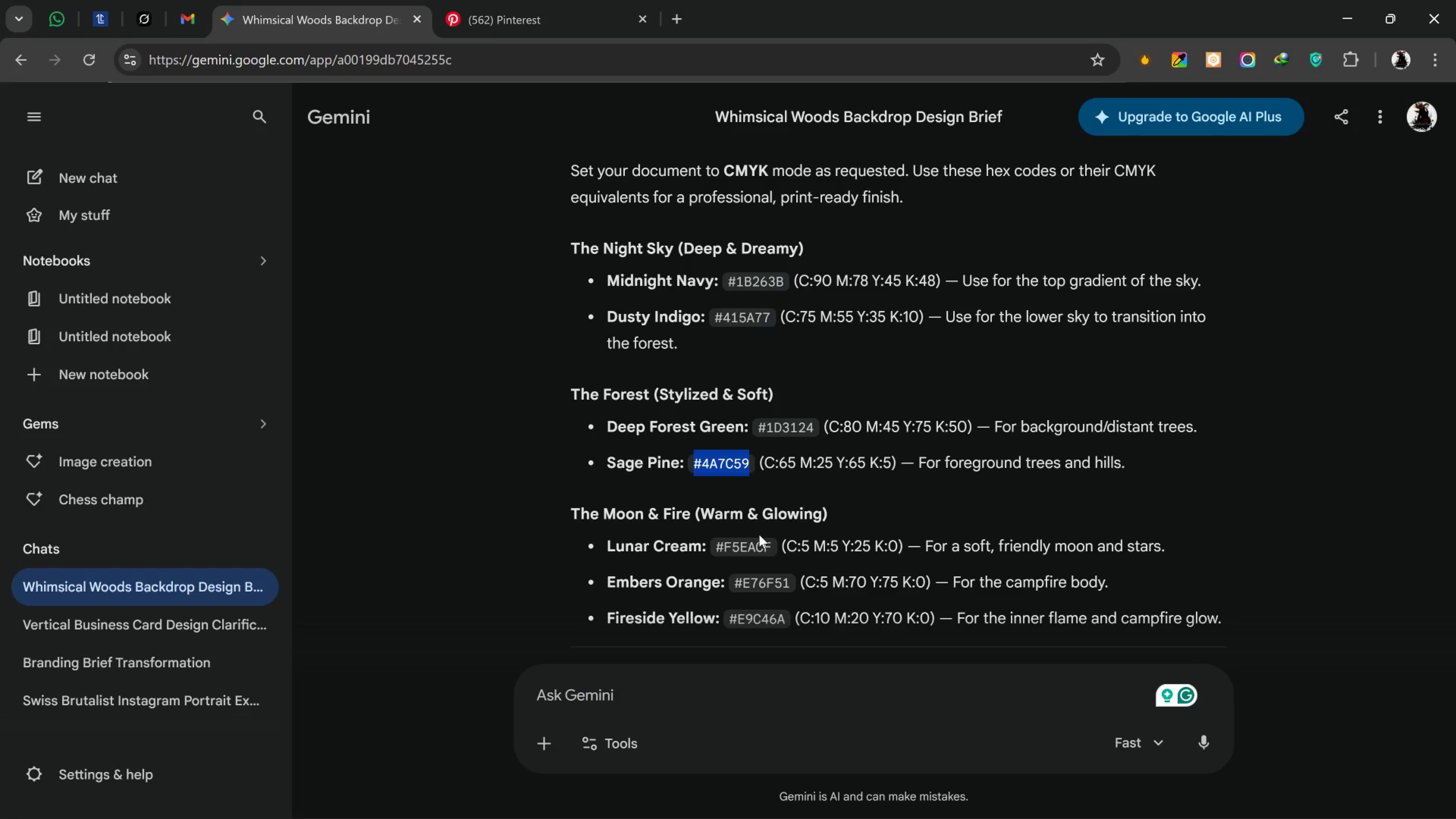 
left_click_drag(start_coordinate=[773, 546], to_coordinate=[719, 550])
 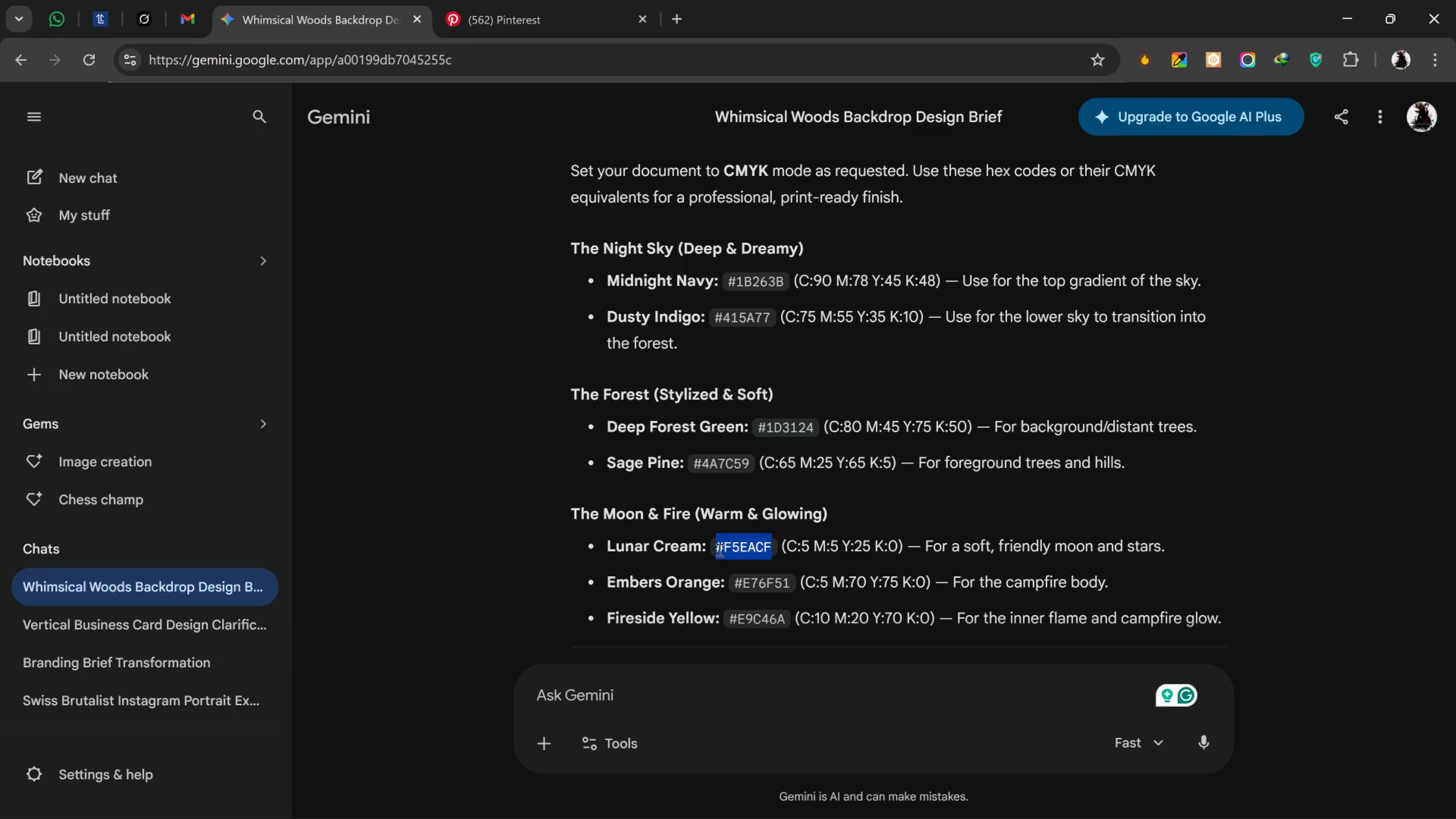 
key(Control+C)
 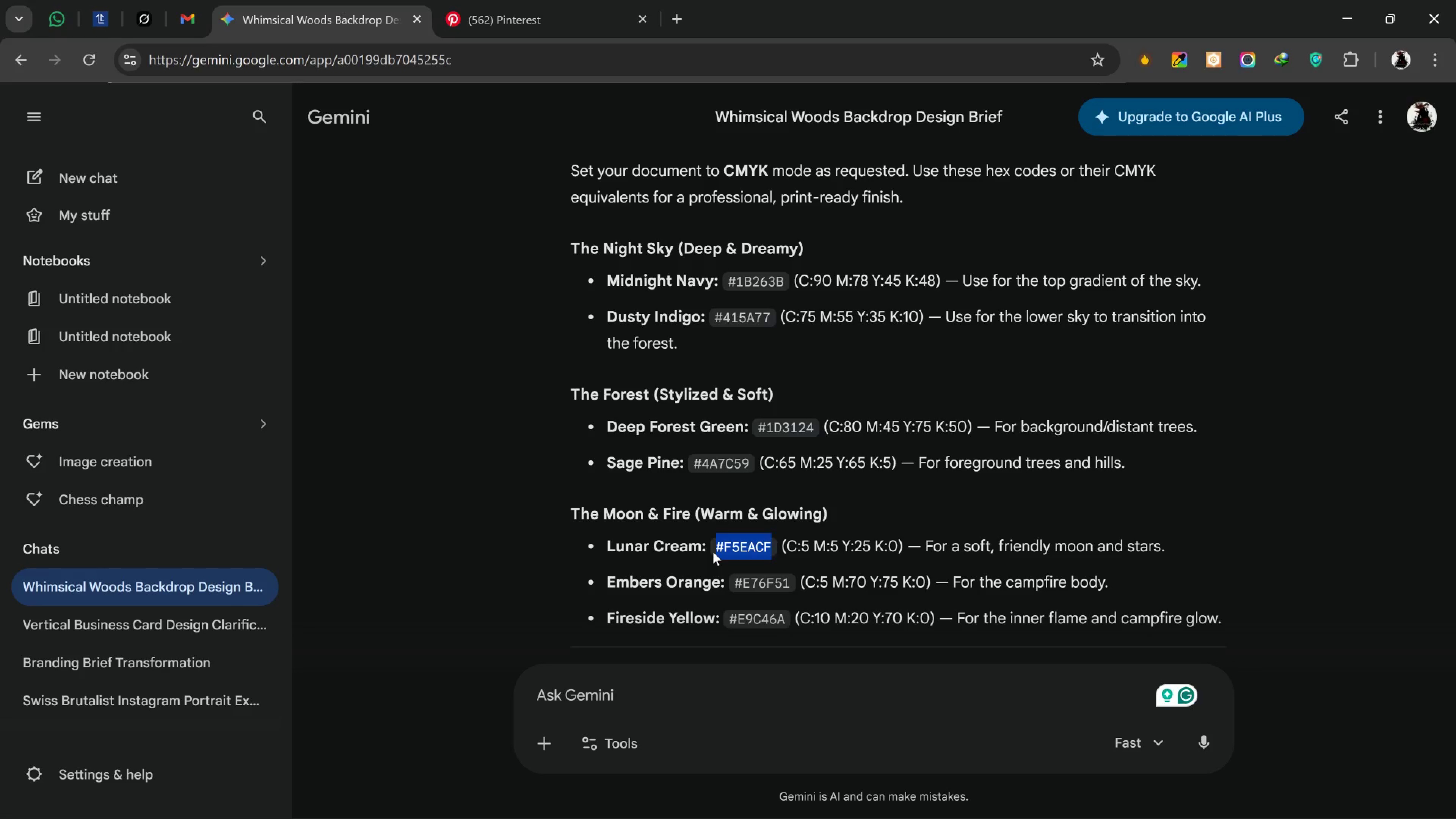 
key(Alt+Tab)
 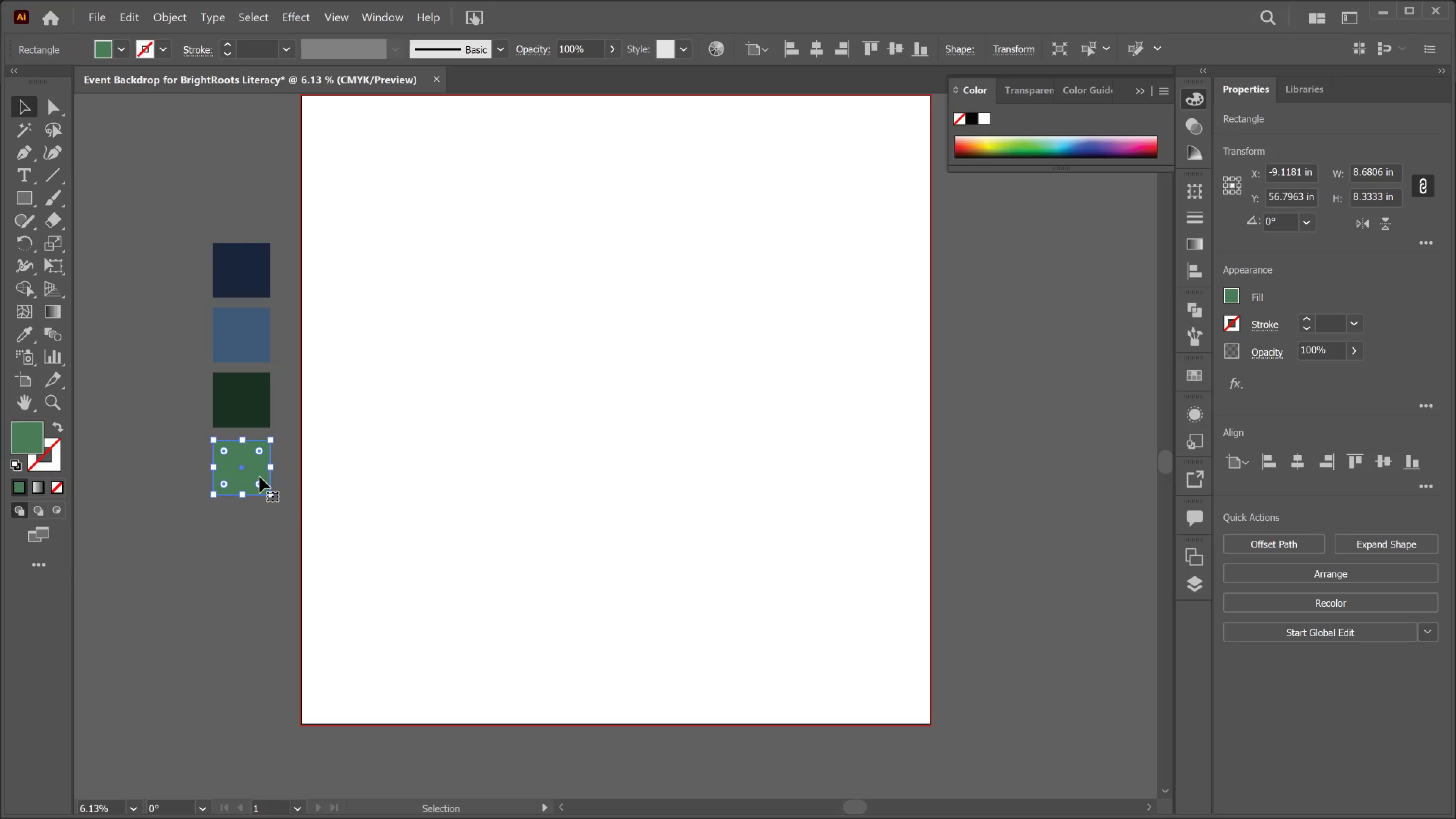 
hold_key(key=AltLeft, duration=3.94)
left_click_drag(start_coordinate=[249, 474], to_coordinate=[238, 543])
 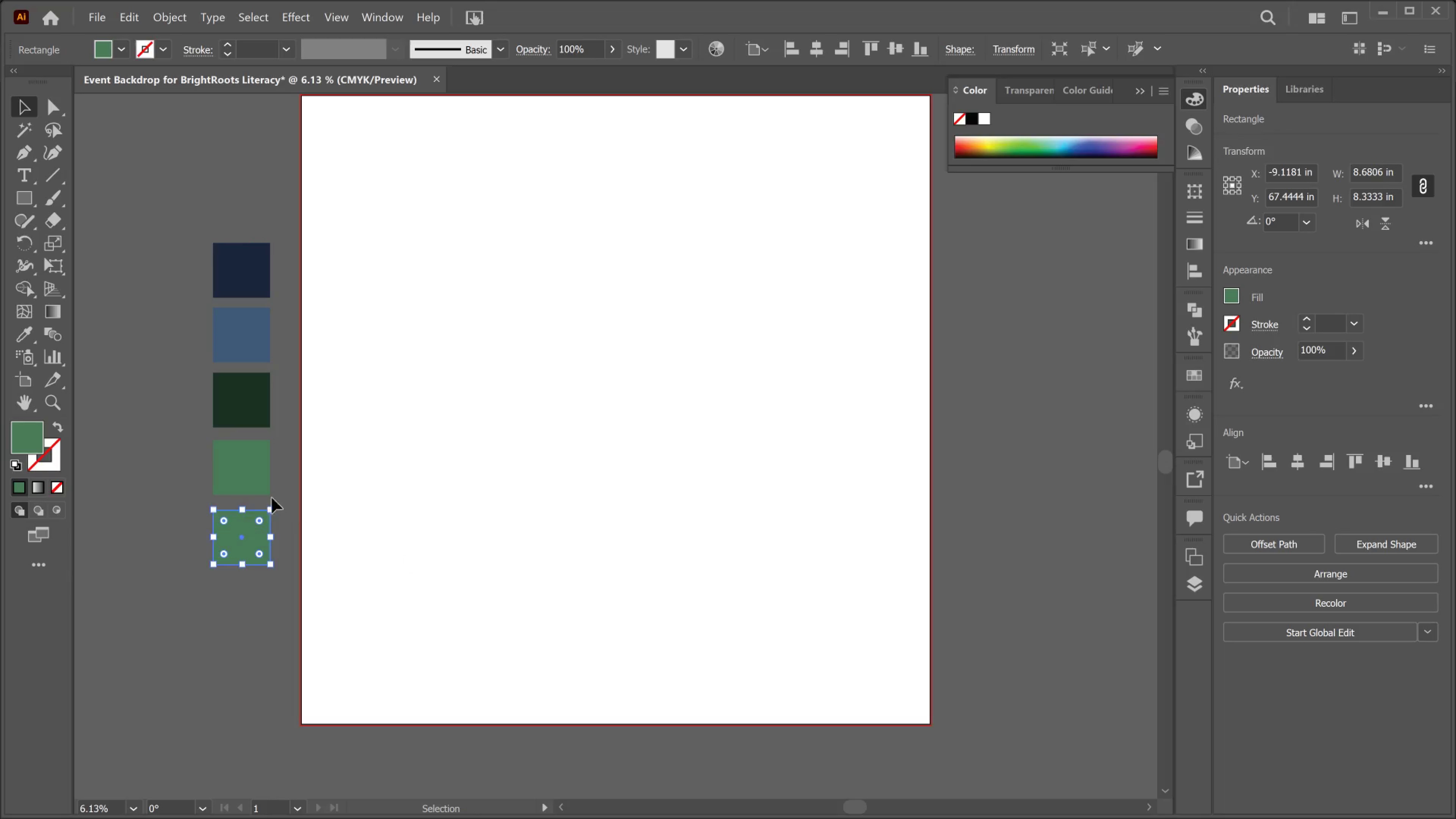 
hold_key(key=ShiftLeft, duration=2.86)
 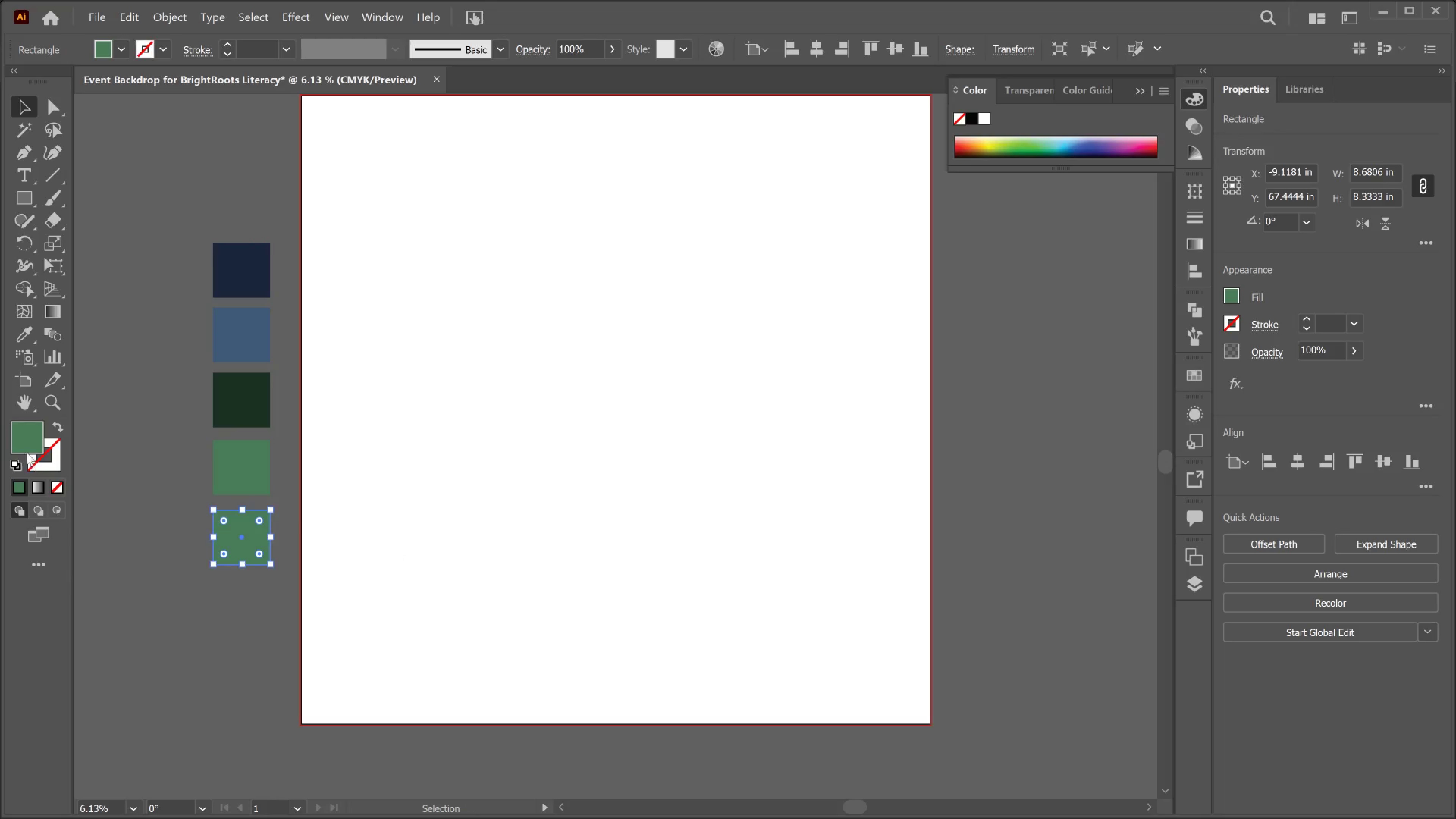 
double_click([23, 447])
 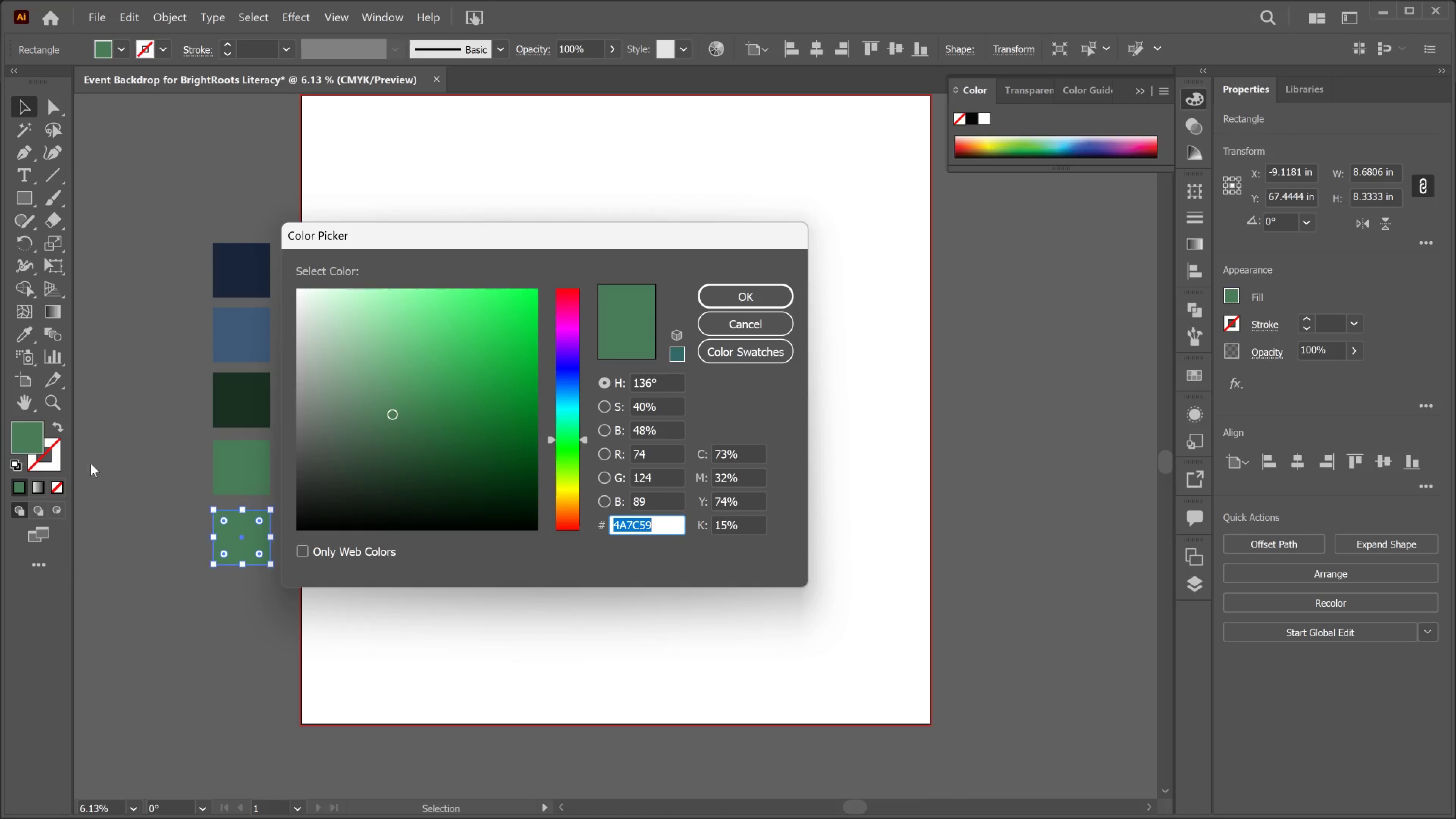 
key(Control+V)
 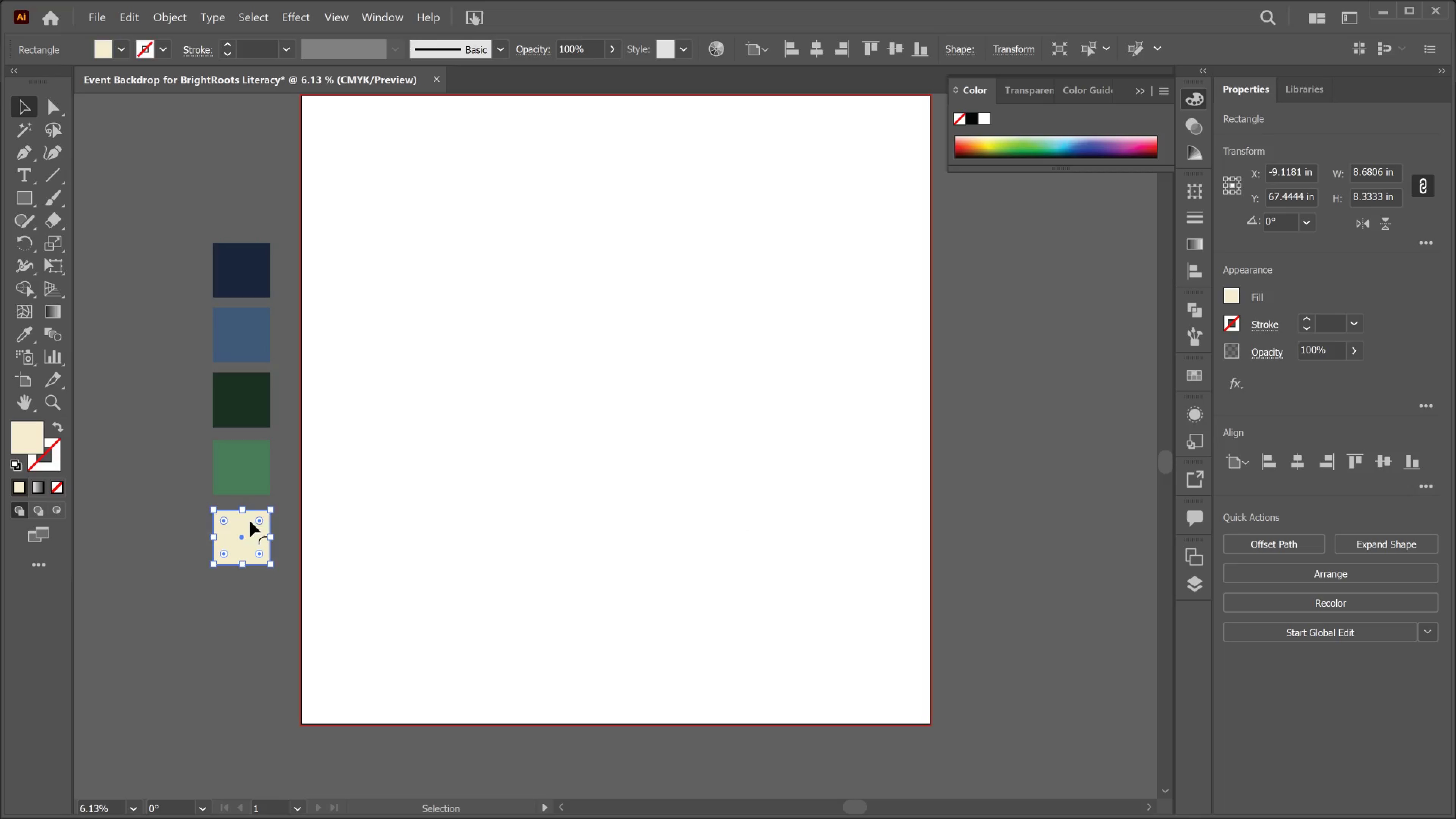 
hold_key(key=AltLeft, duration=0.67)
 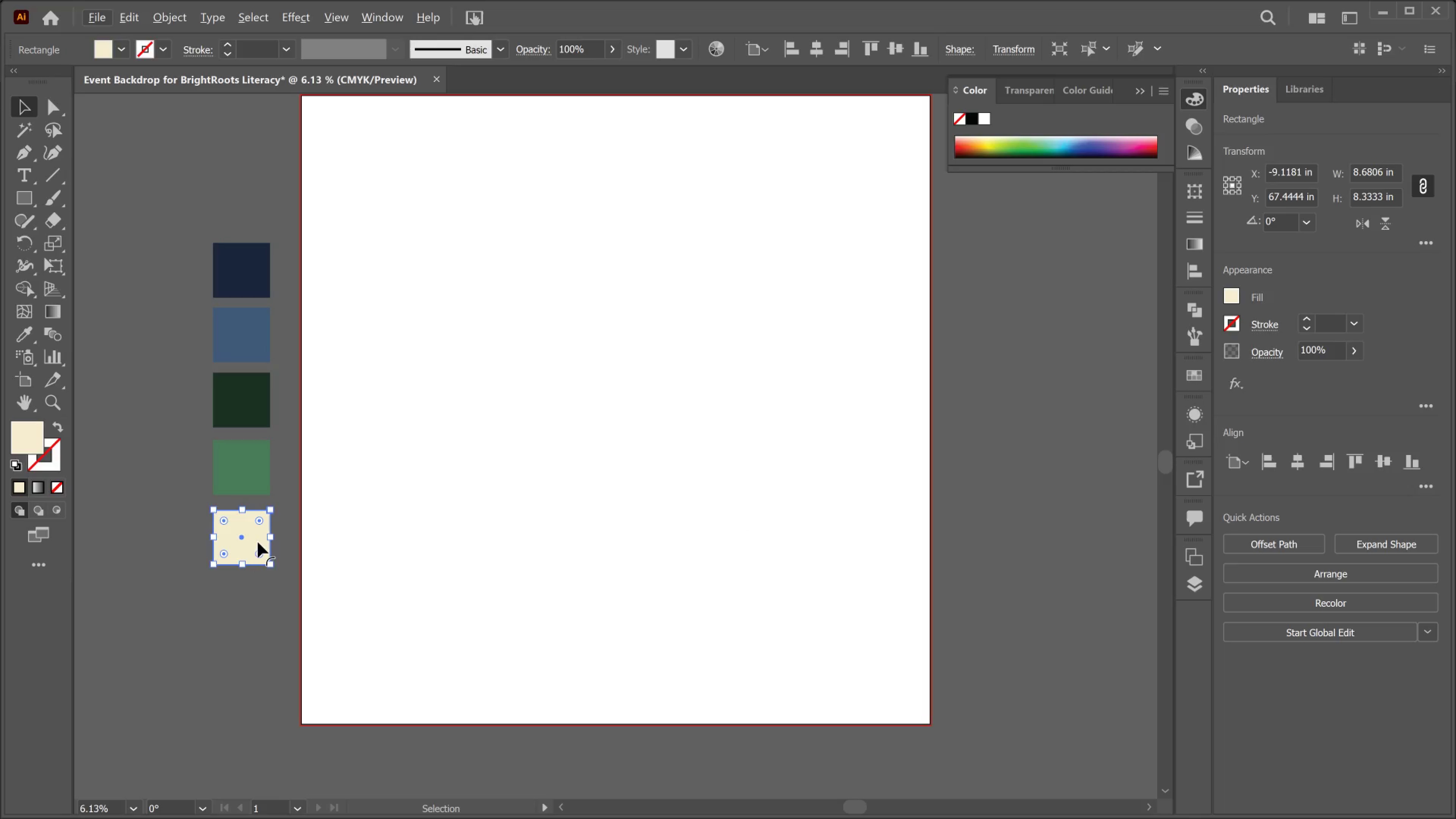 
hold_key(key=AltLeft, duration=0.48)
 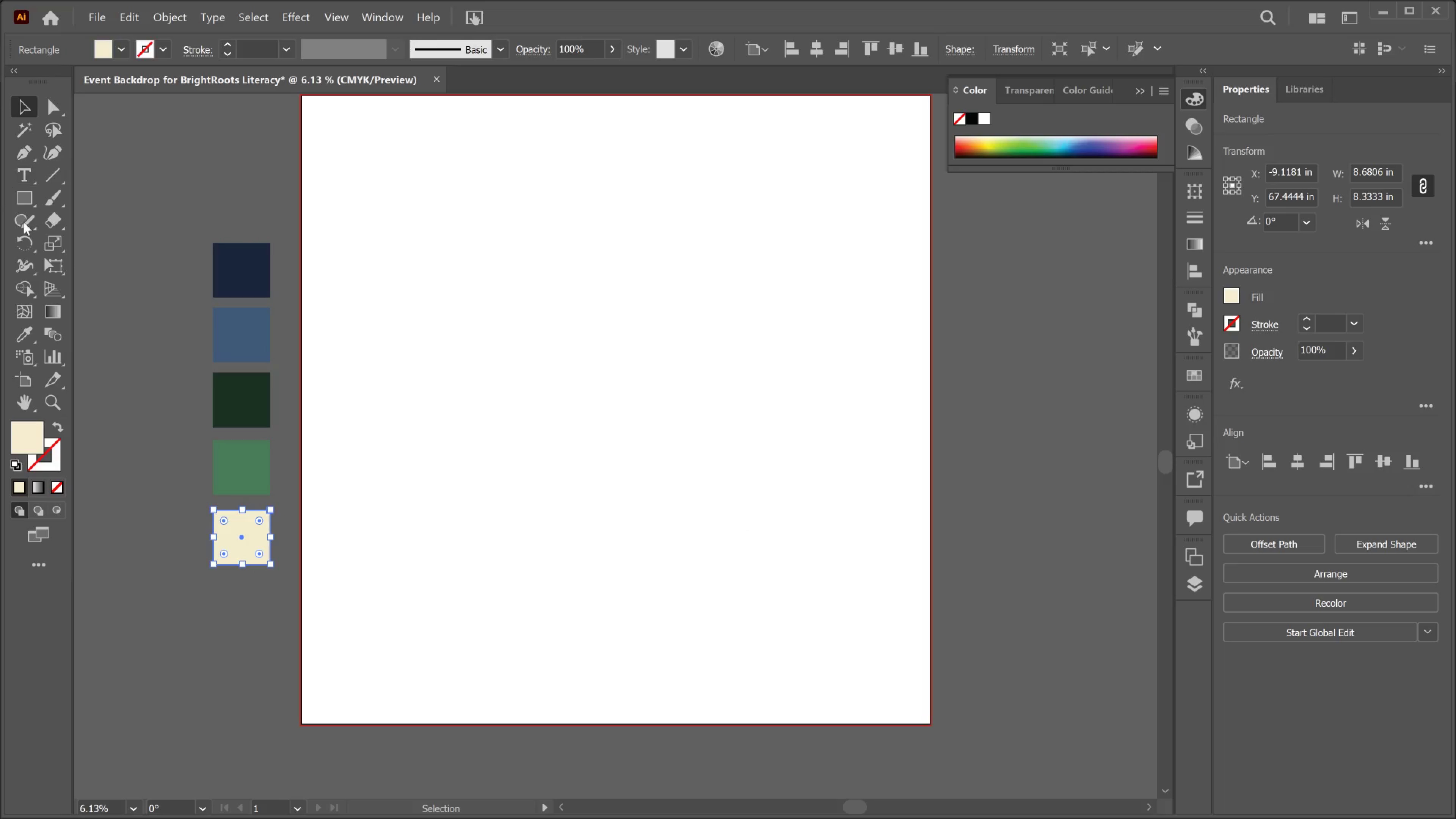 
left_click([117, 260])
 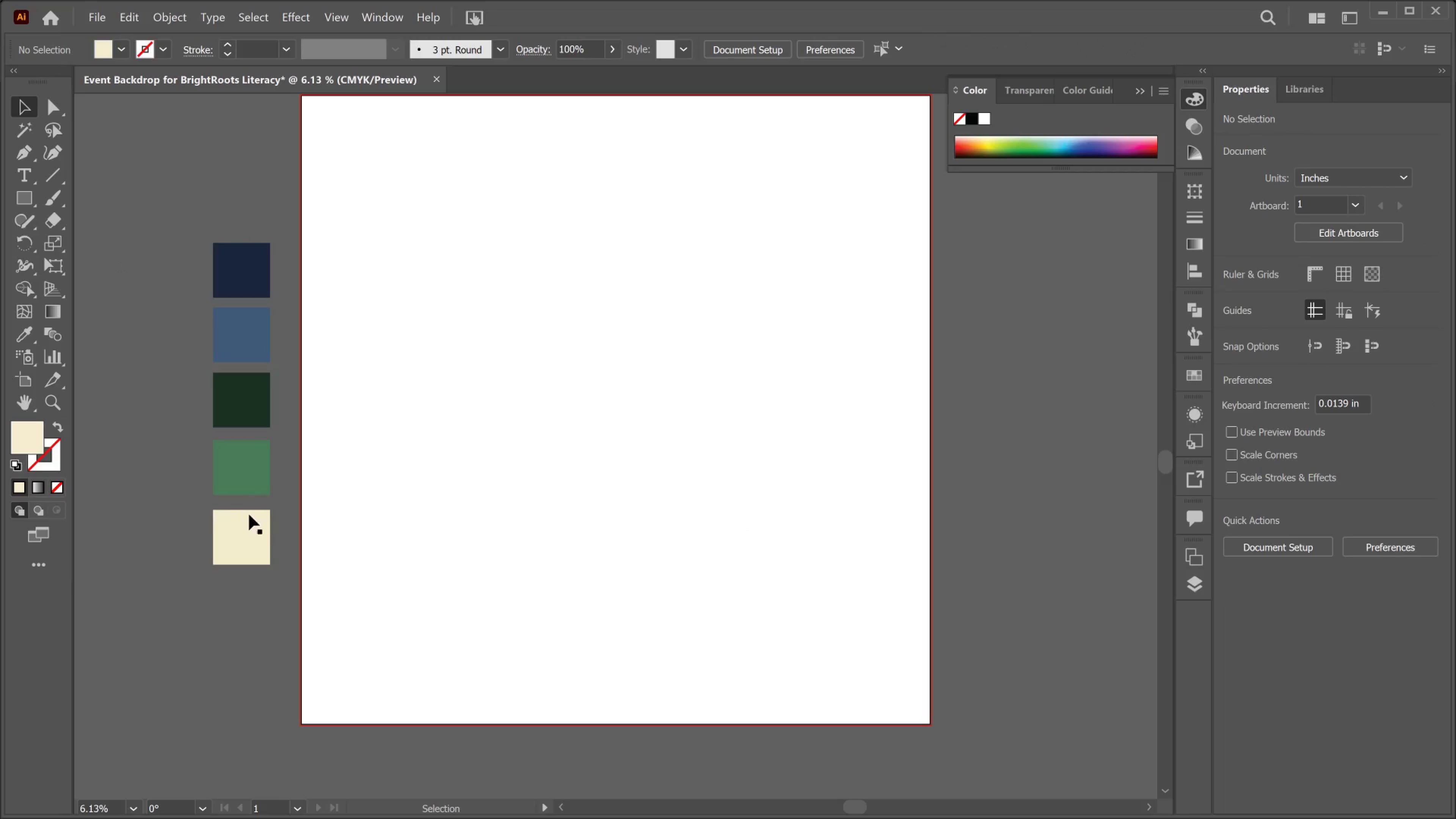 
left_click([253, 530])
 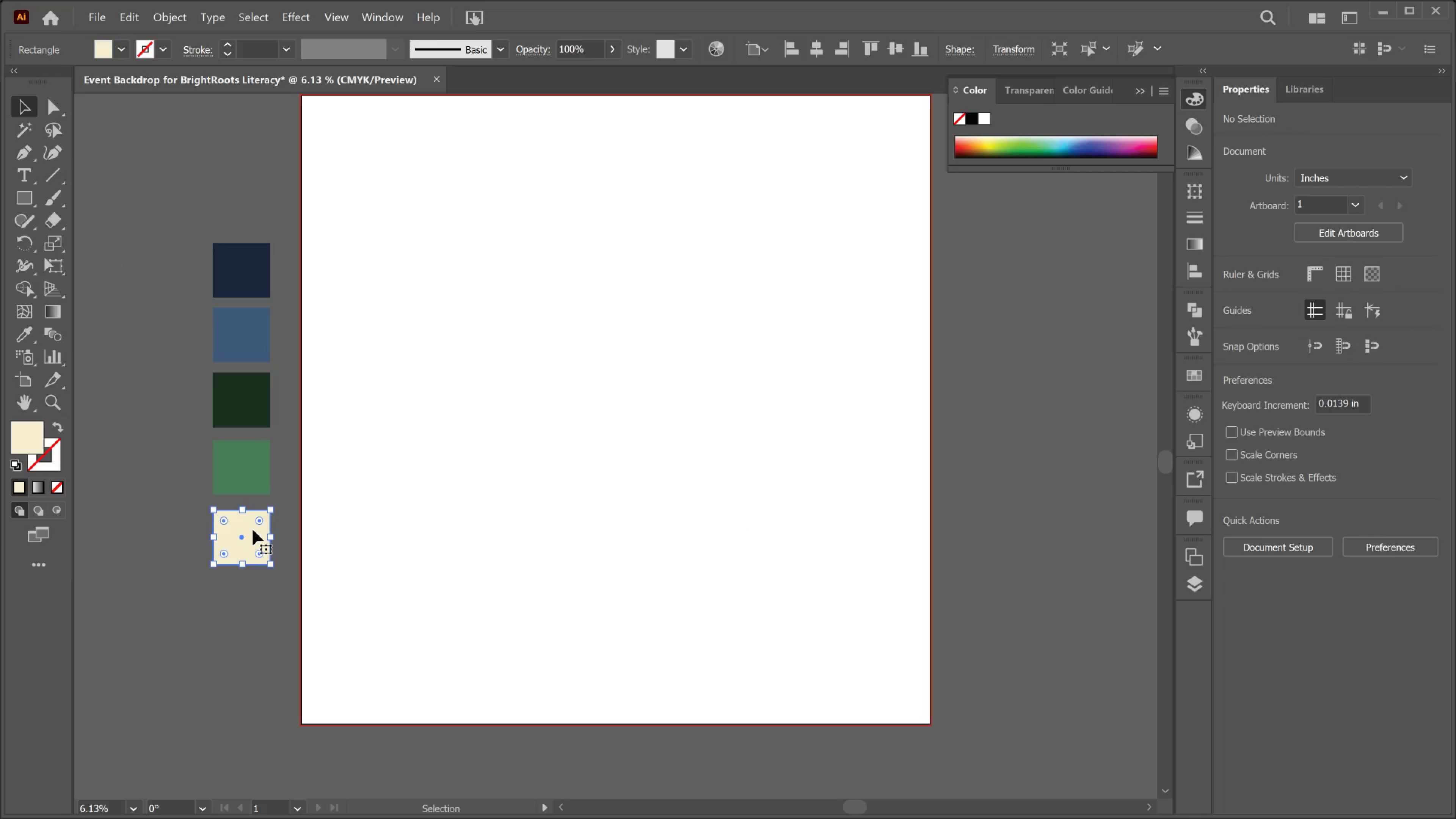 
hold_key(key=AltLeft, duration=3.37)
left_click([257, 535])
 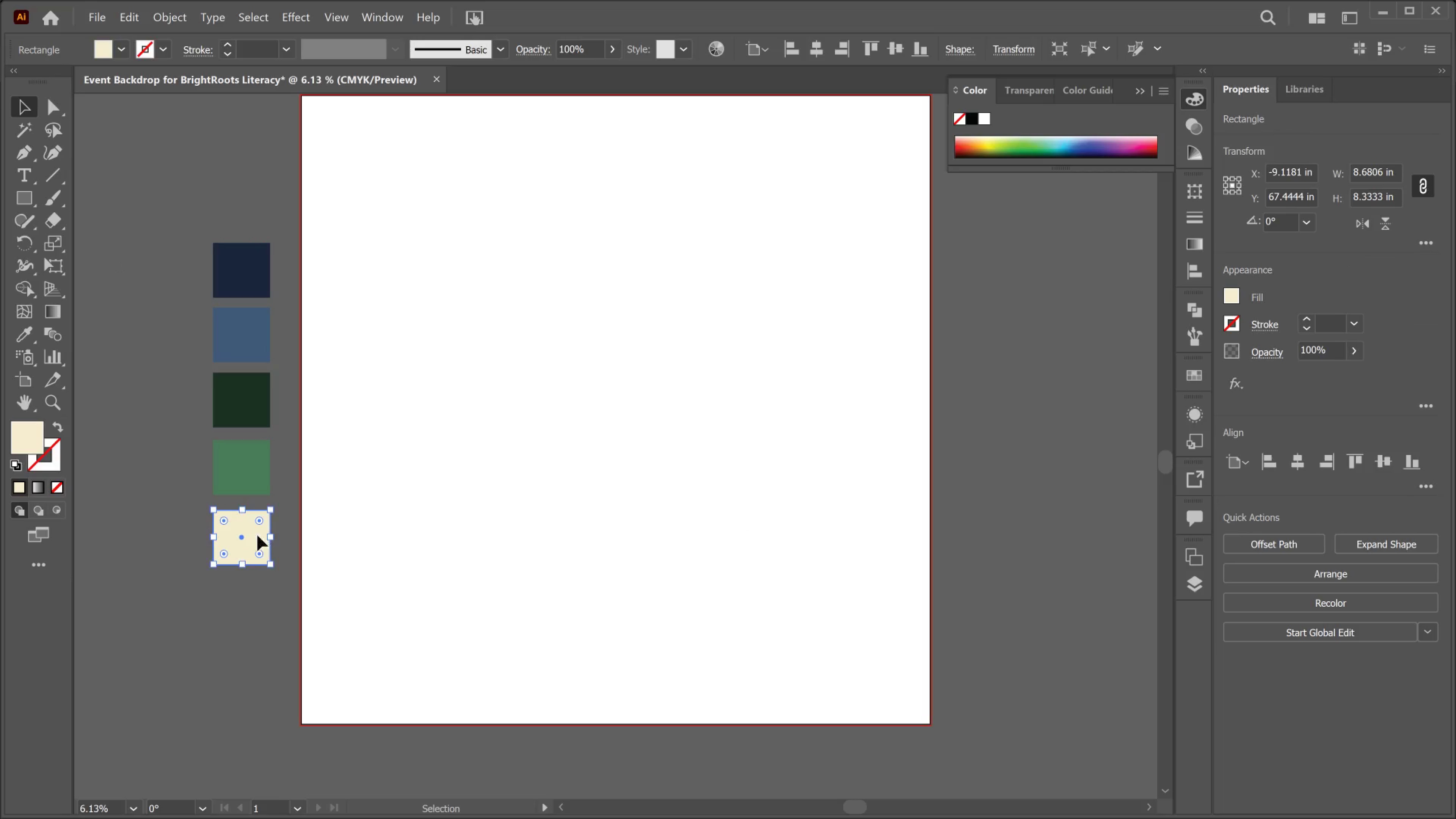 
left_click_drag(start_coordinate=[257, 535], to_coordinate=[250, 607])
 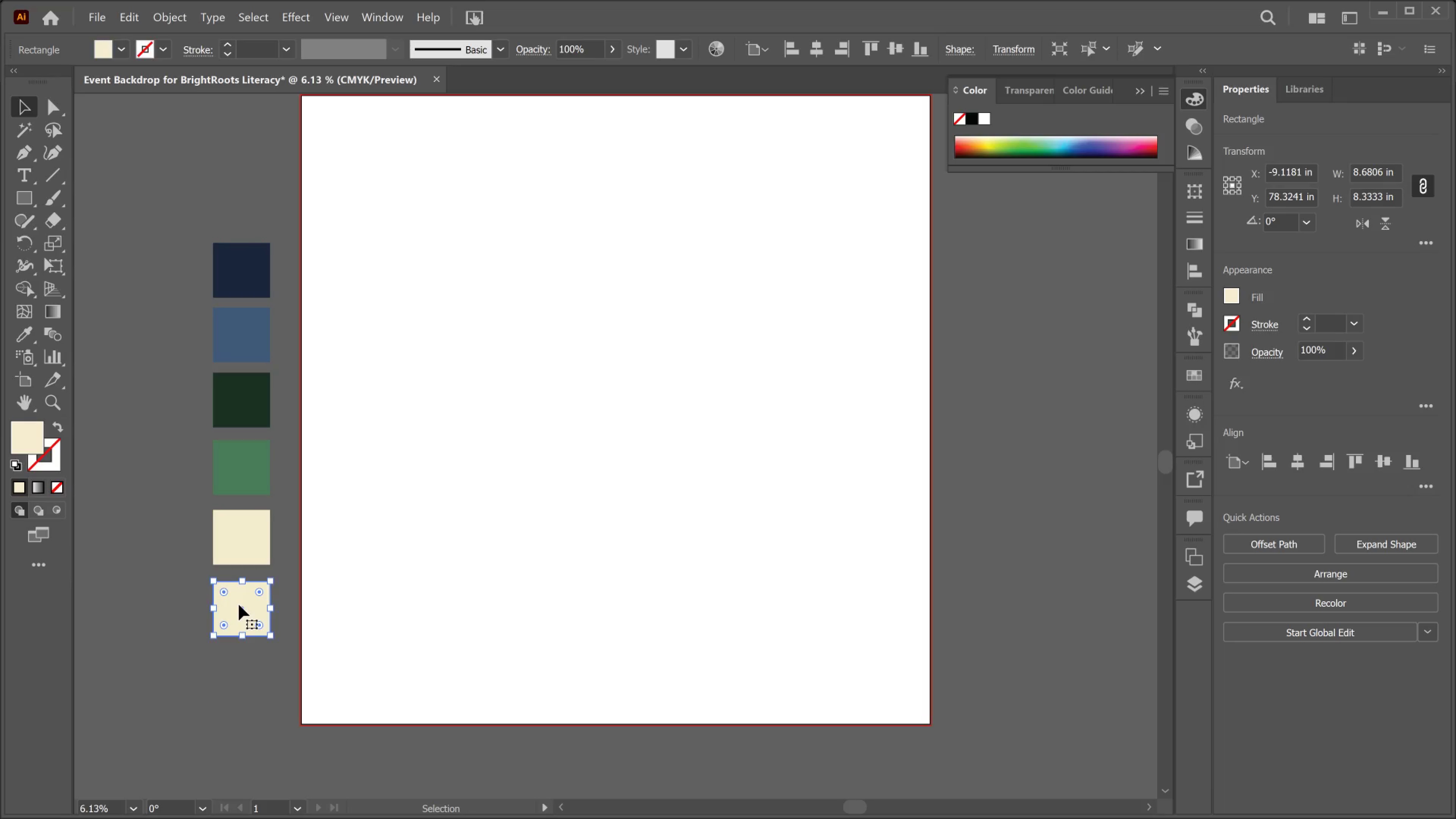 
hold_key(key=ShiftLeft, duration=1.99)
 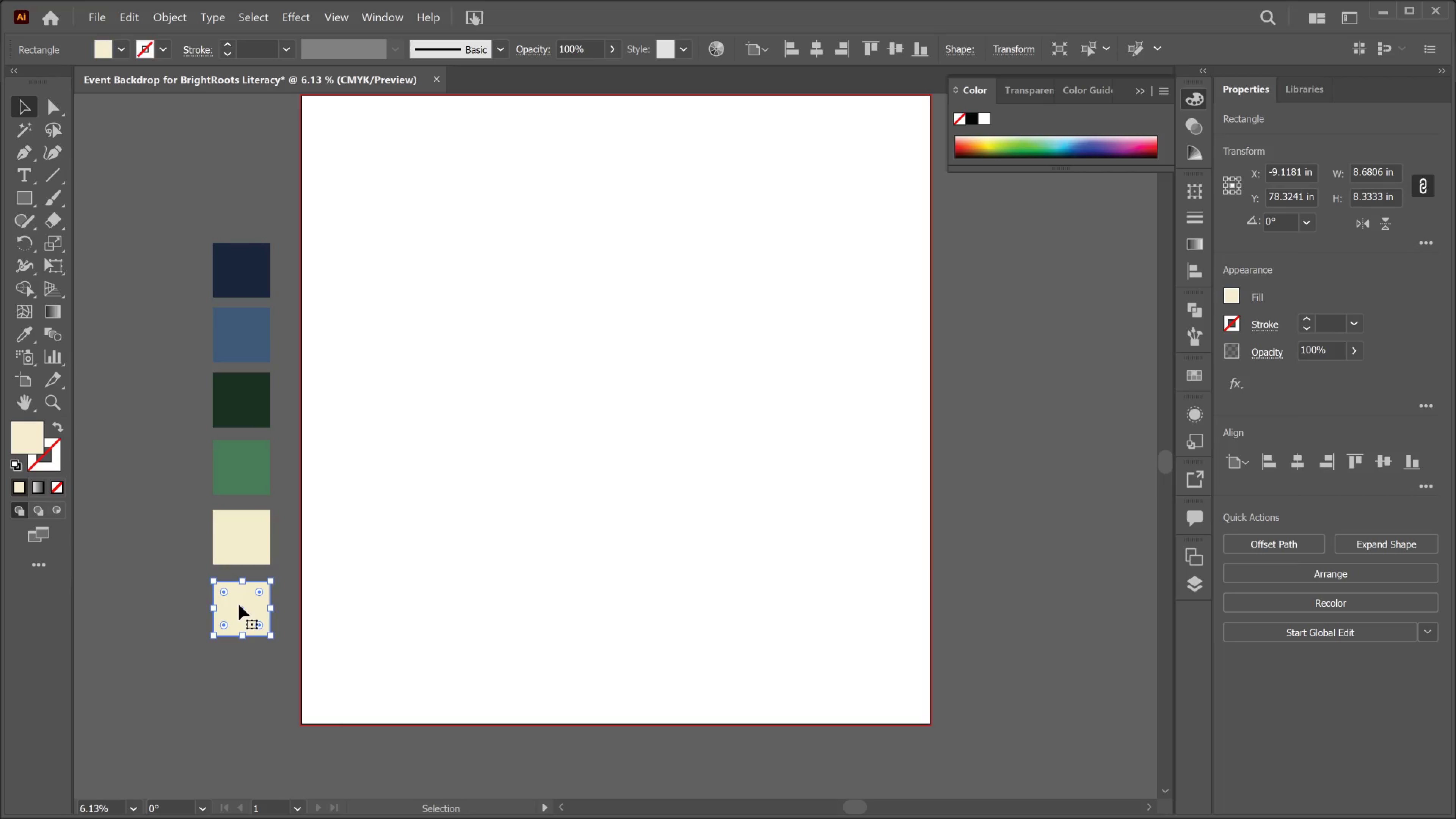 
key(Alt+AltLeft)
 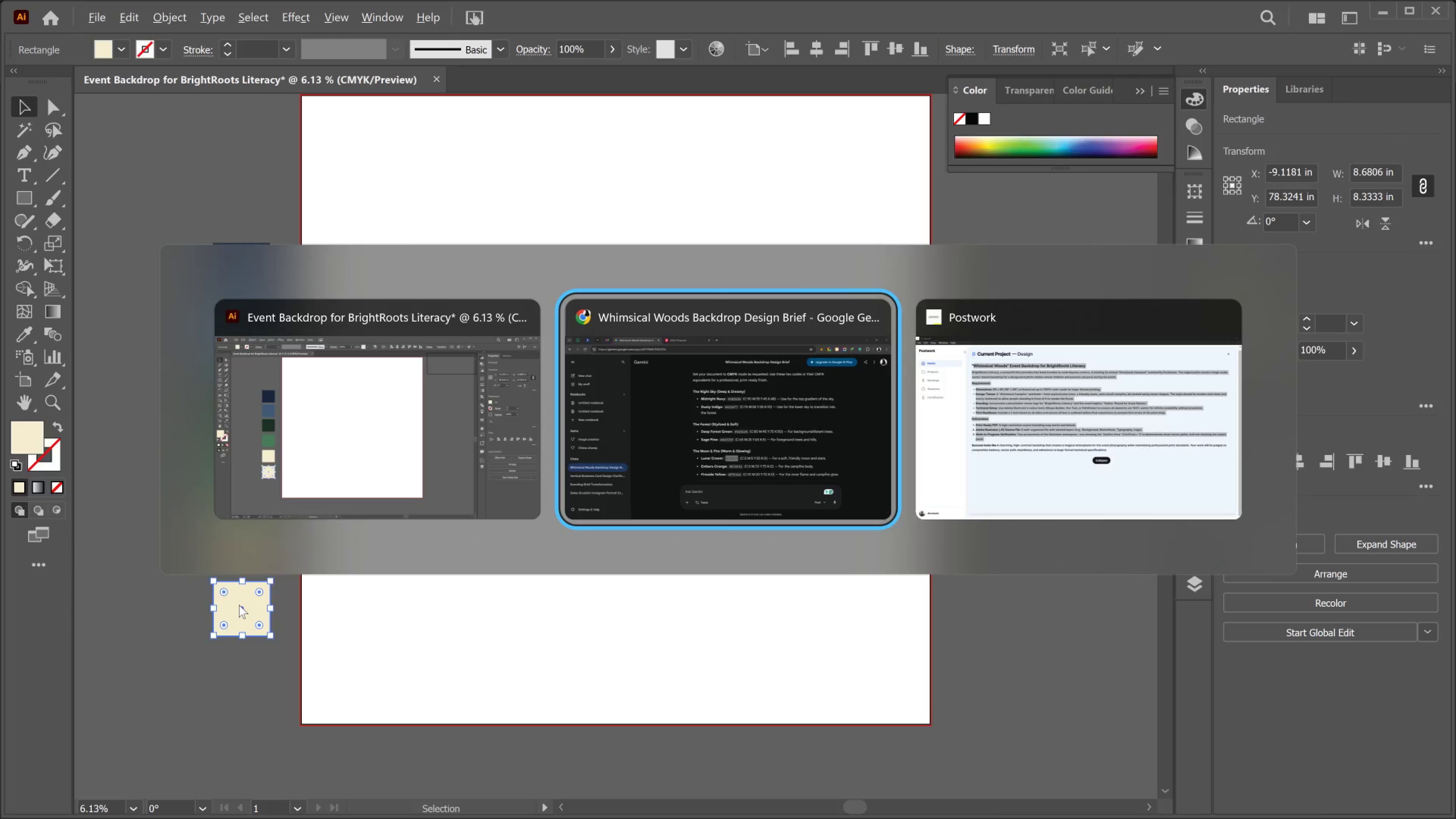 
key(Alt+Tab)
 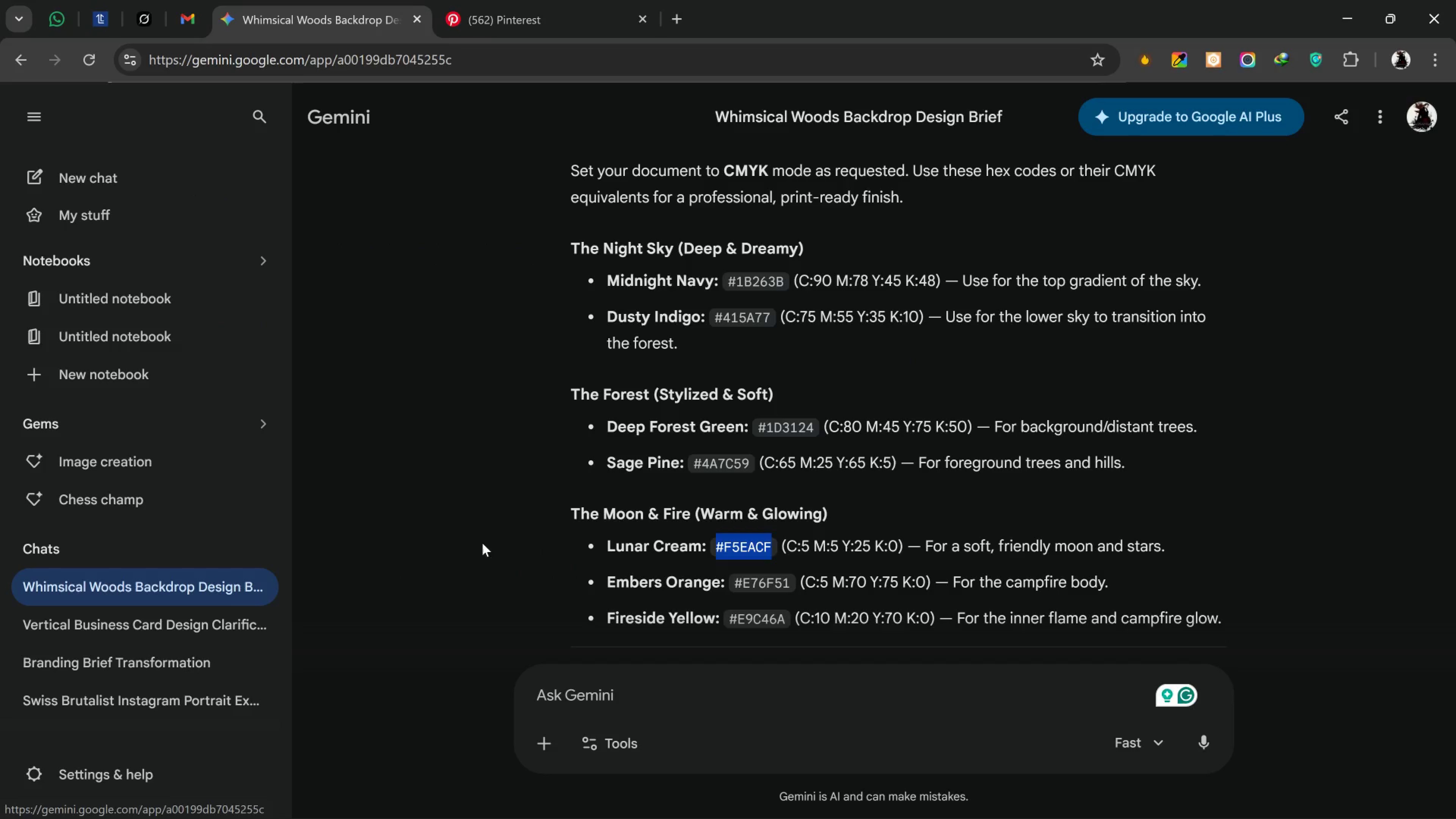 
scroll: coordinate [688, 504], scroll_direction: down, amount: 3.0
 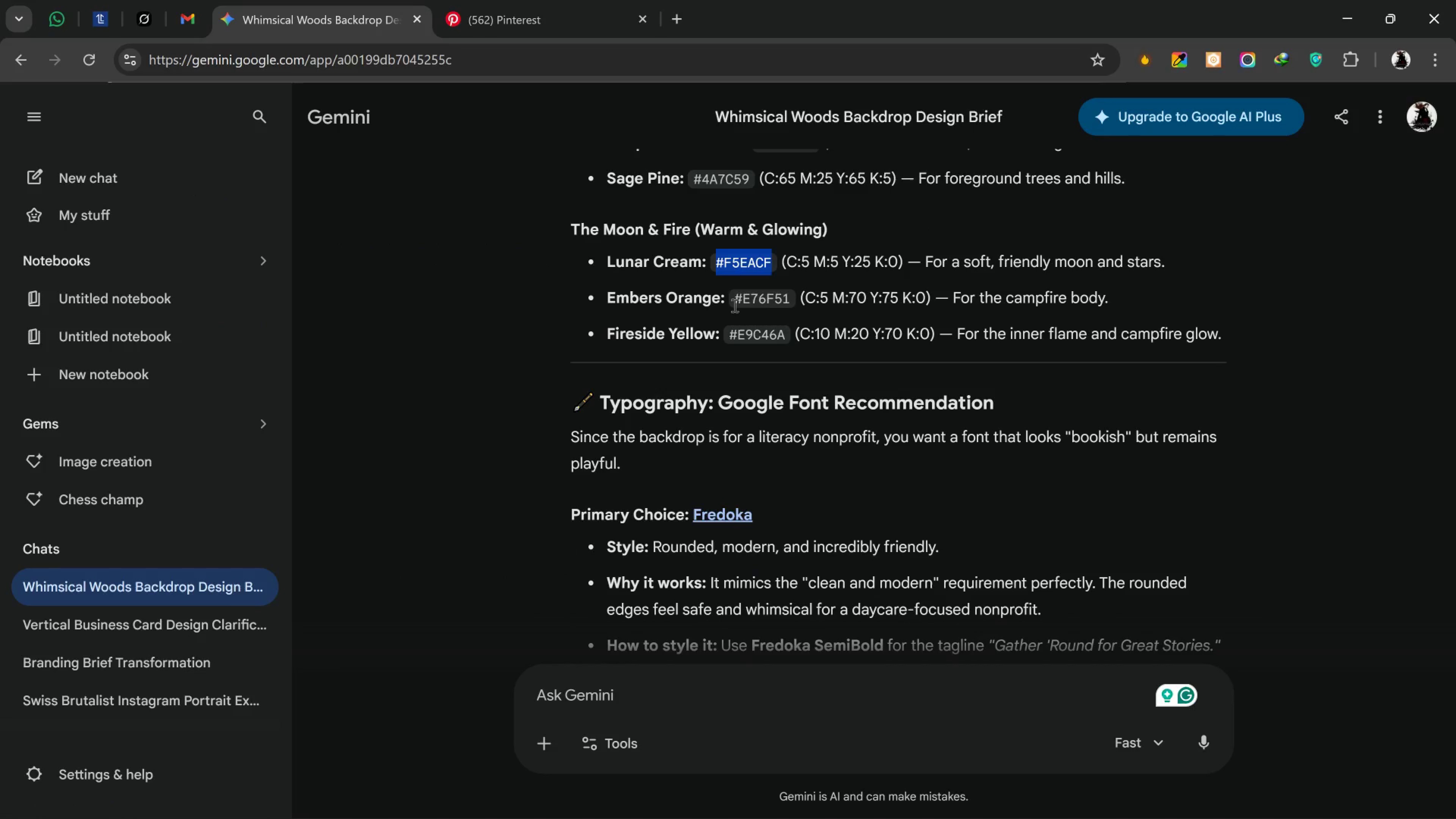 
left_click_drag(start_coordinate=[734, 305], to_coordinate=[791, 308])
 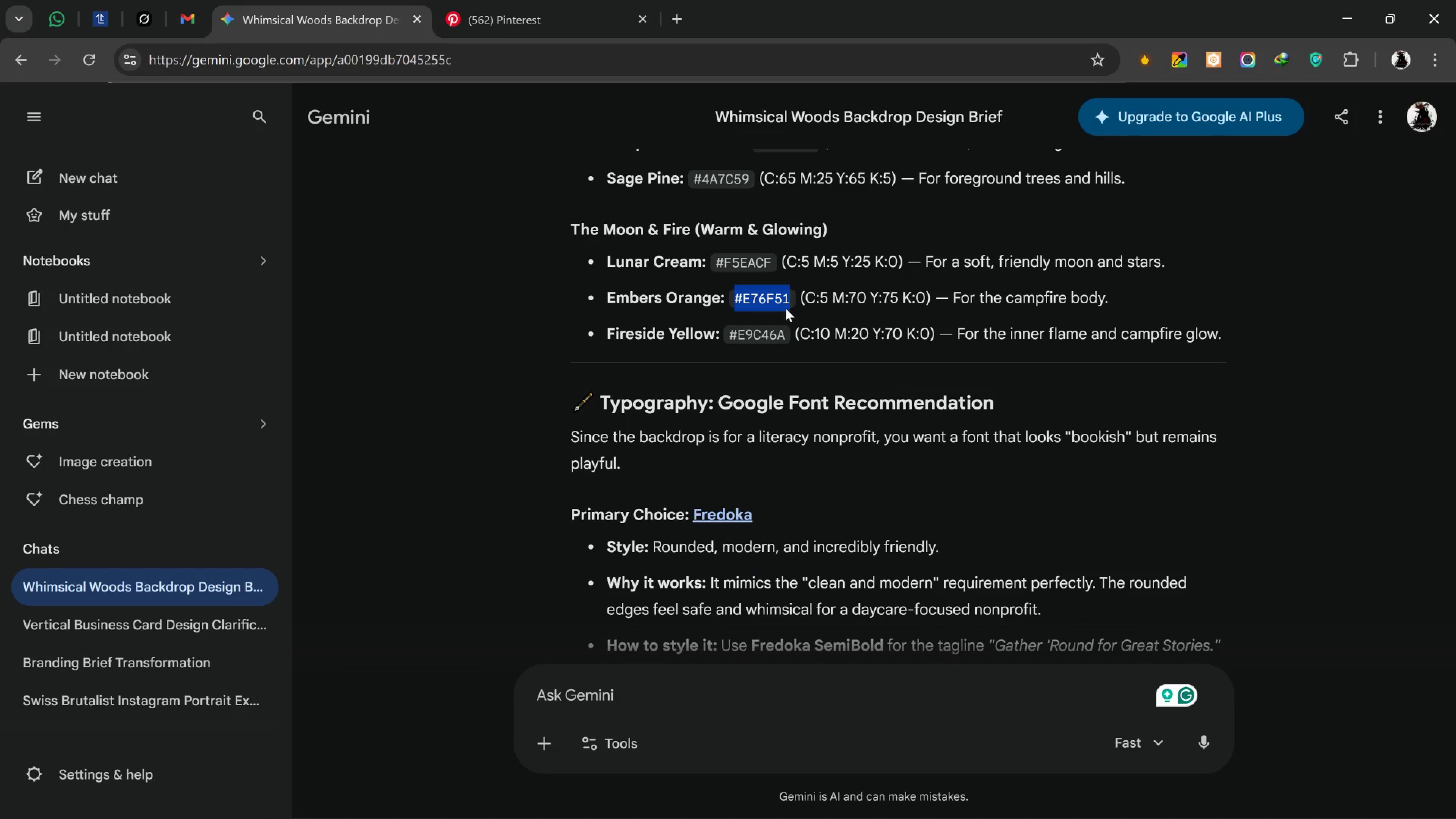 
key(Control+C)
 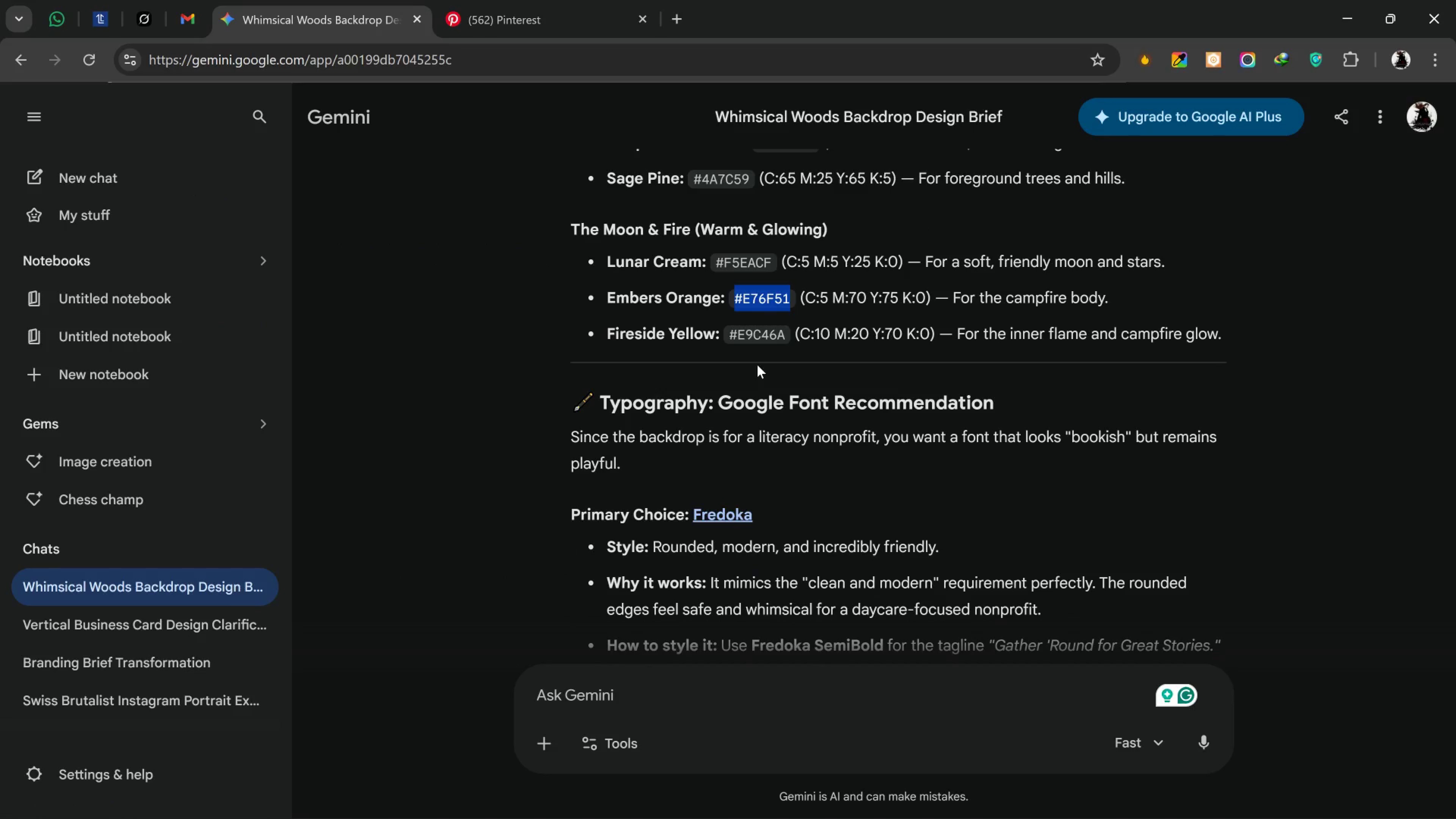 
key(Alt+AltLeft)
 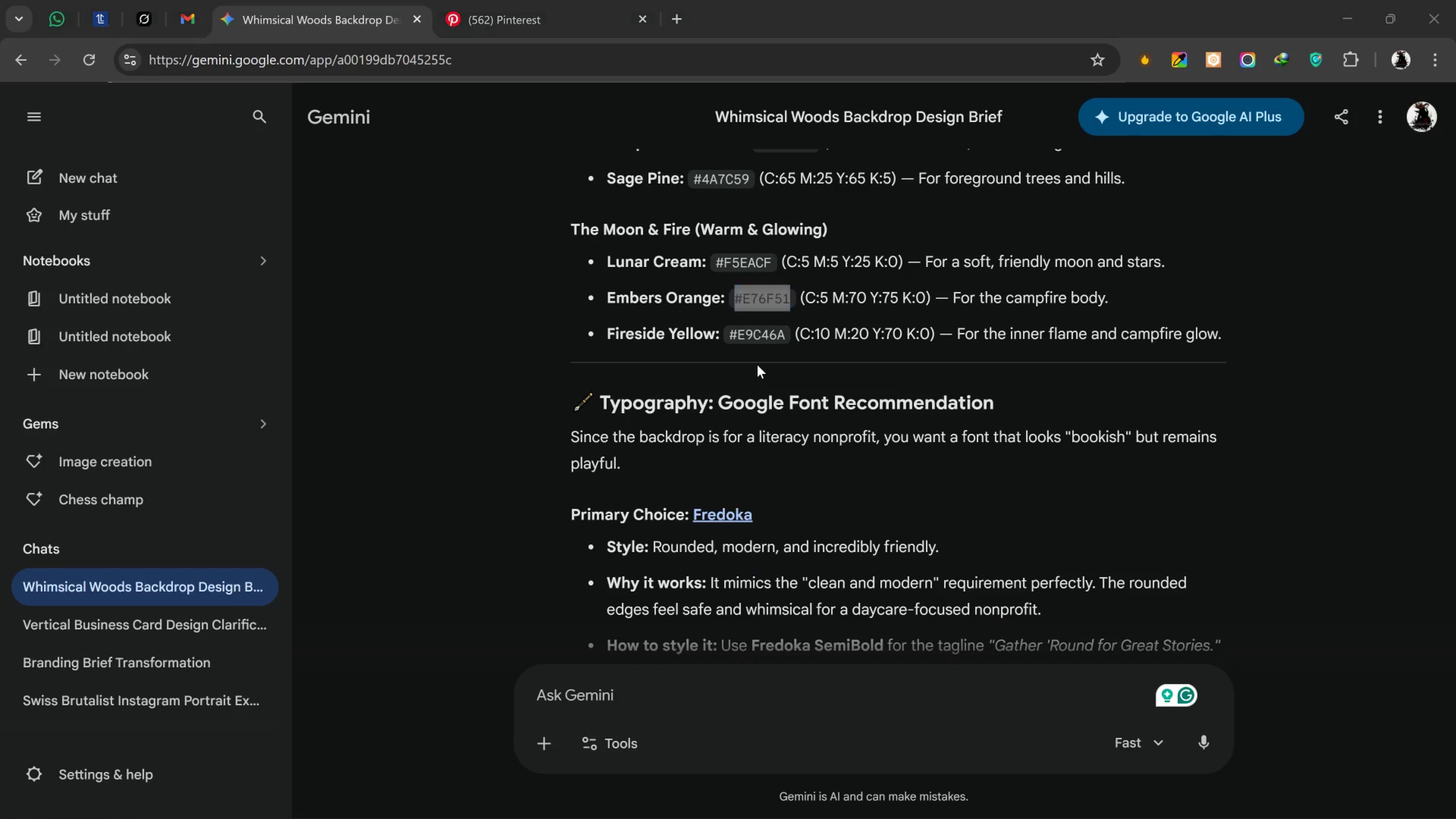 
key(Alt+Tab)
 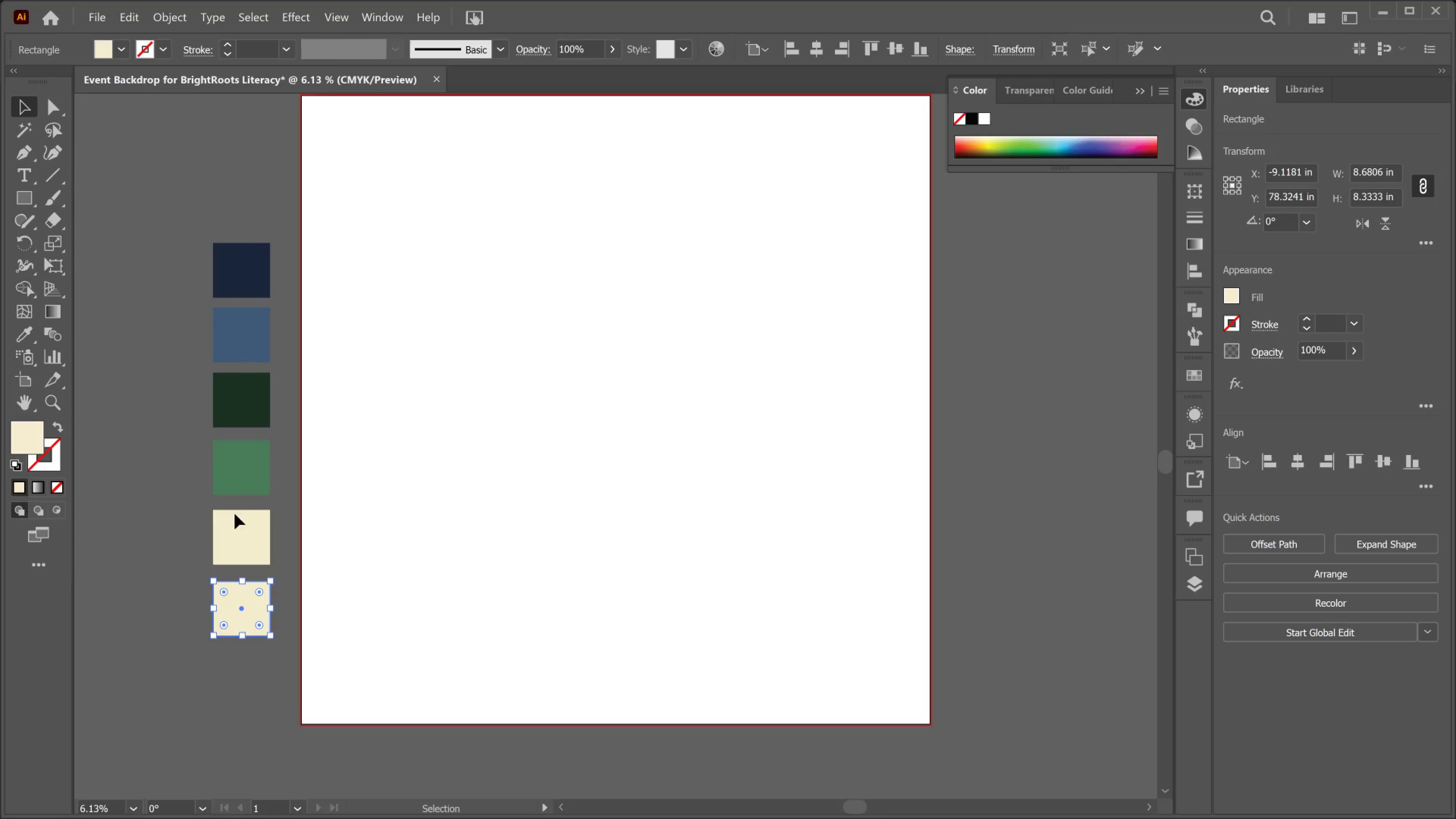 
scroll: coordinate [247, 533], scroll_direction: down, amount: 4.0
 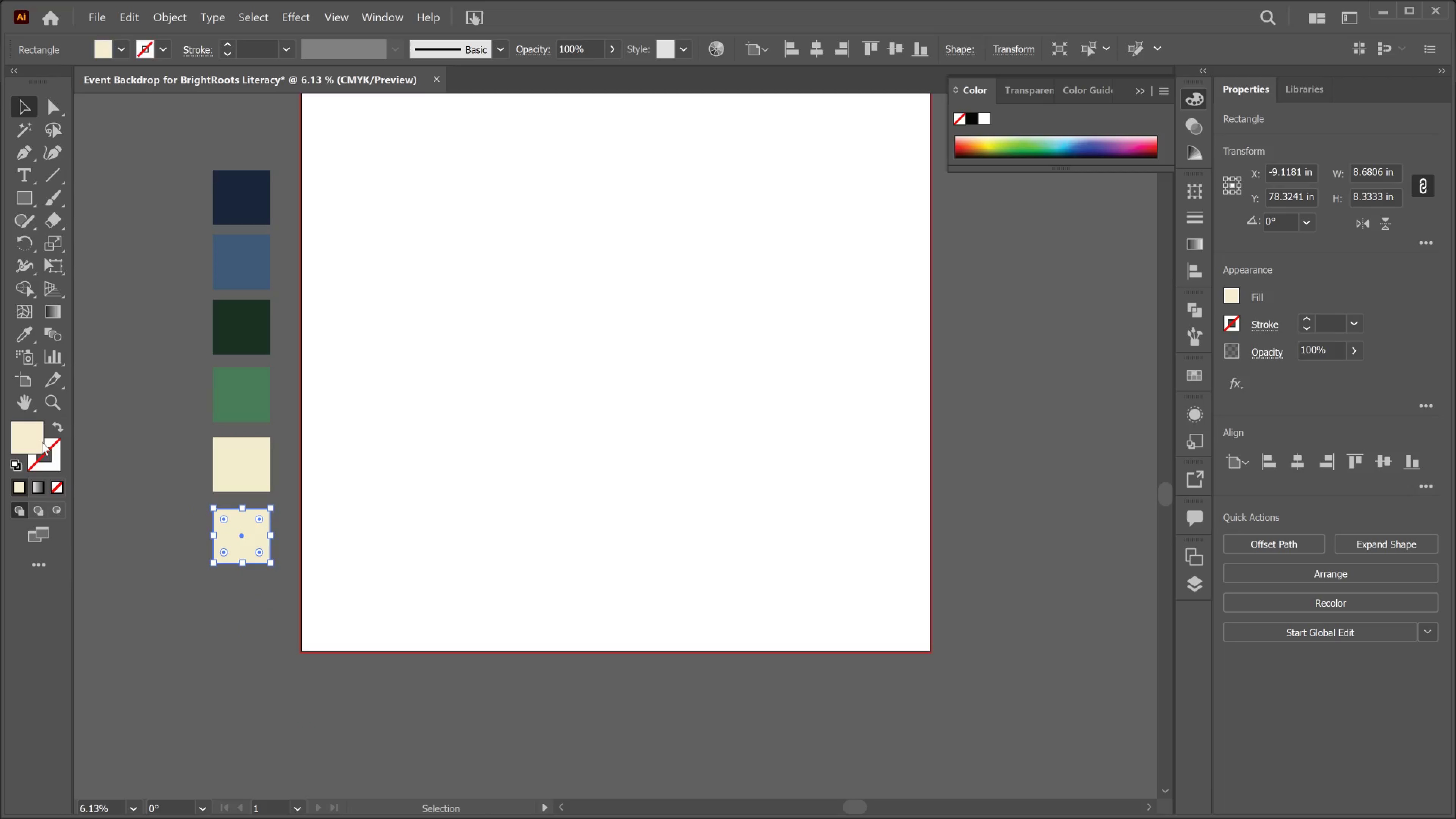 
double_click([16, 430])
 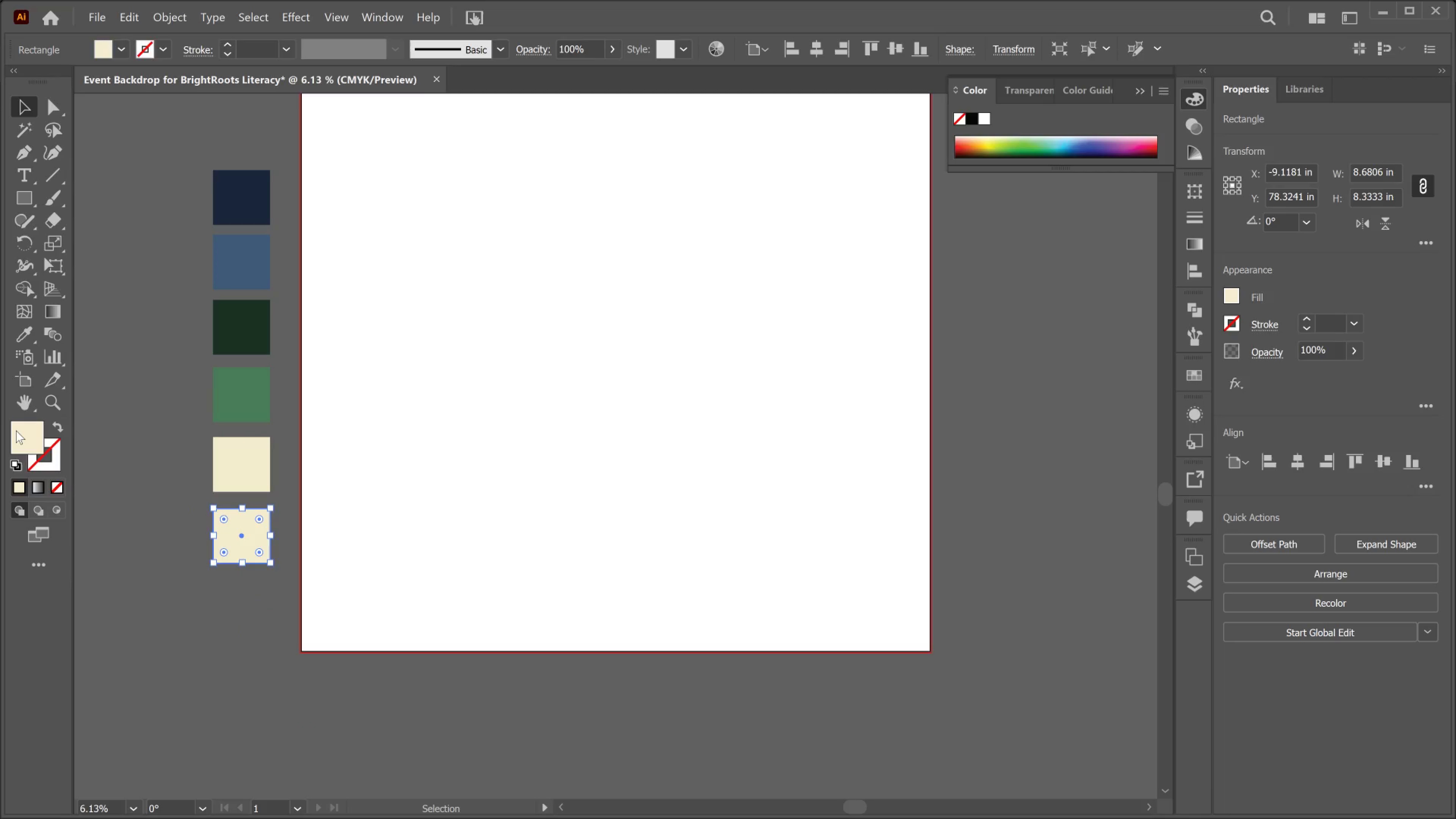 
double_click([16, 430])
 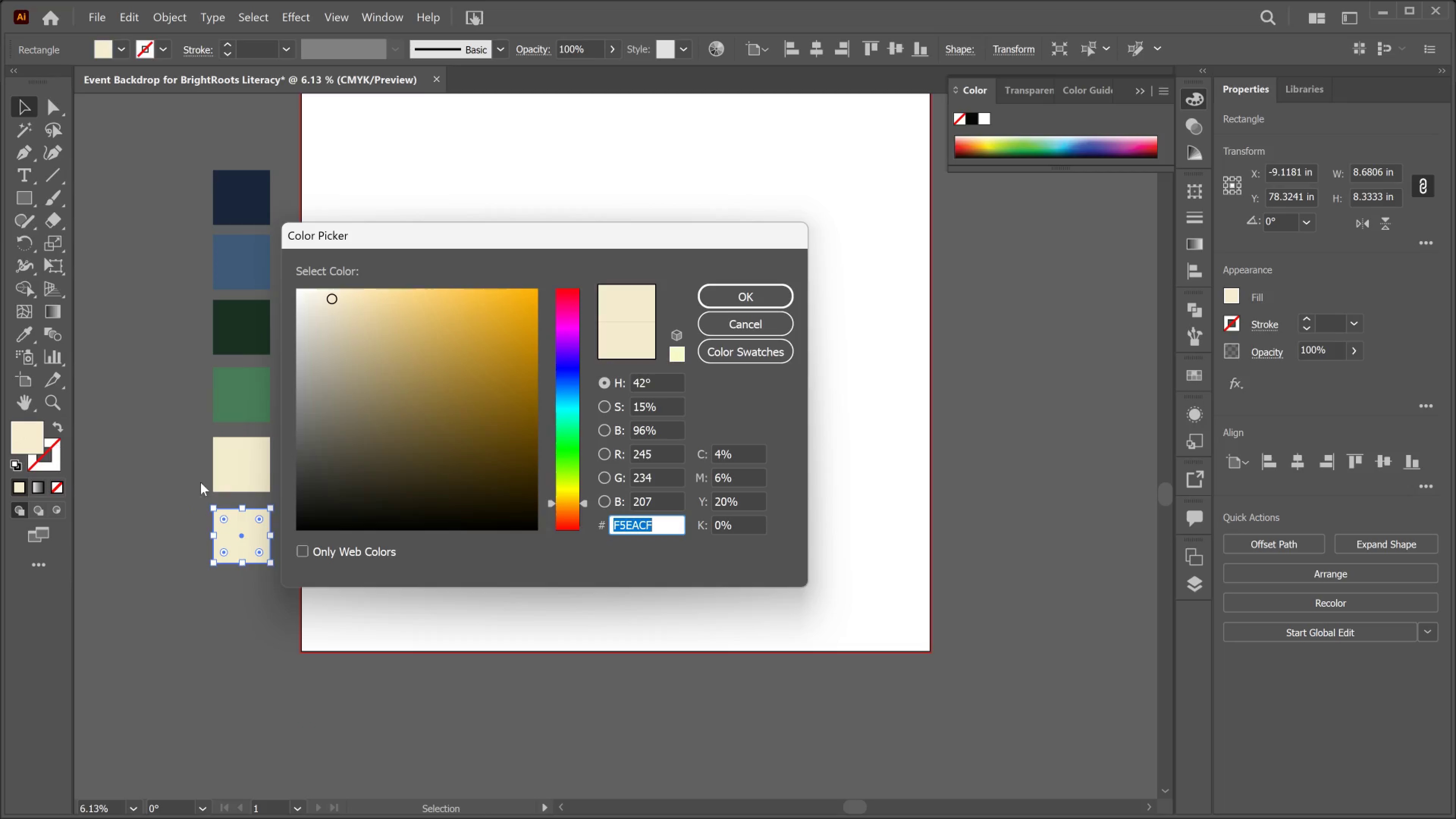 
key(Control+V)
 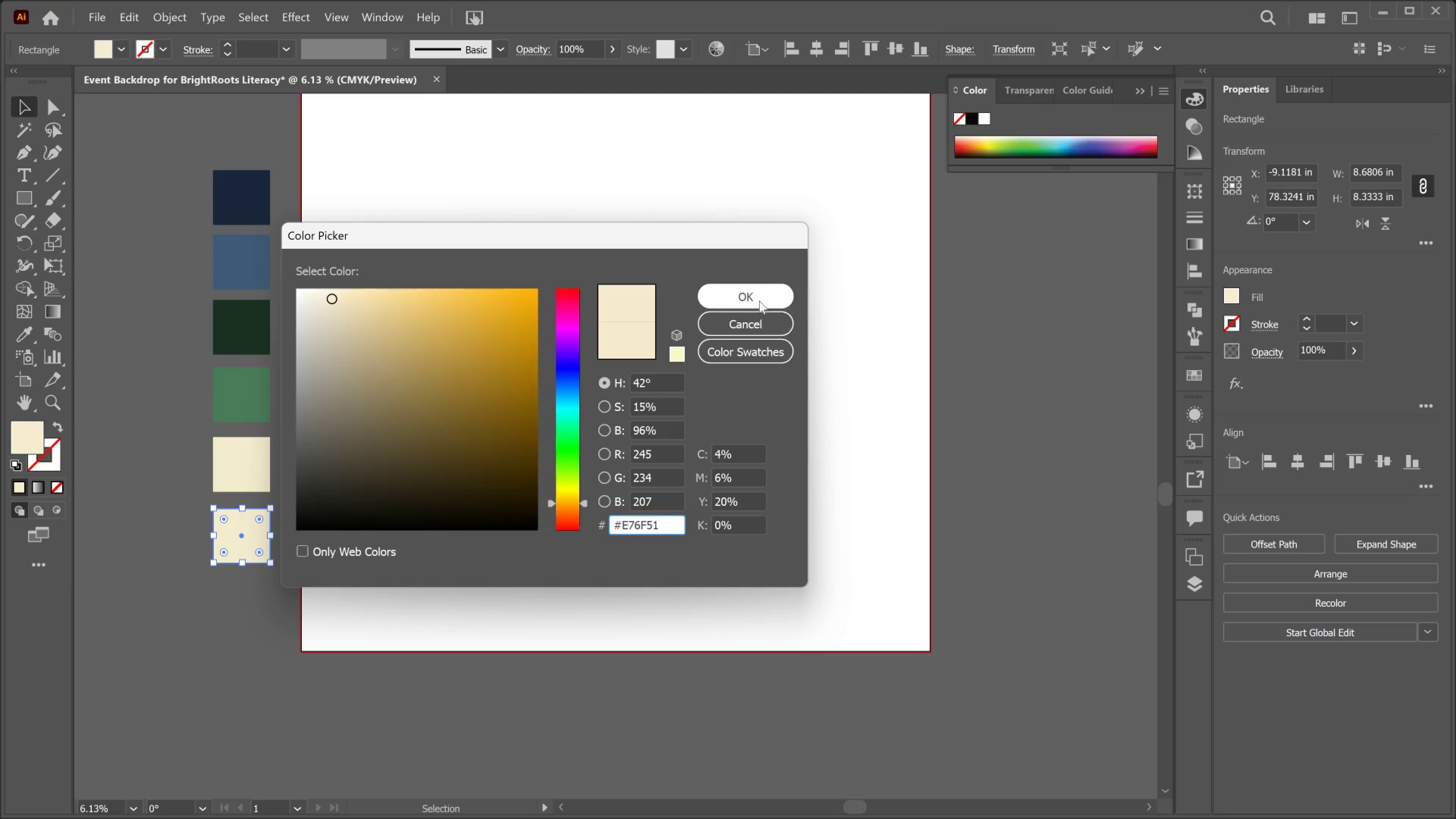 
left_click_drag(start_coordinate=[760, 295], to_coordinate=[765, 296])
 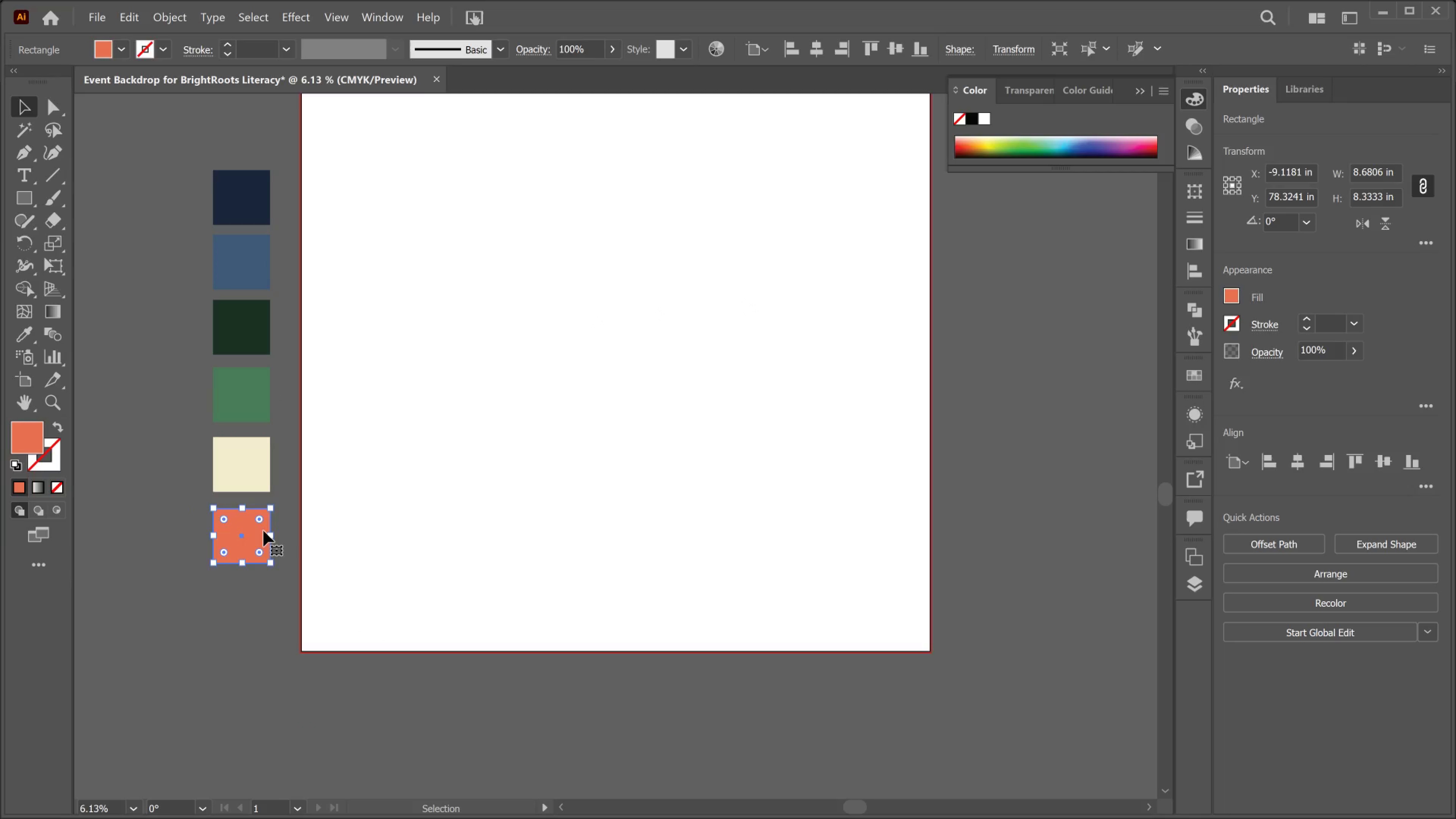 
hold_key(key=AltLeft, duration=3.3)
left_click_drag(start_coordinate=[250, 529], to_coordinate=[258, 602])
 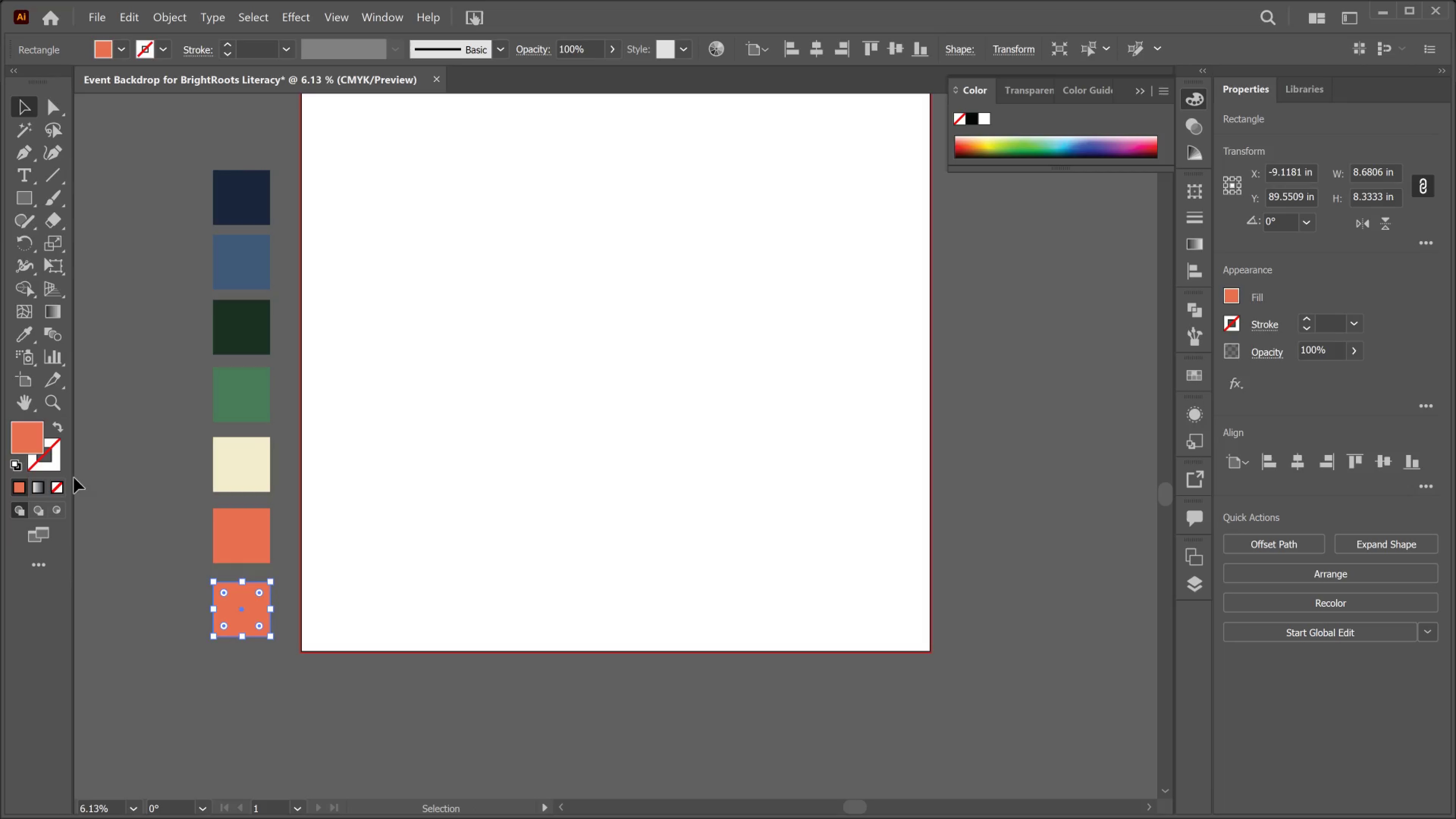 
hold_key(key=ShiftLeft, duration=2.66)
 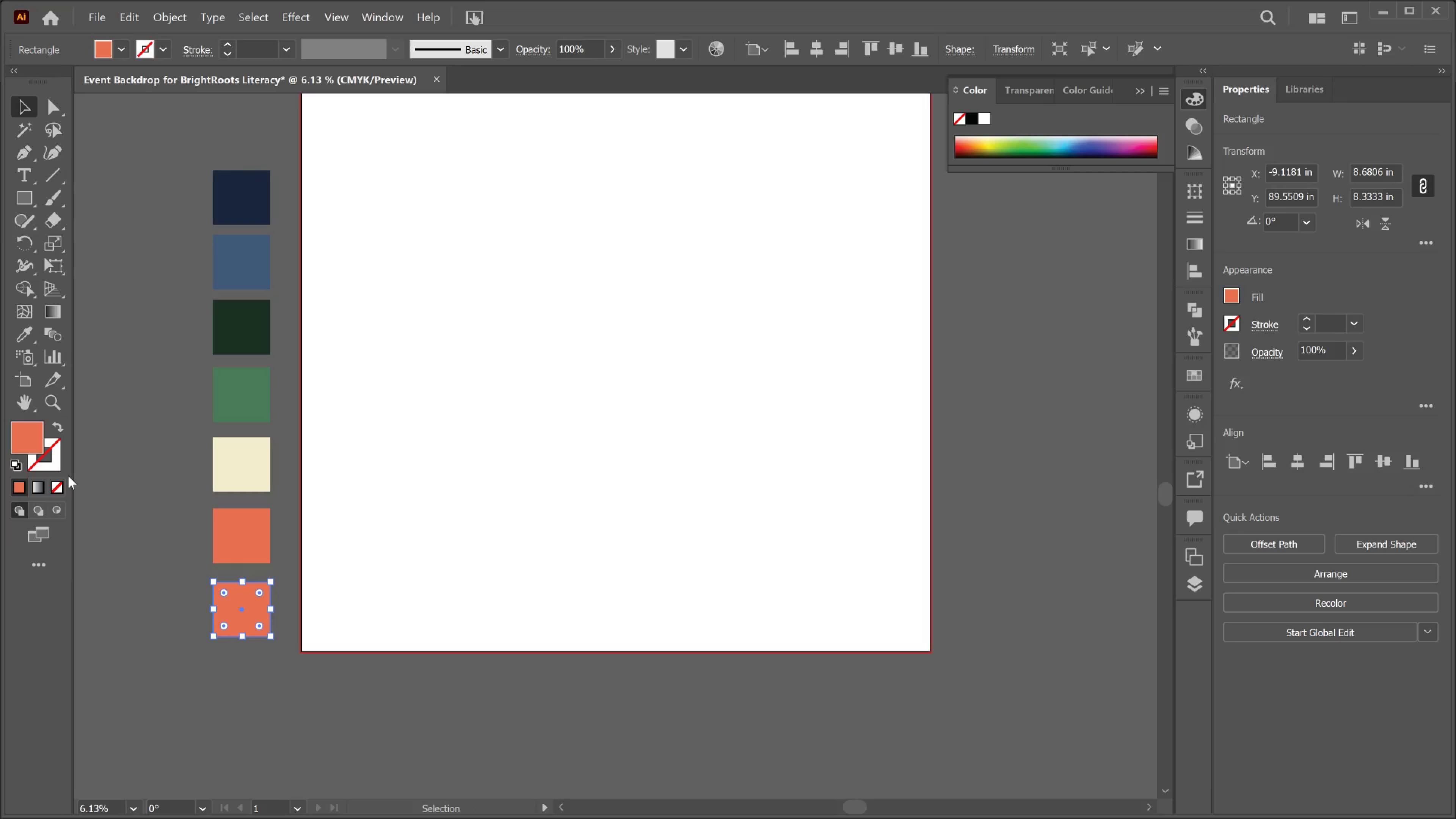 
key(Alt+AltLeft)
 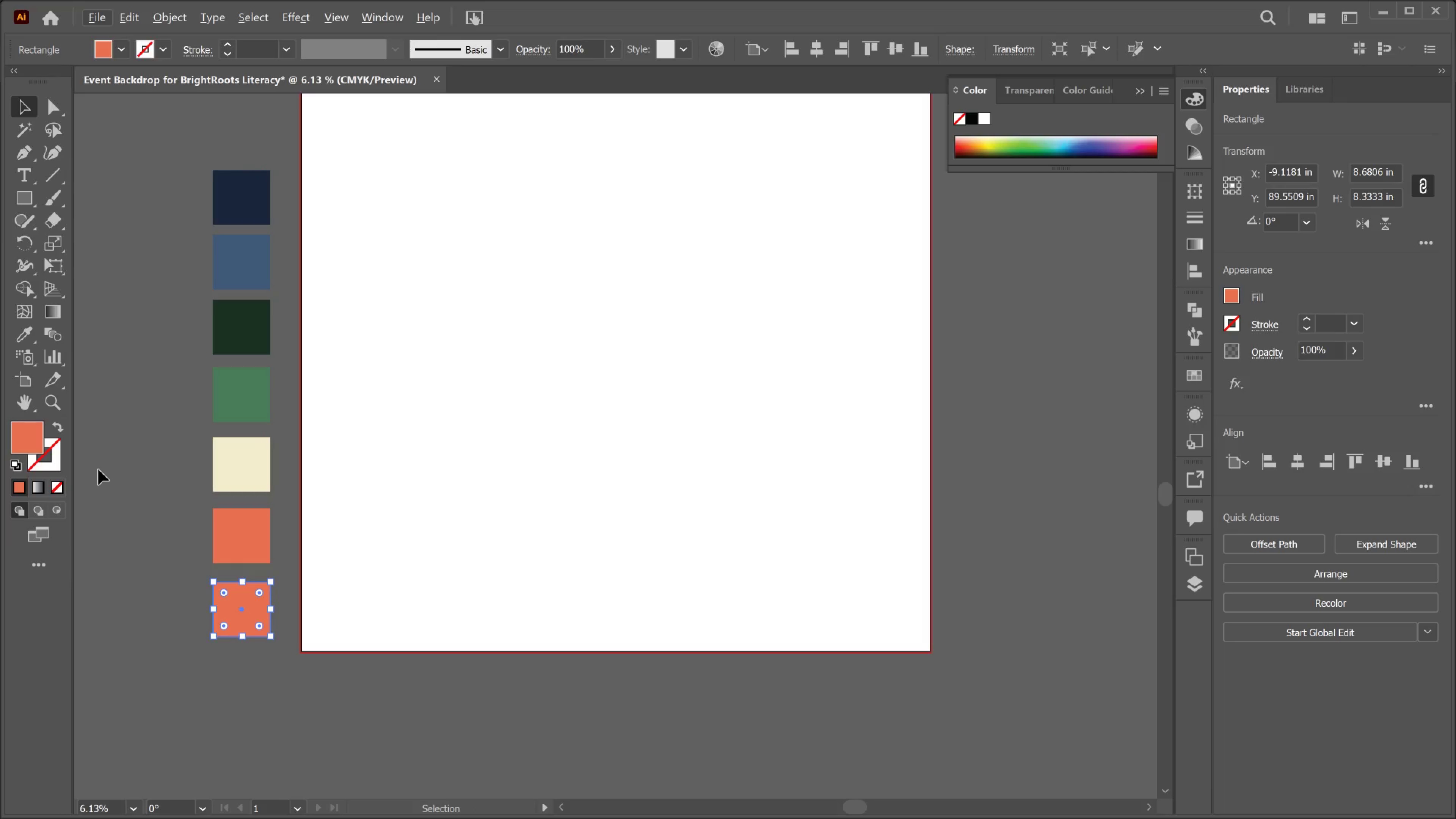 
key(Alt+Tab)
 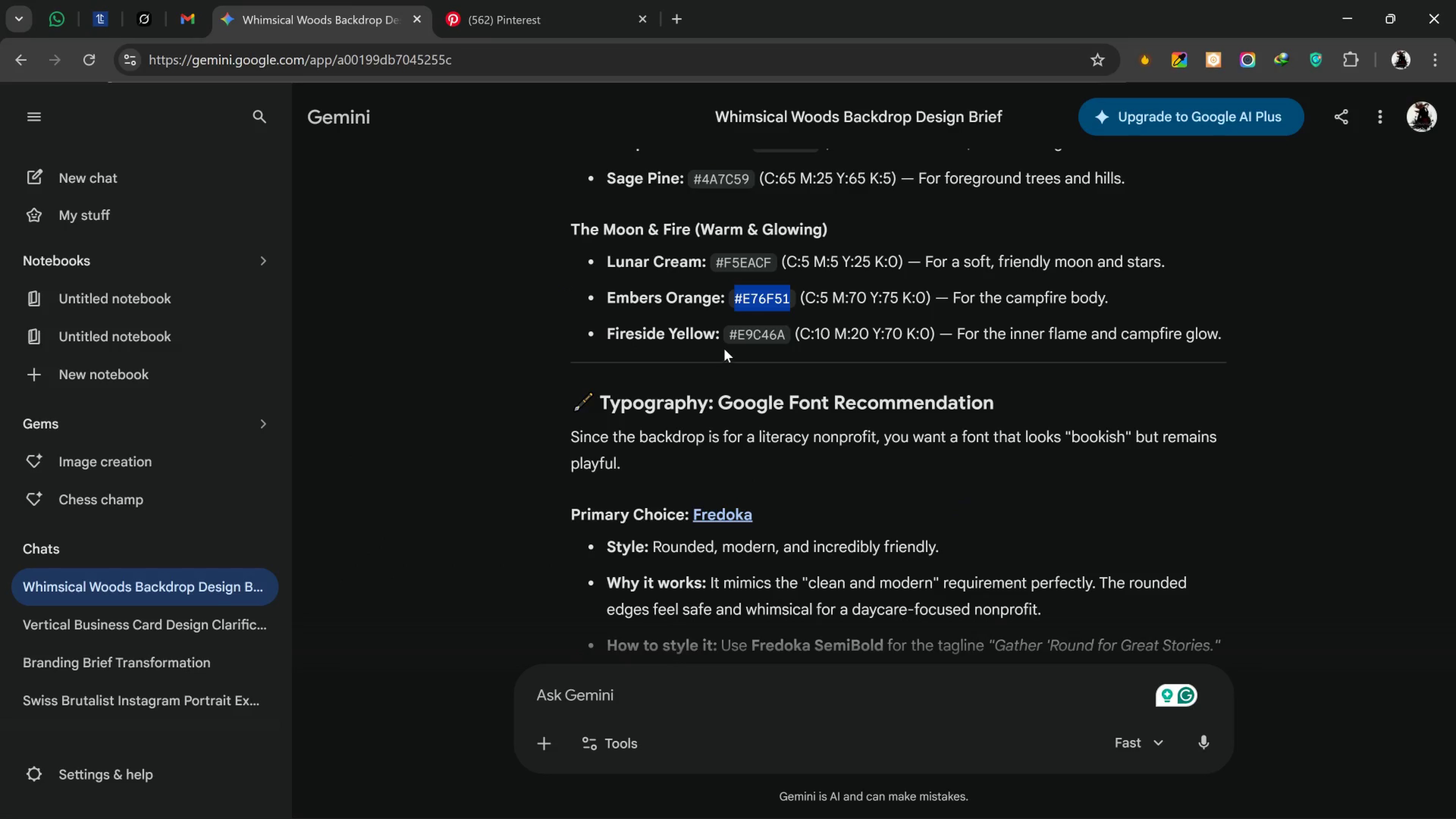 
left_click_drag(start_coordinate=[731, 337], to_coordinate=[782, 336])
 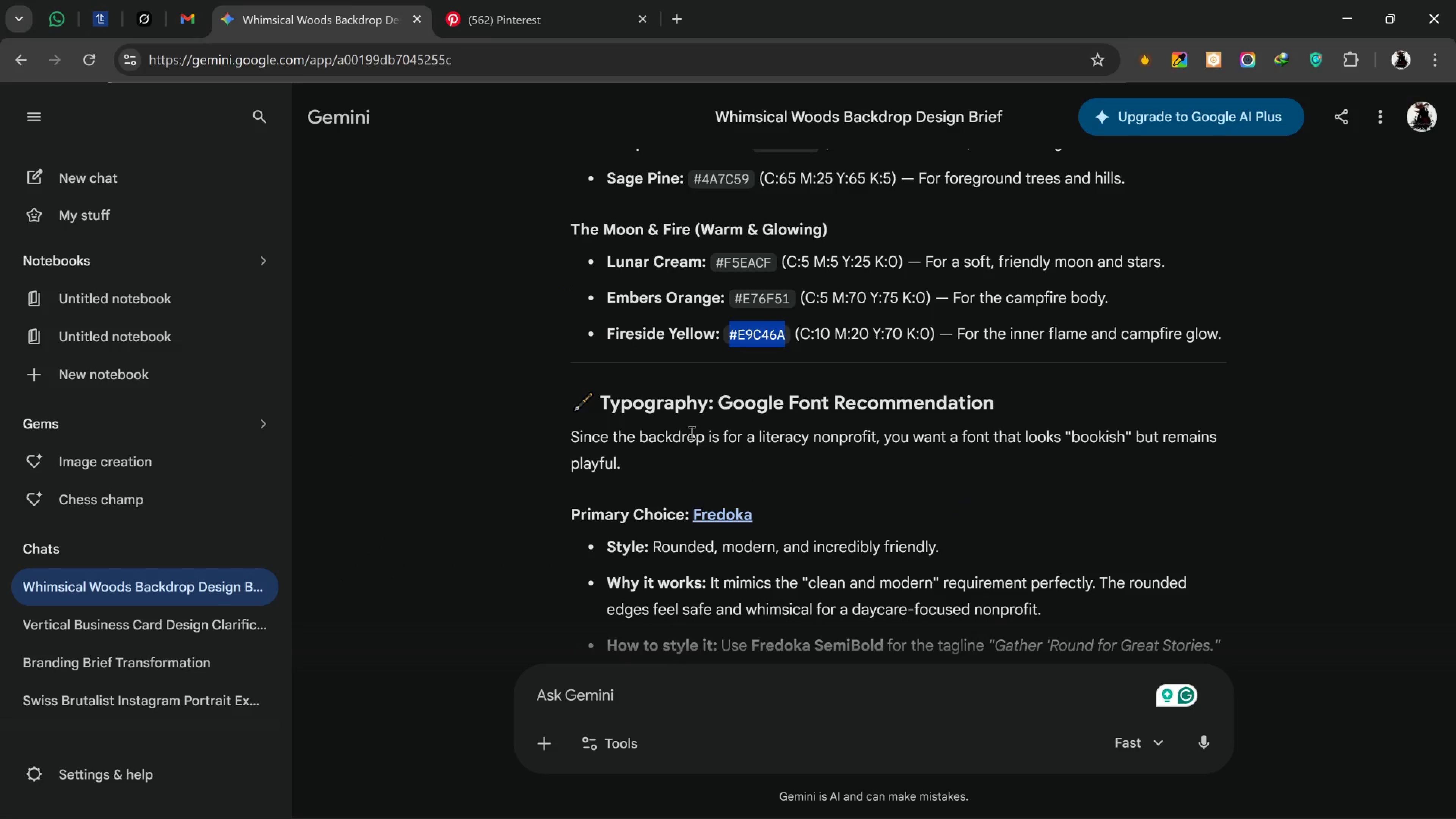 
key(Control+C)
 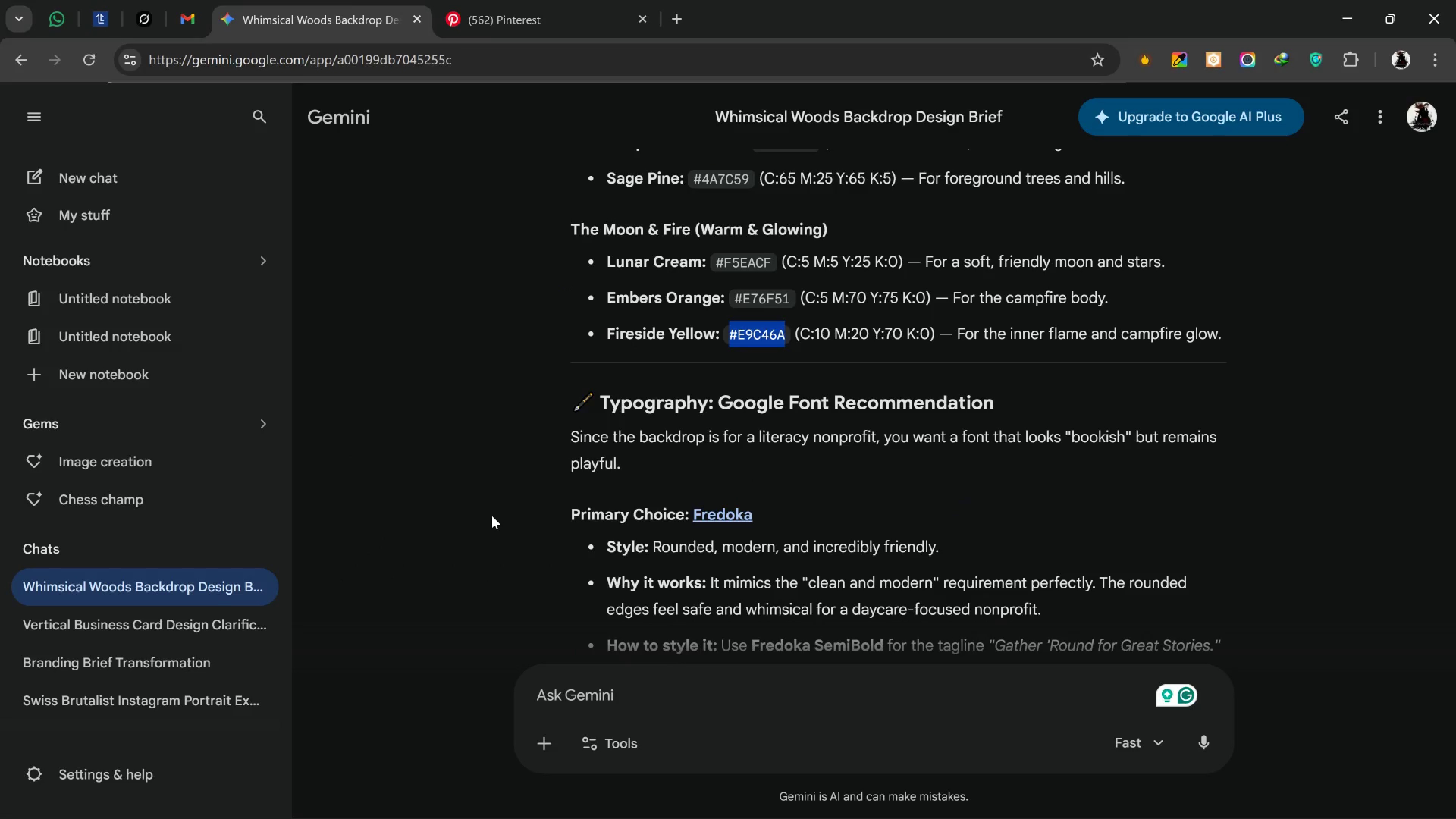 
key(Alt+AltLeft)
 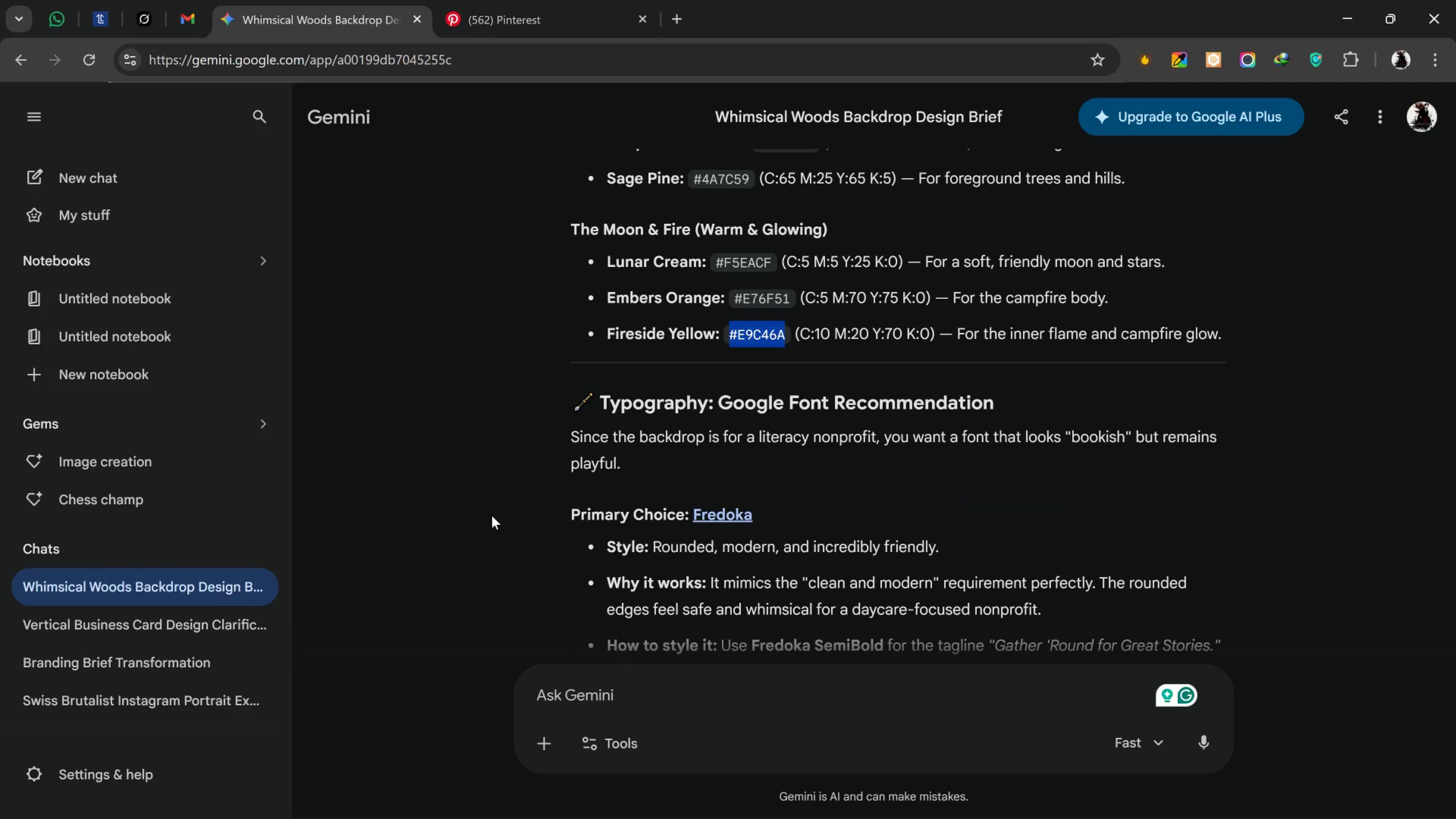 
key(Alt+Tab)
 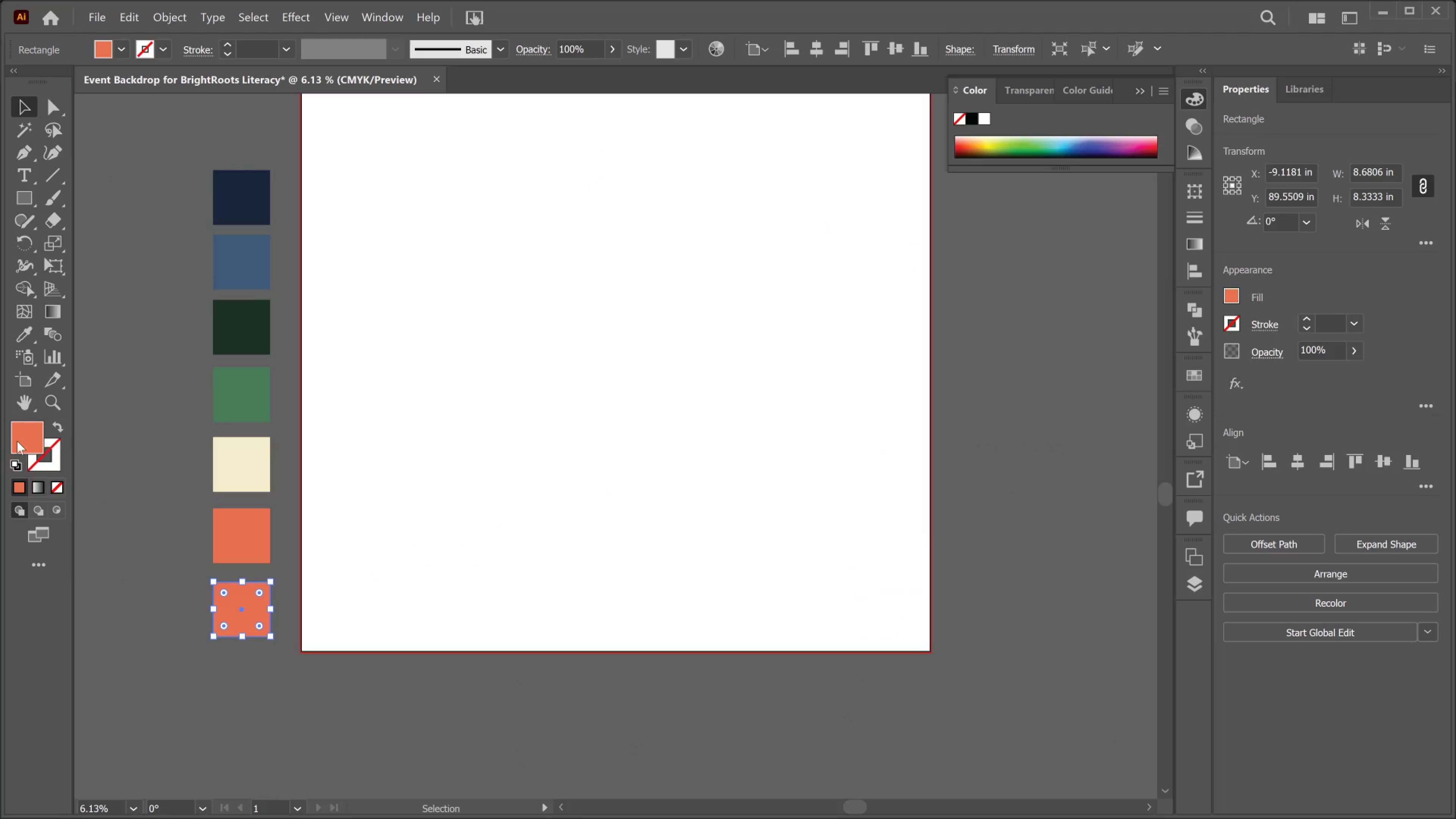 
double_click([15, 440])
 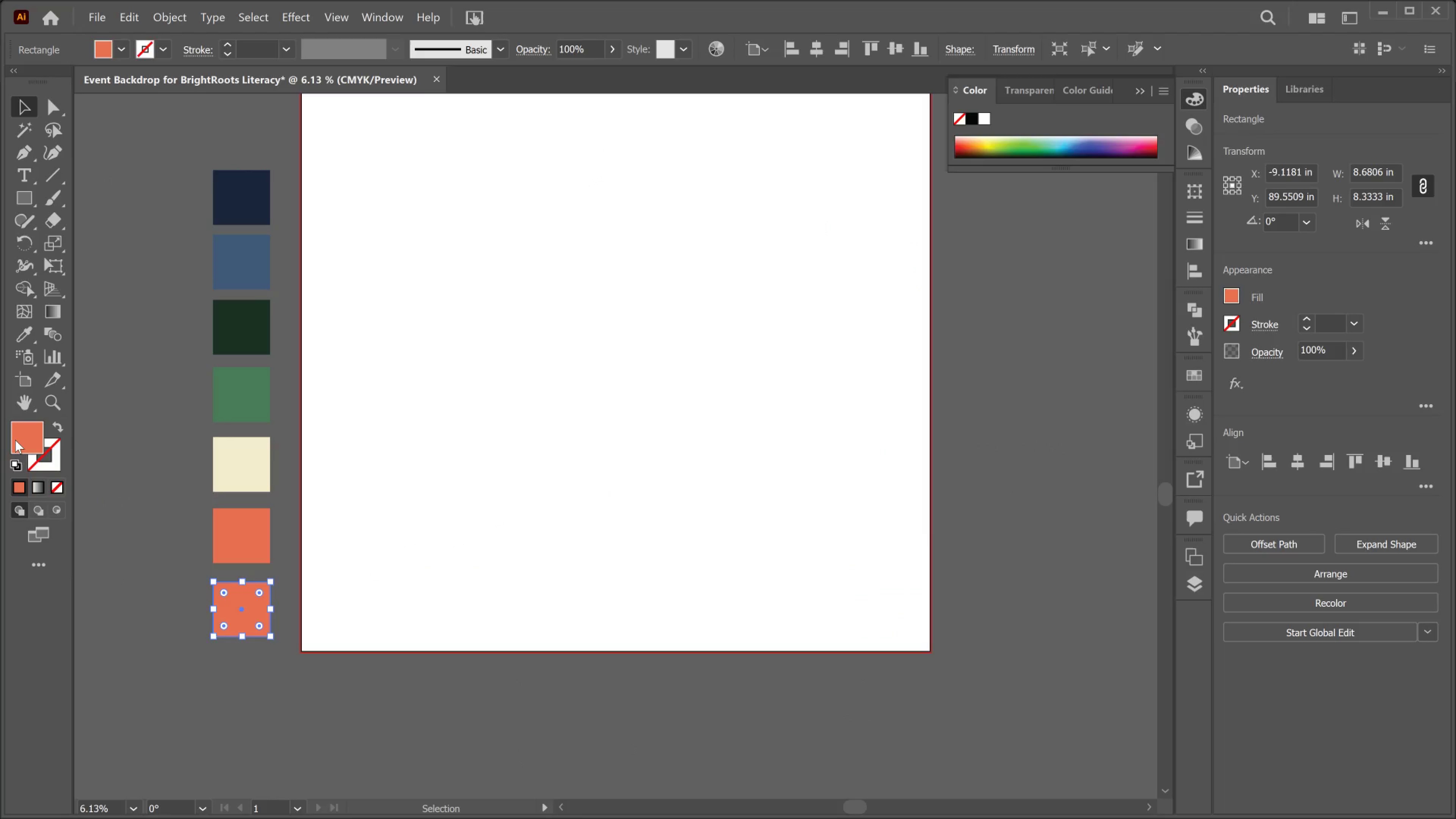 
left_click([15, 440])
 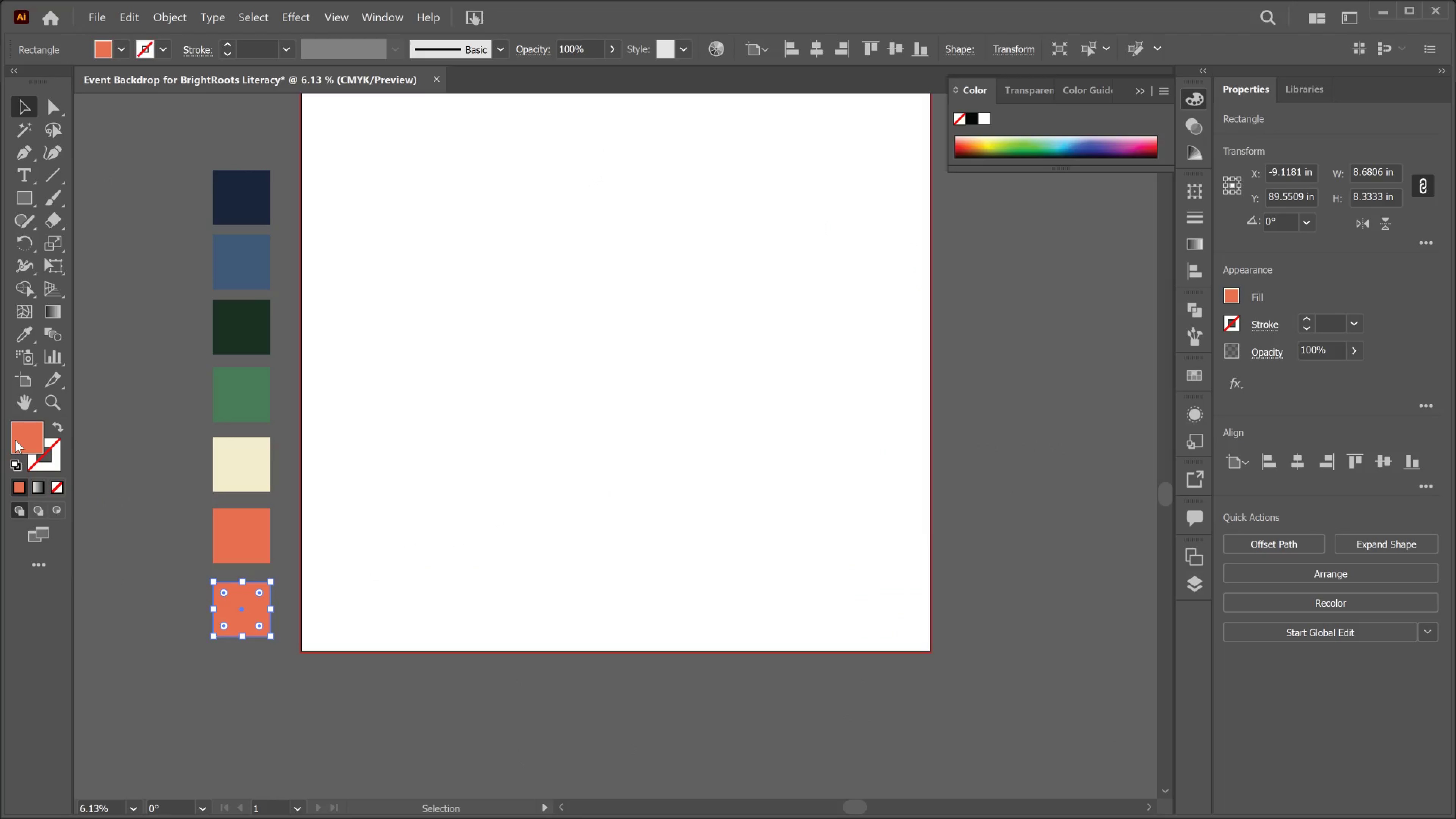 
double_click([15, 440])
 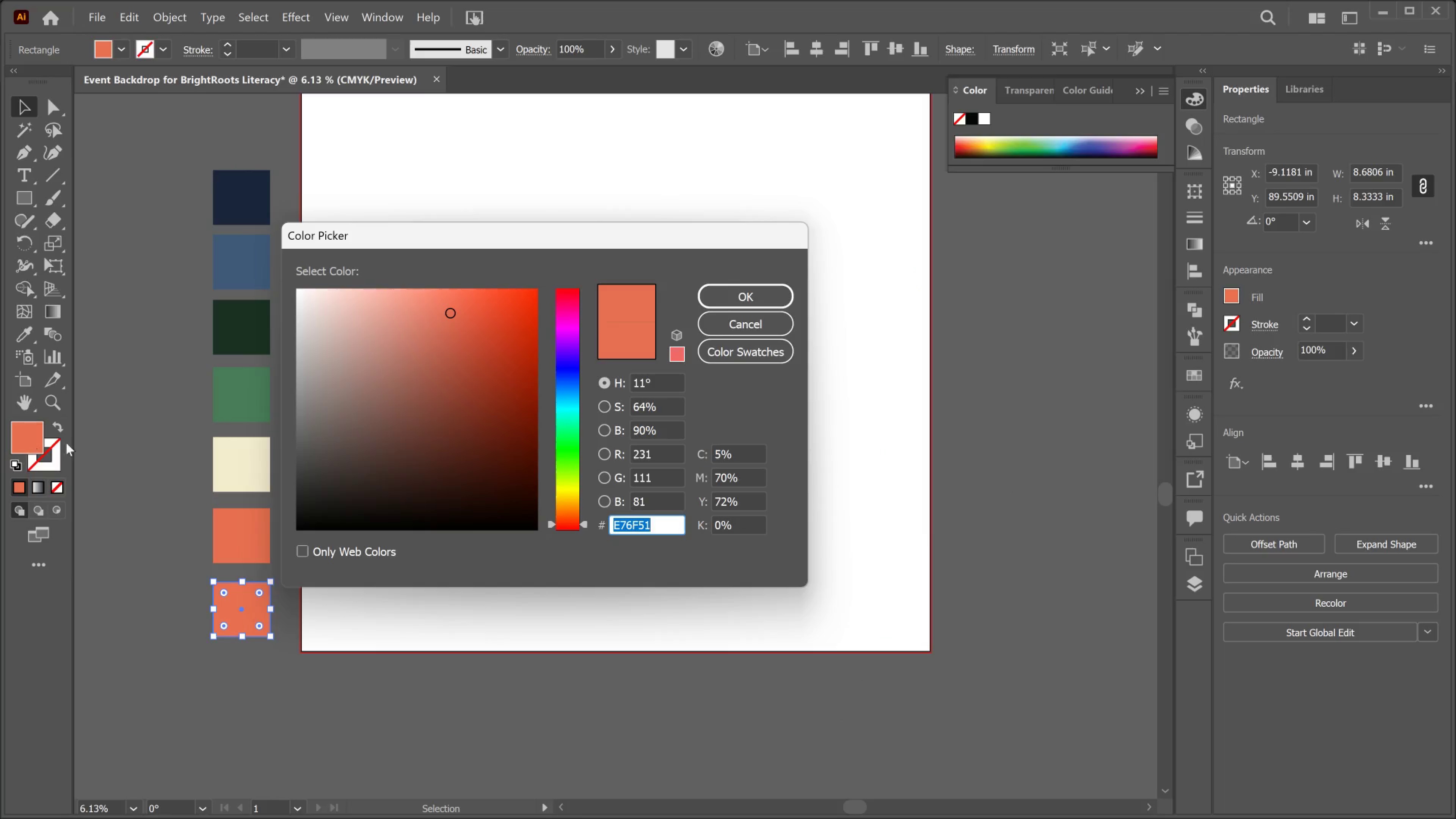 
key(Control+V)
 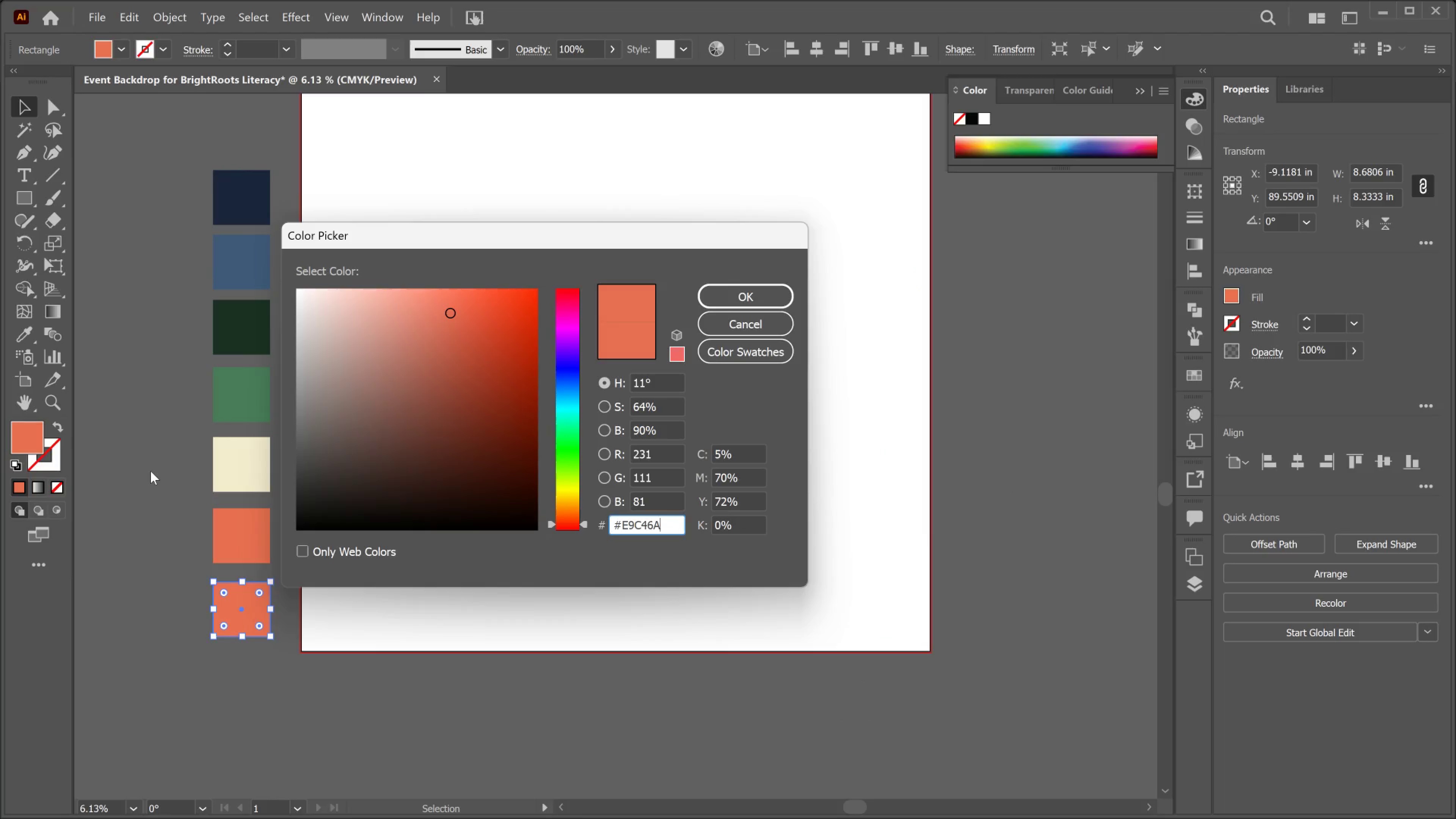 
key(Enter)
 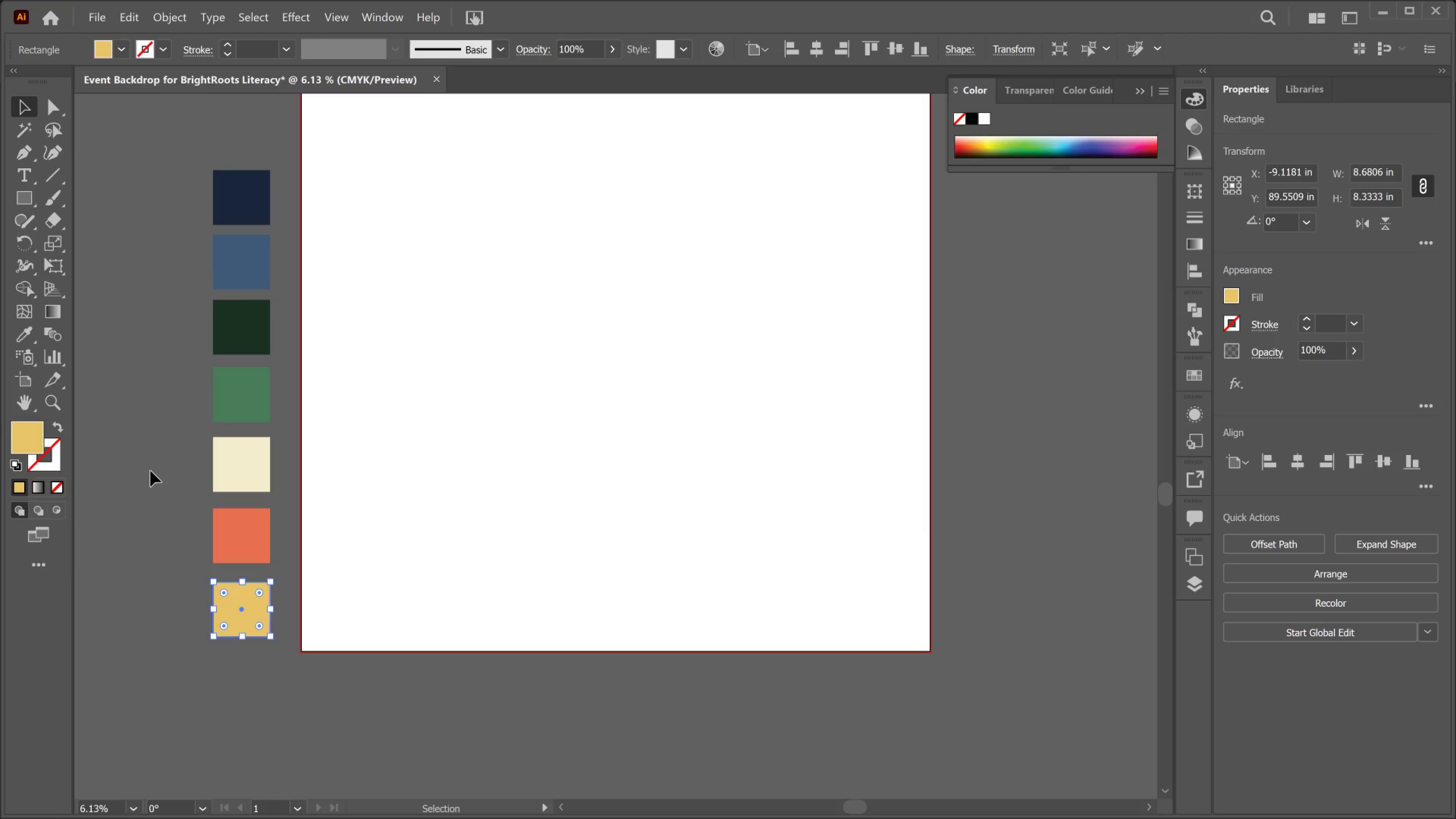 
wait(6.96)
 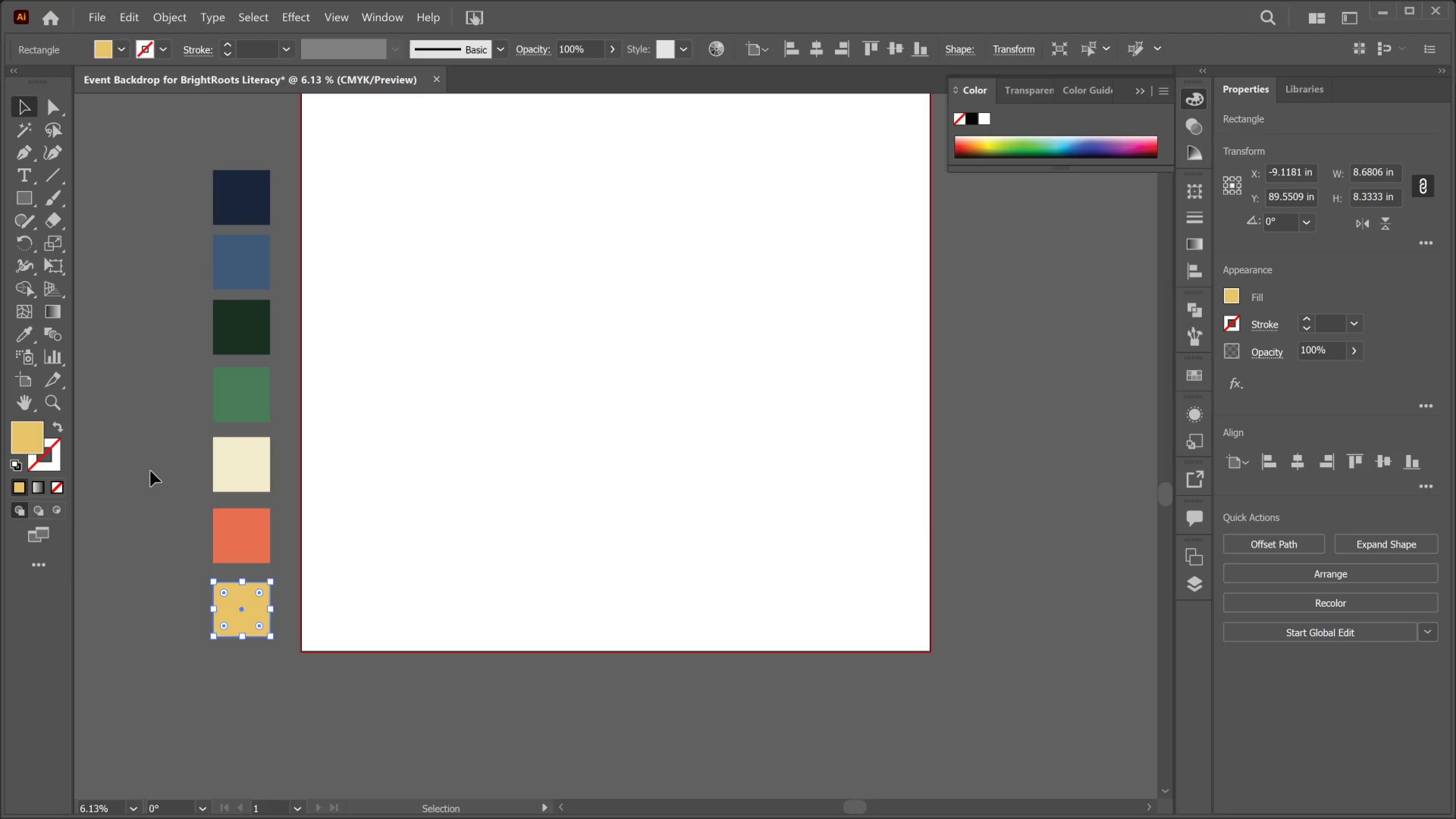 
left_click_drag(start_coordinate=[151, 471], to_coordinate=[155, 480])
 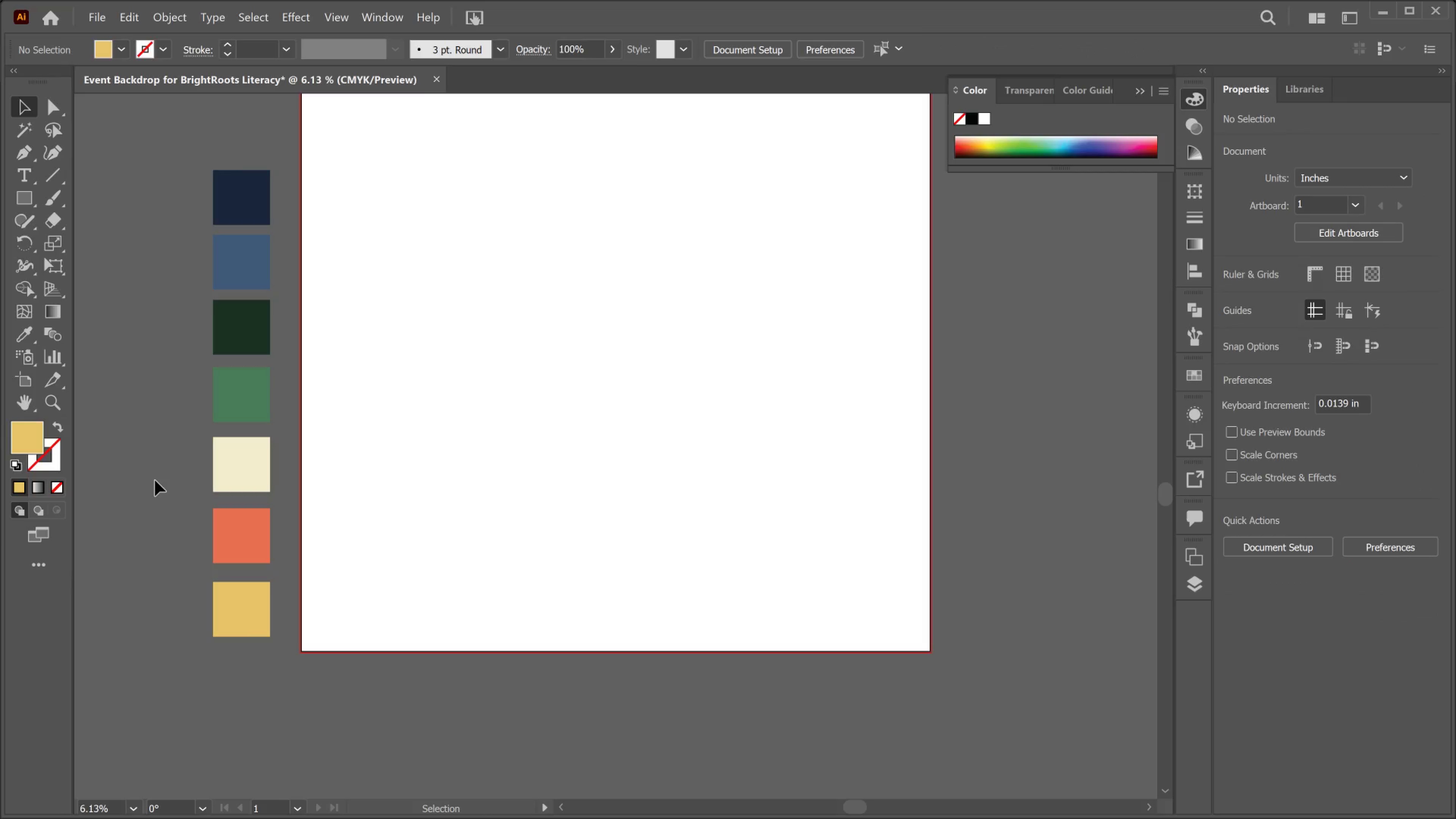 
key(Alt+Tab)
 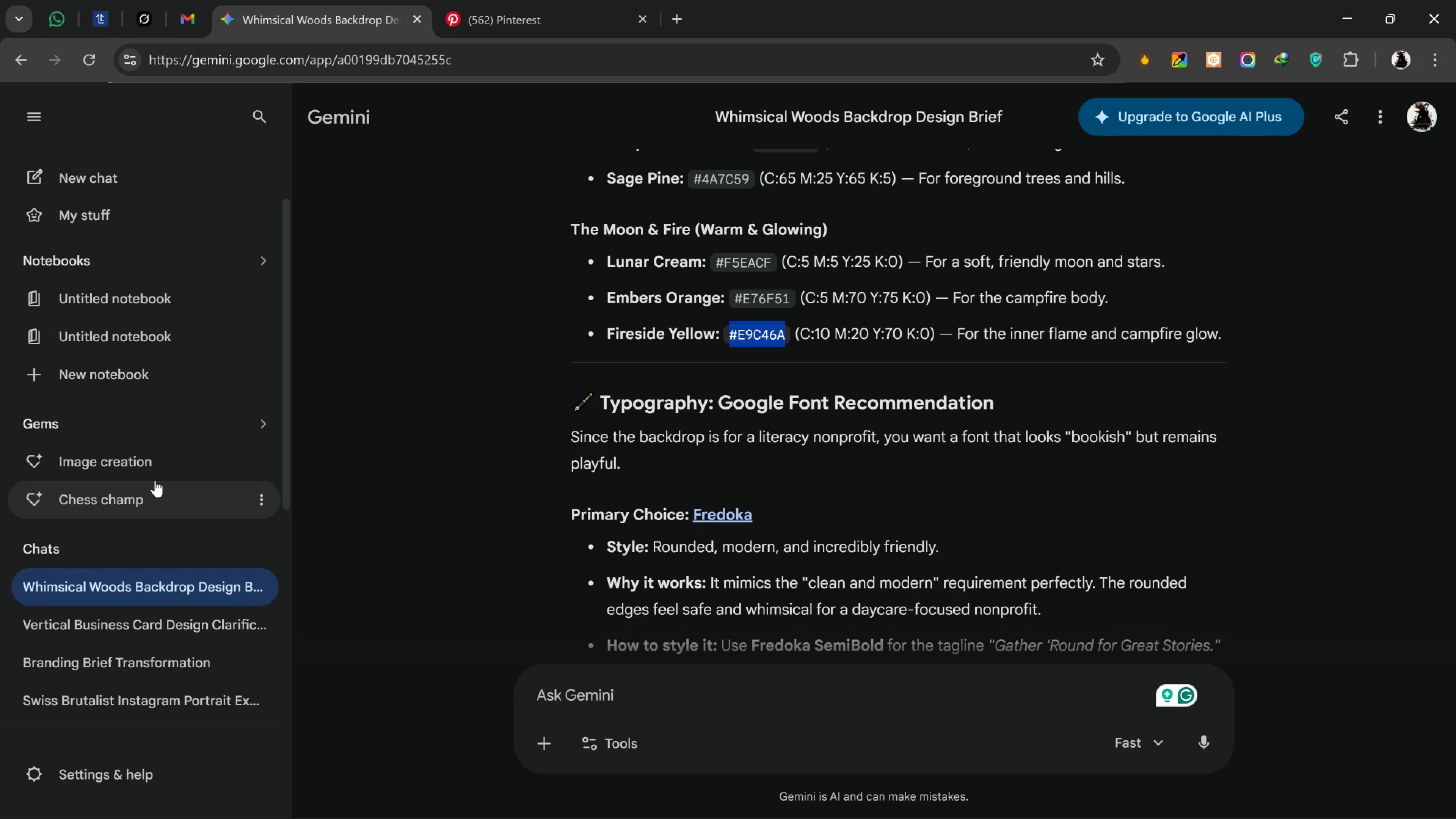 
wait(107.77)
 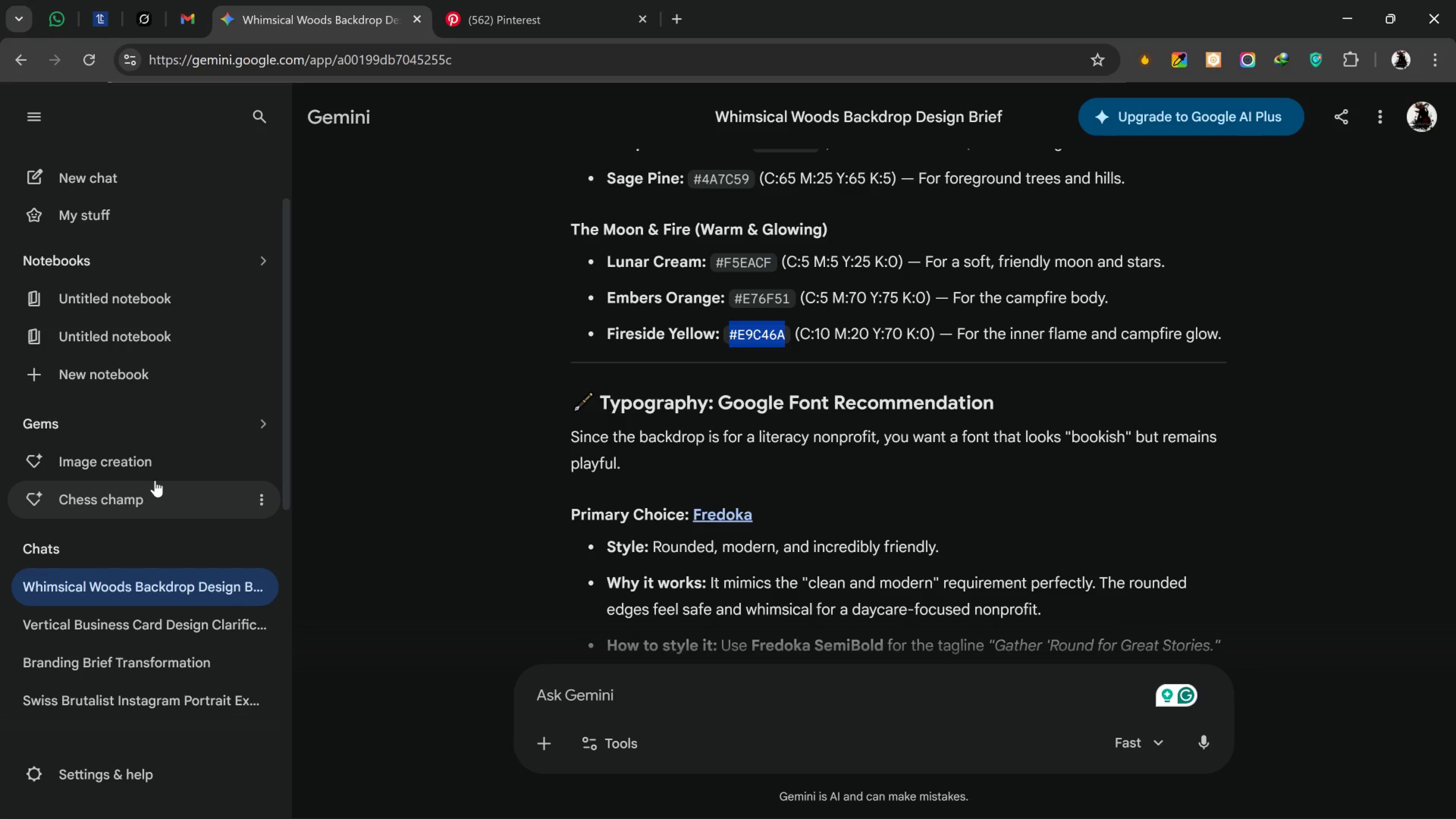 
scroll: coordinate [682, 490], scroll_direction: down, amount: 2.0
 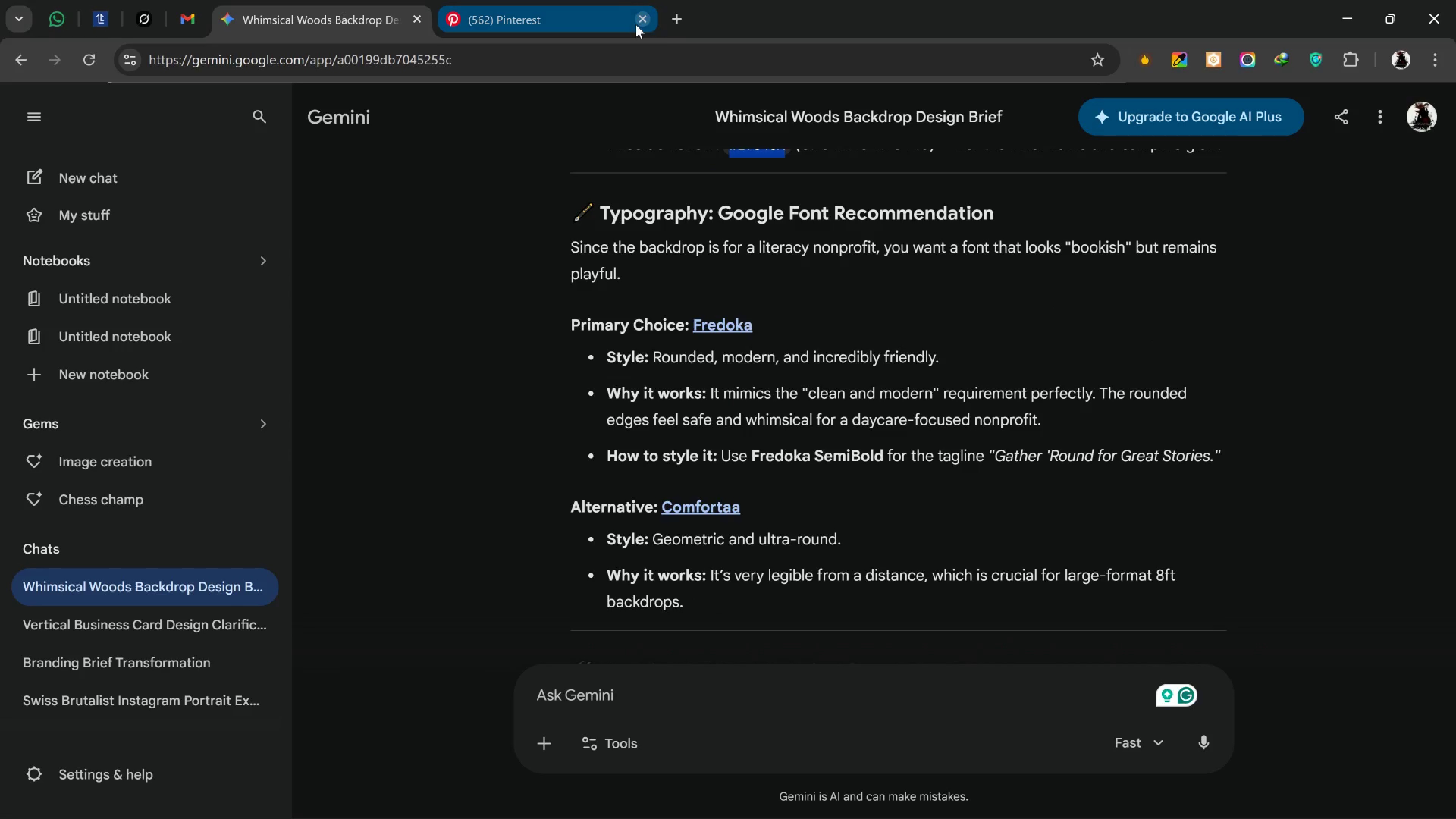 
left_click([682, 23])
 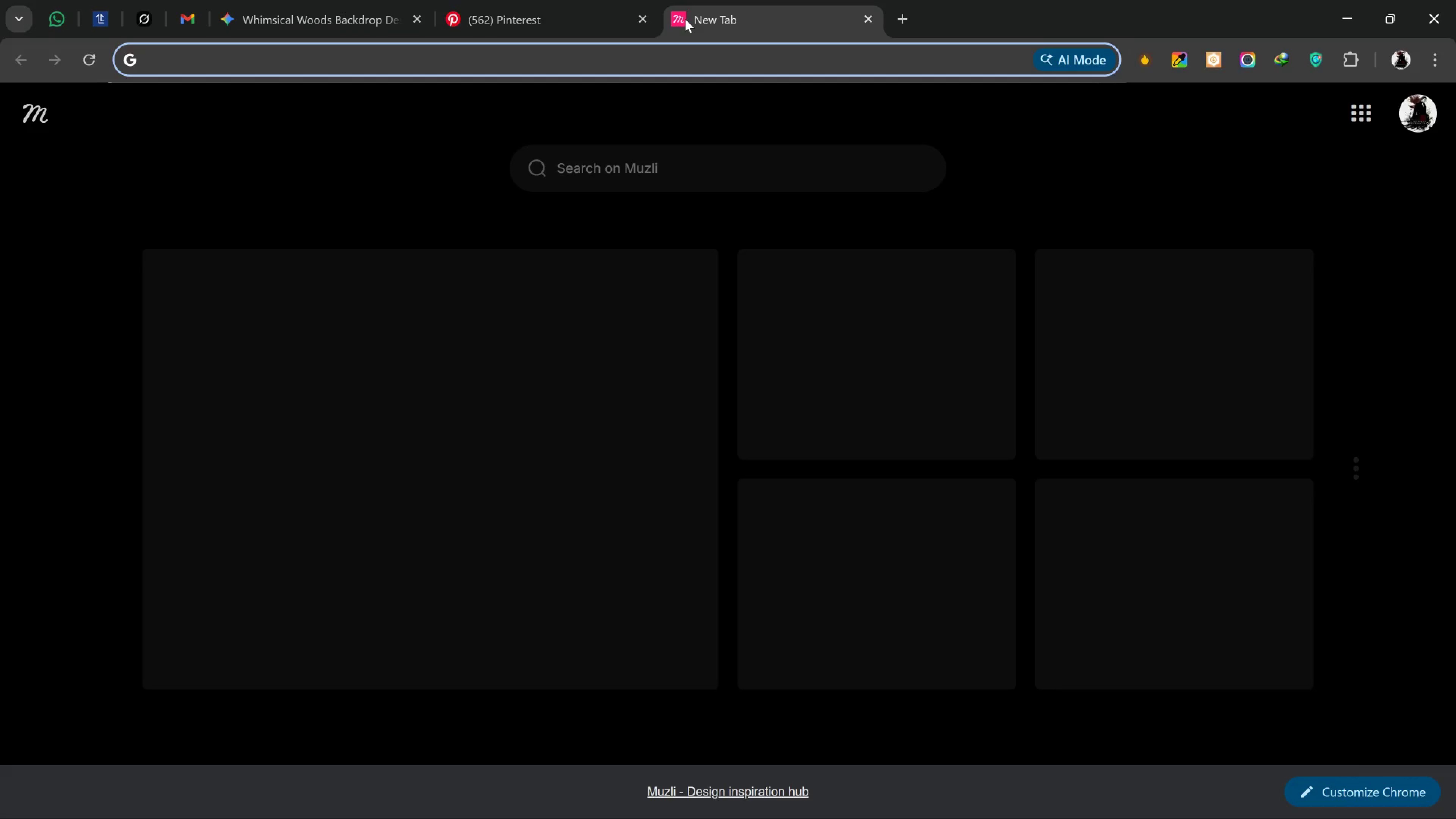 
type(go)
 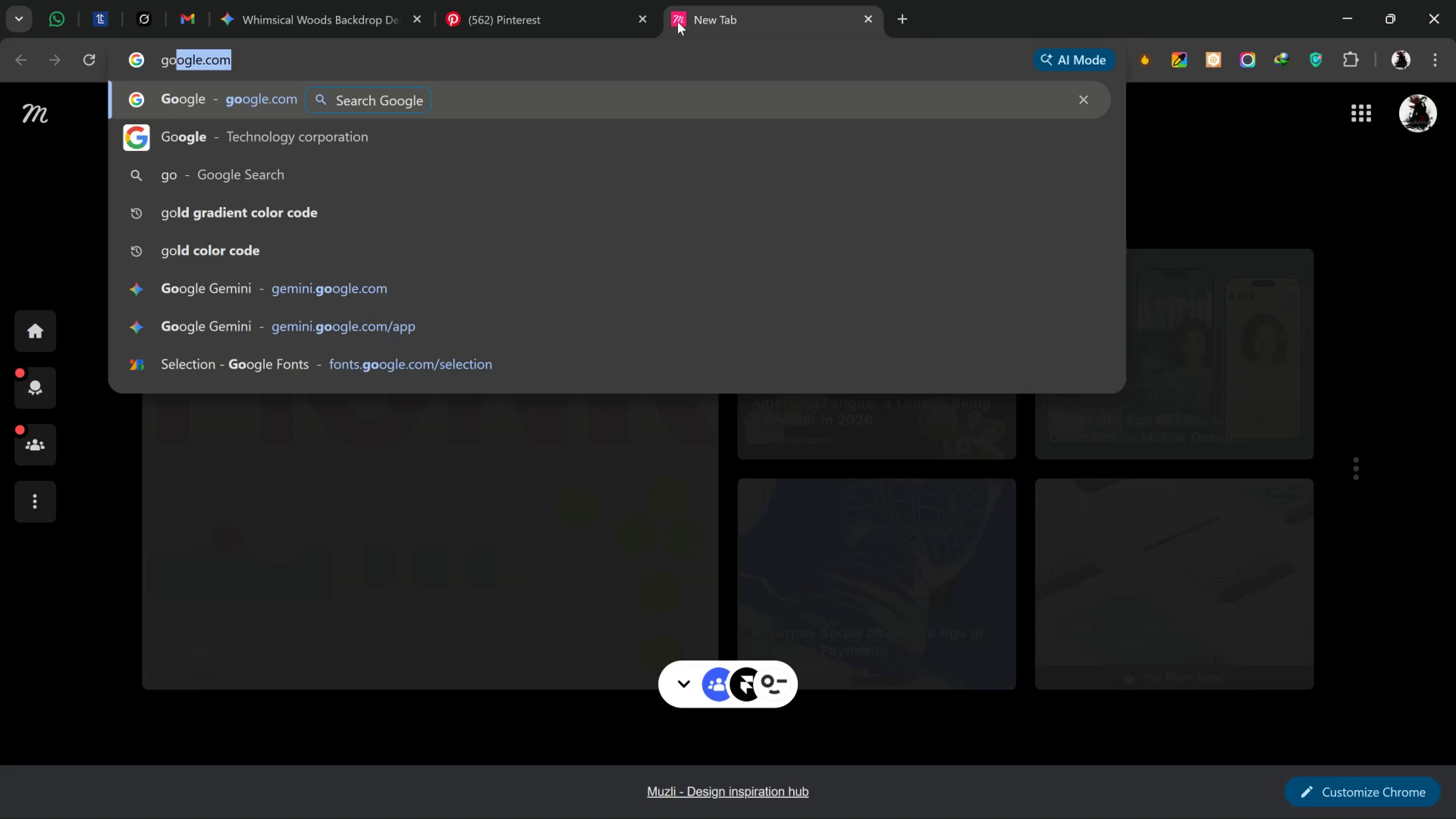 
left_click_drag(start_coordinate=[245, 0], to_coordinate=[249, 0])
 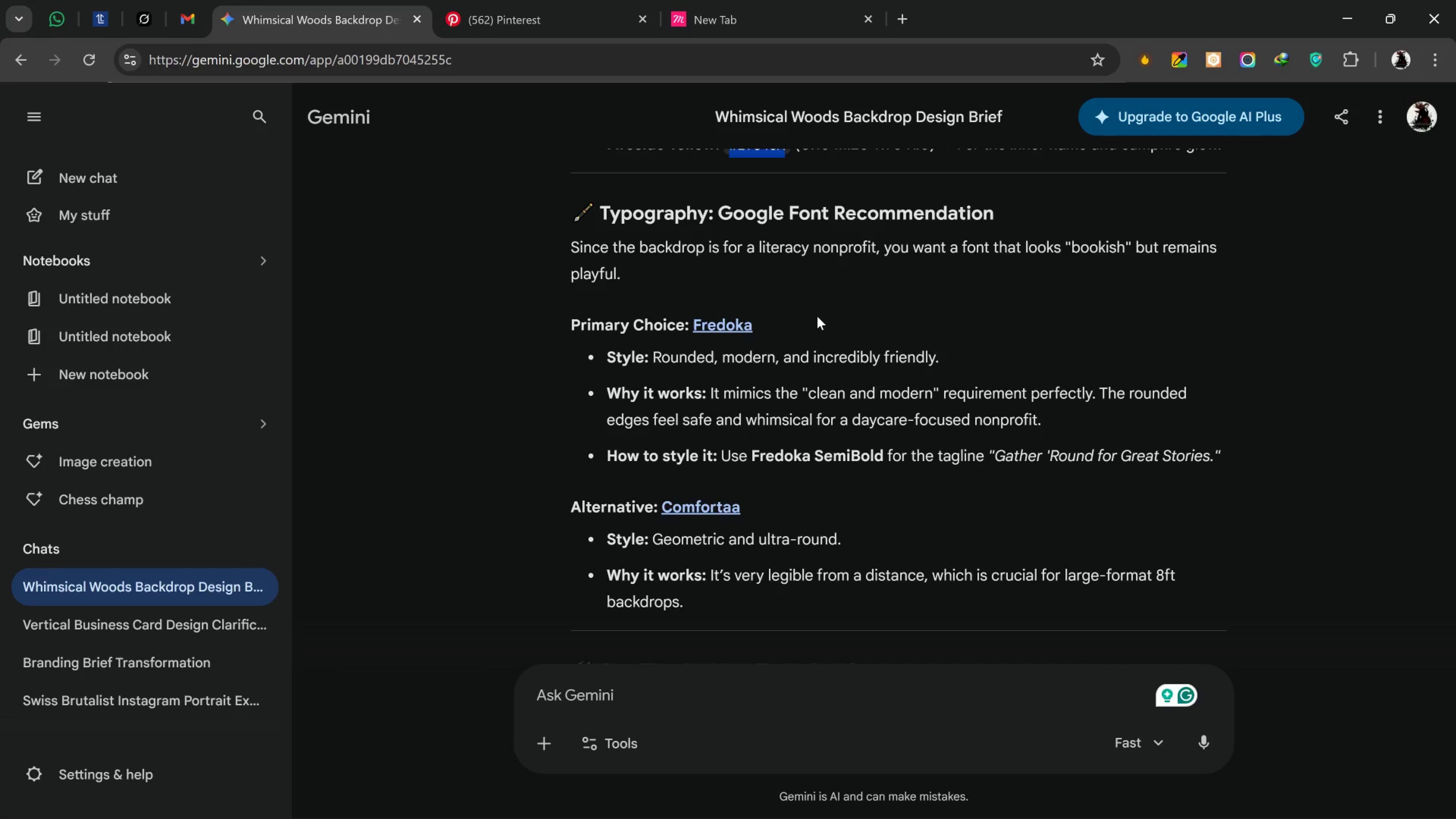 
left_click_drag(start_coordinate=[815, 317], to_coordinate=[694, 325])
 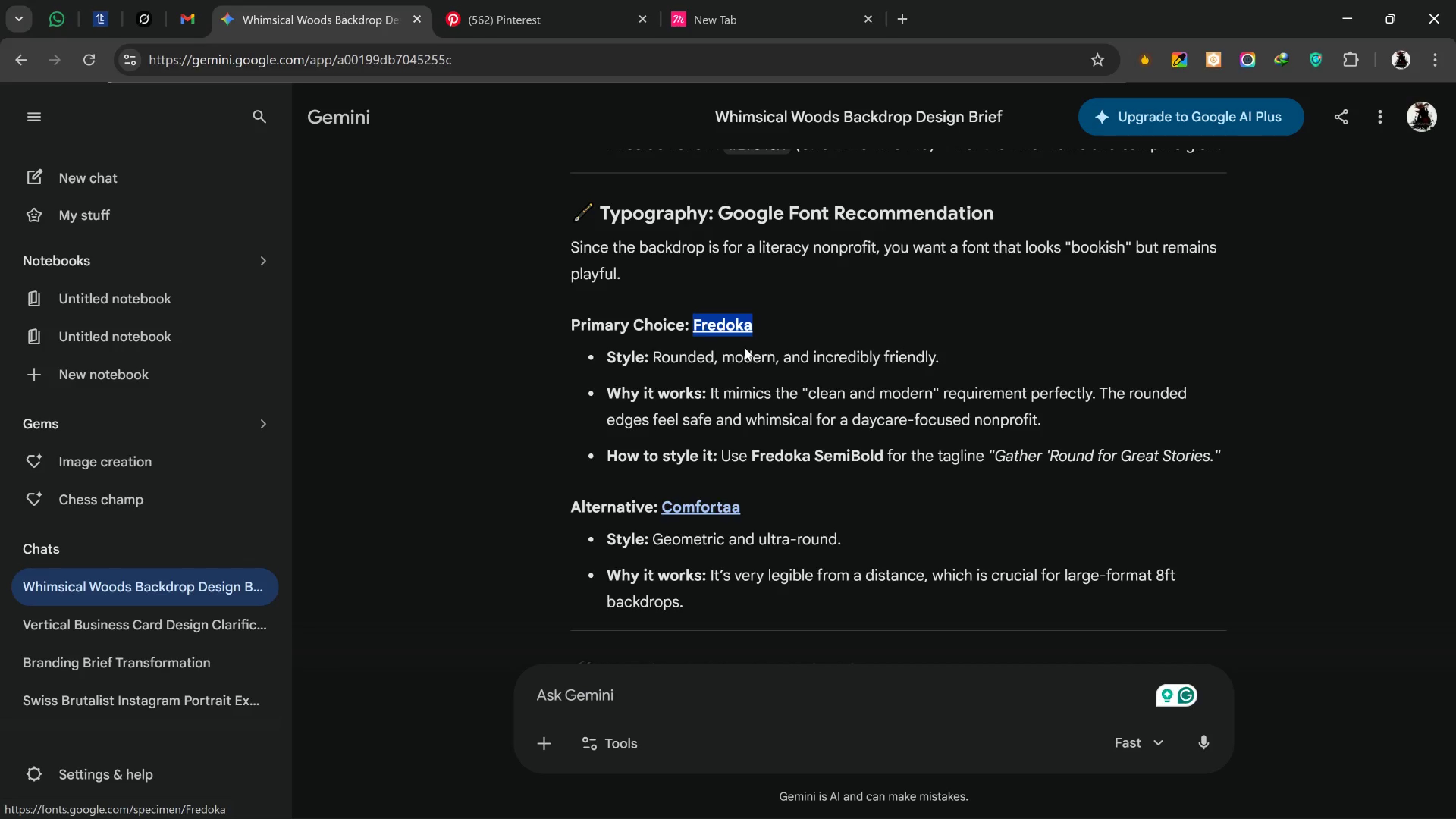 
key(Control+C)
 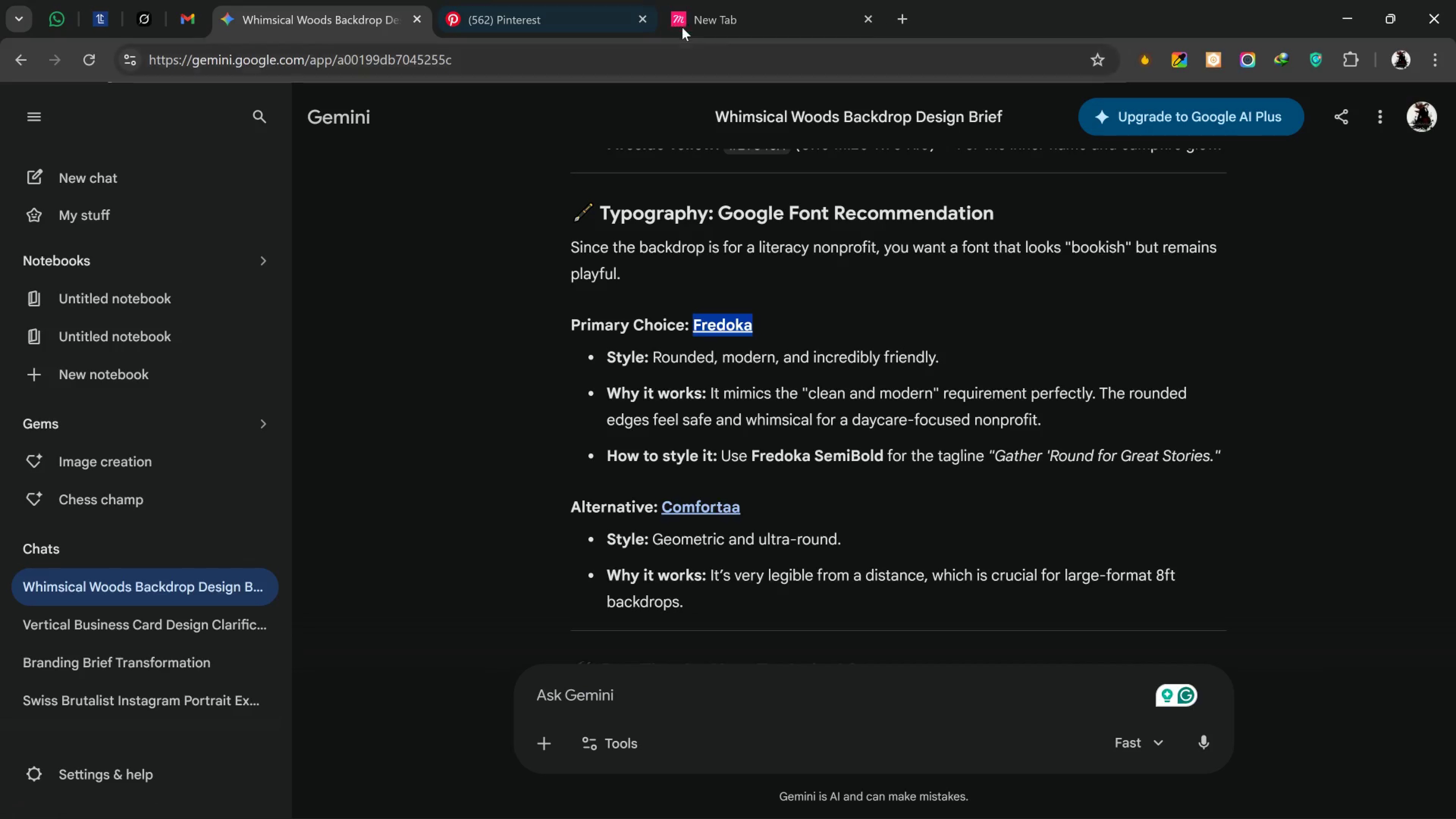 
left_click_drag(start_coordinate=[734, 31], to_coordinate=[728, 31])
 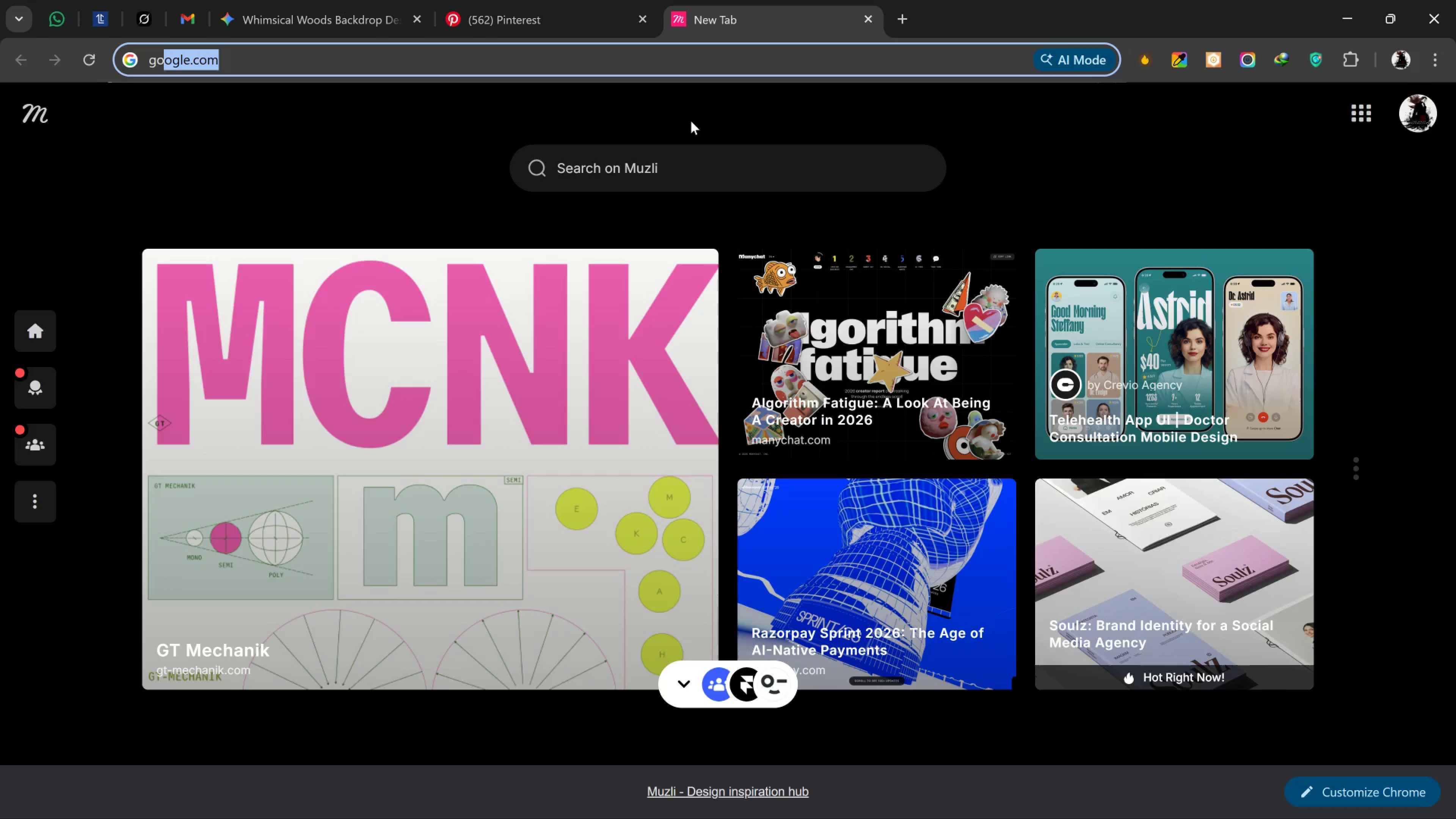 
key(Control+A)
 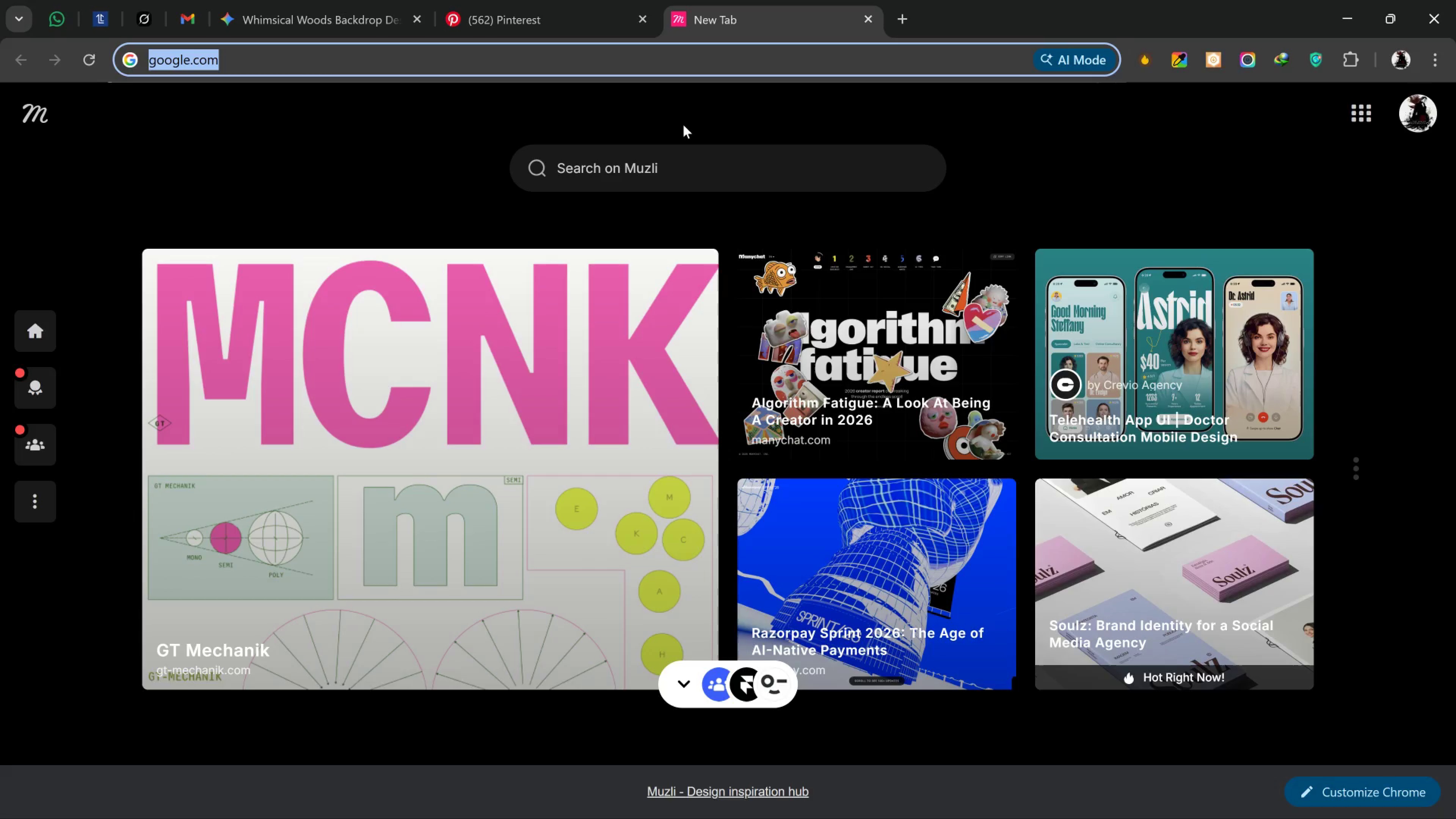 
key(Control+V)
 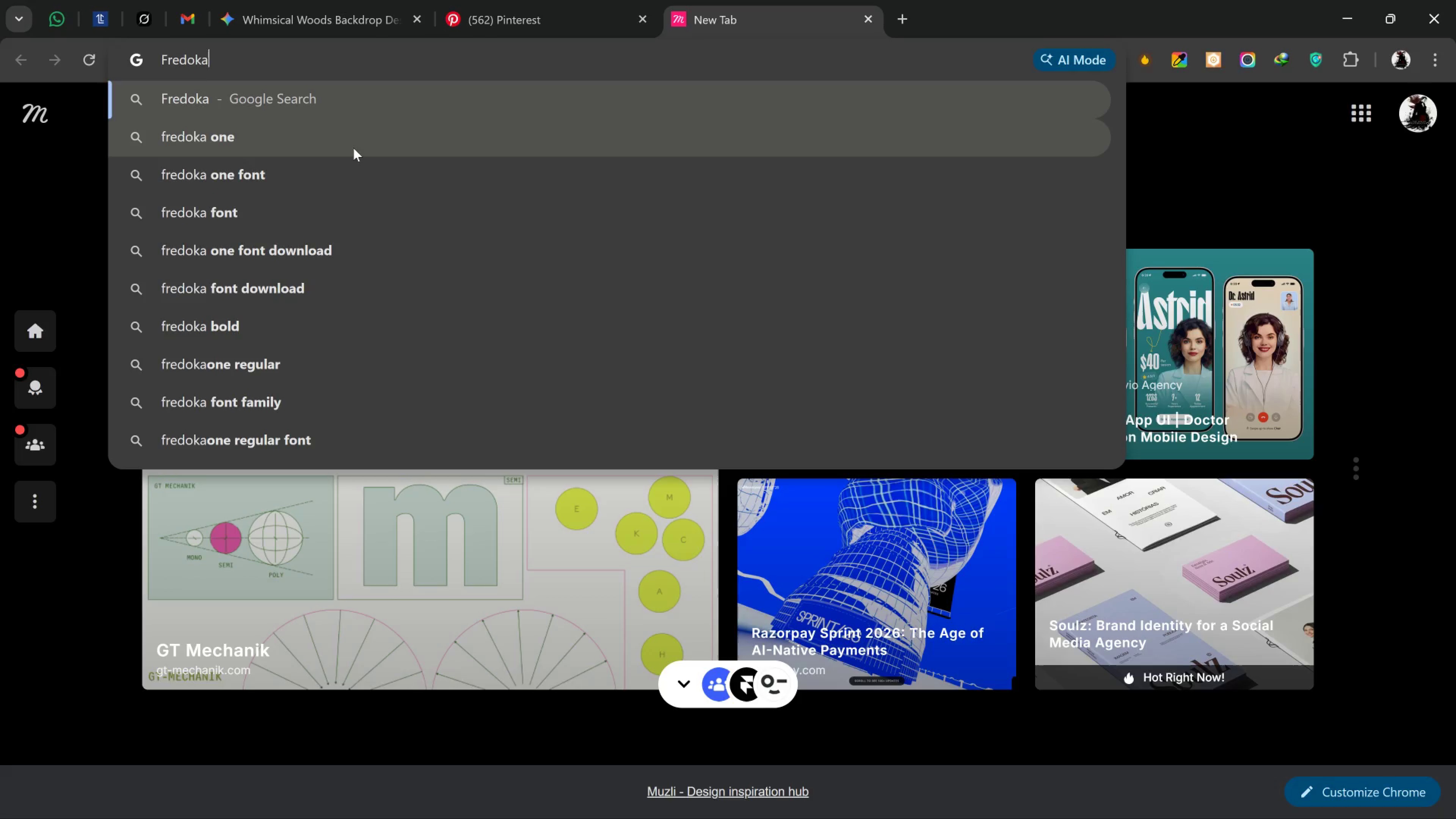 
left_click([331, 207])
 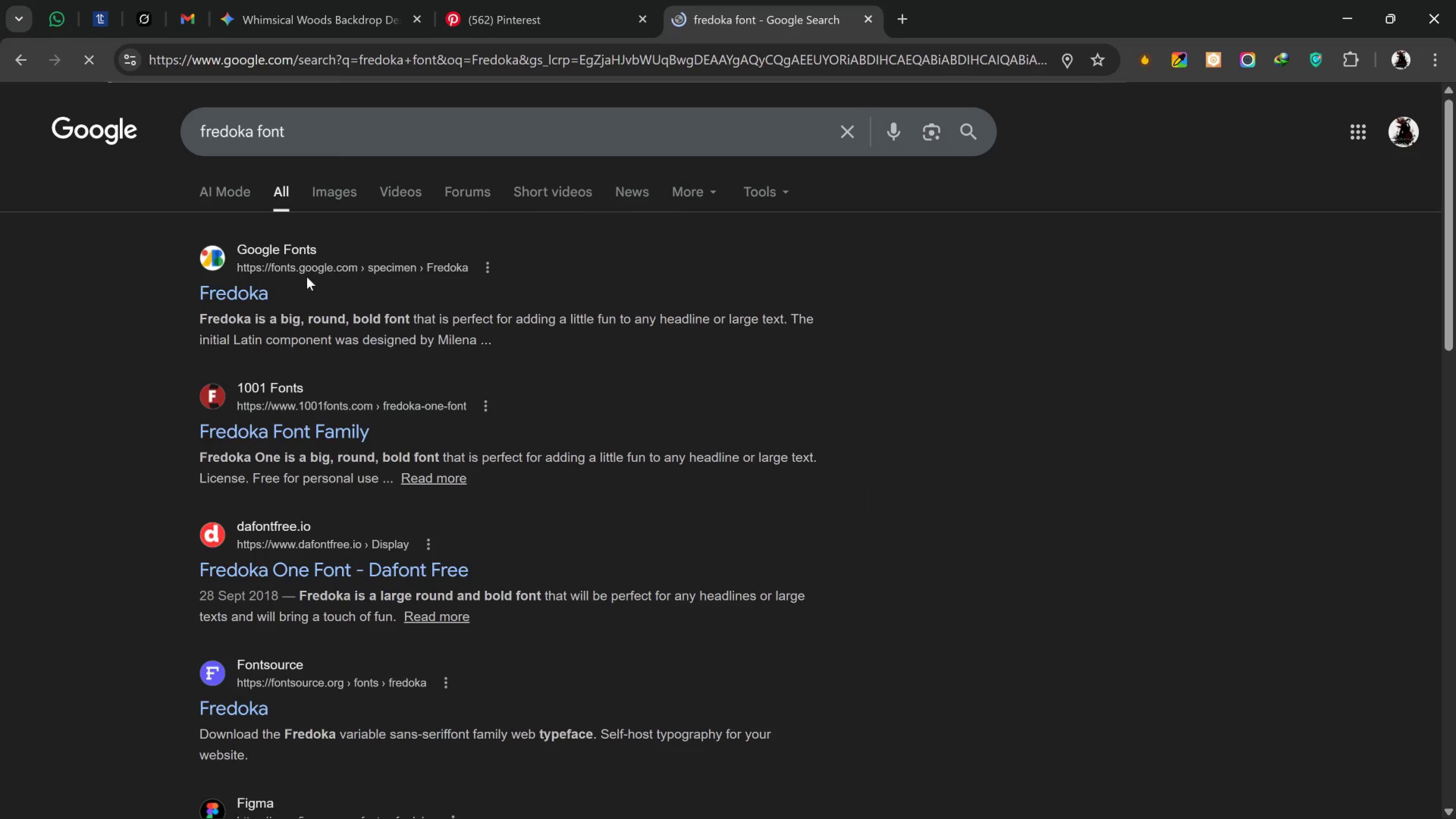 
wait(6.16)
 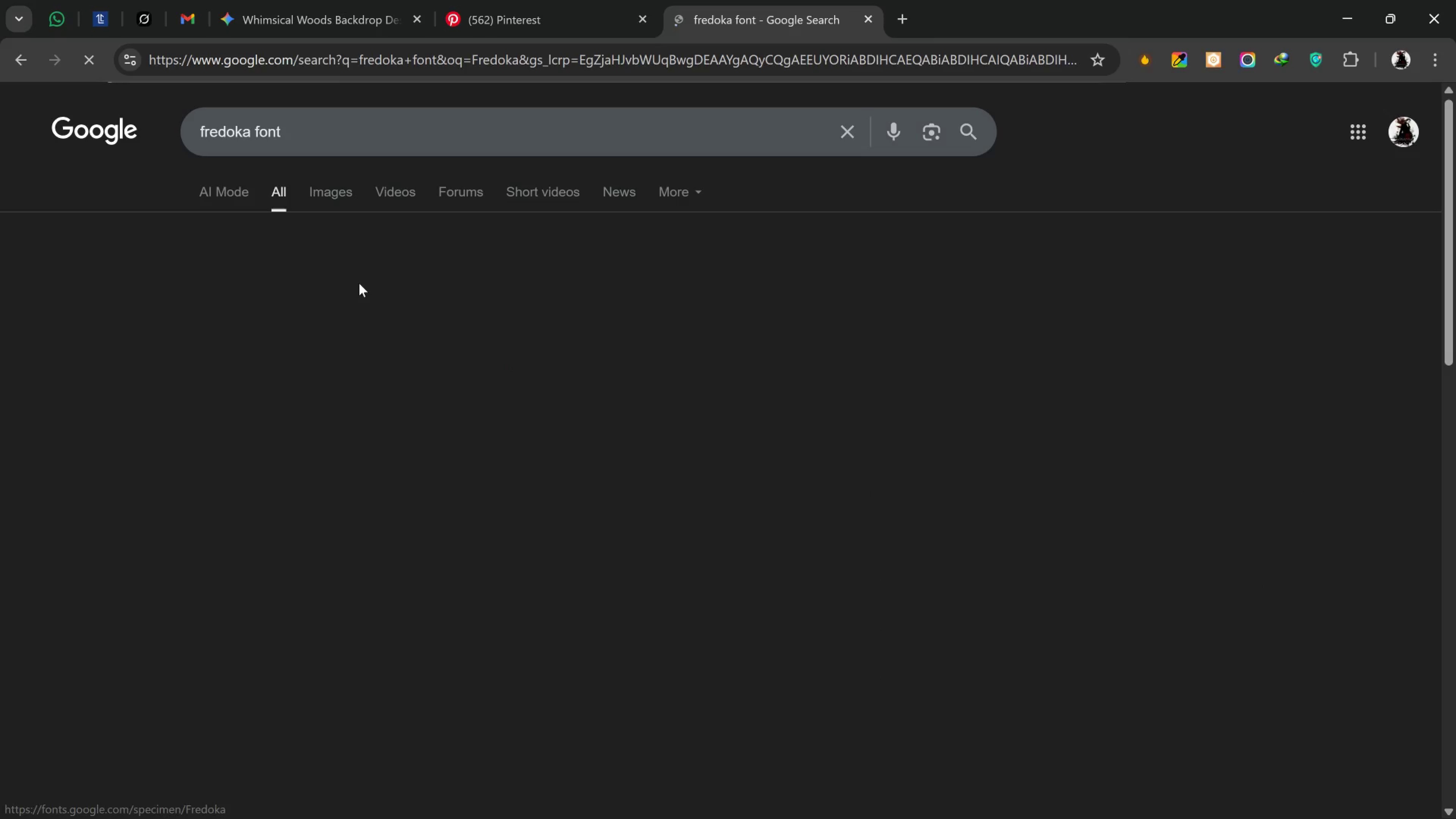 
scroll: coordinate [346, 410], scroll_direction: none, amount: 0.0
 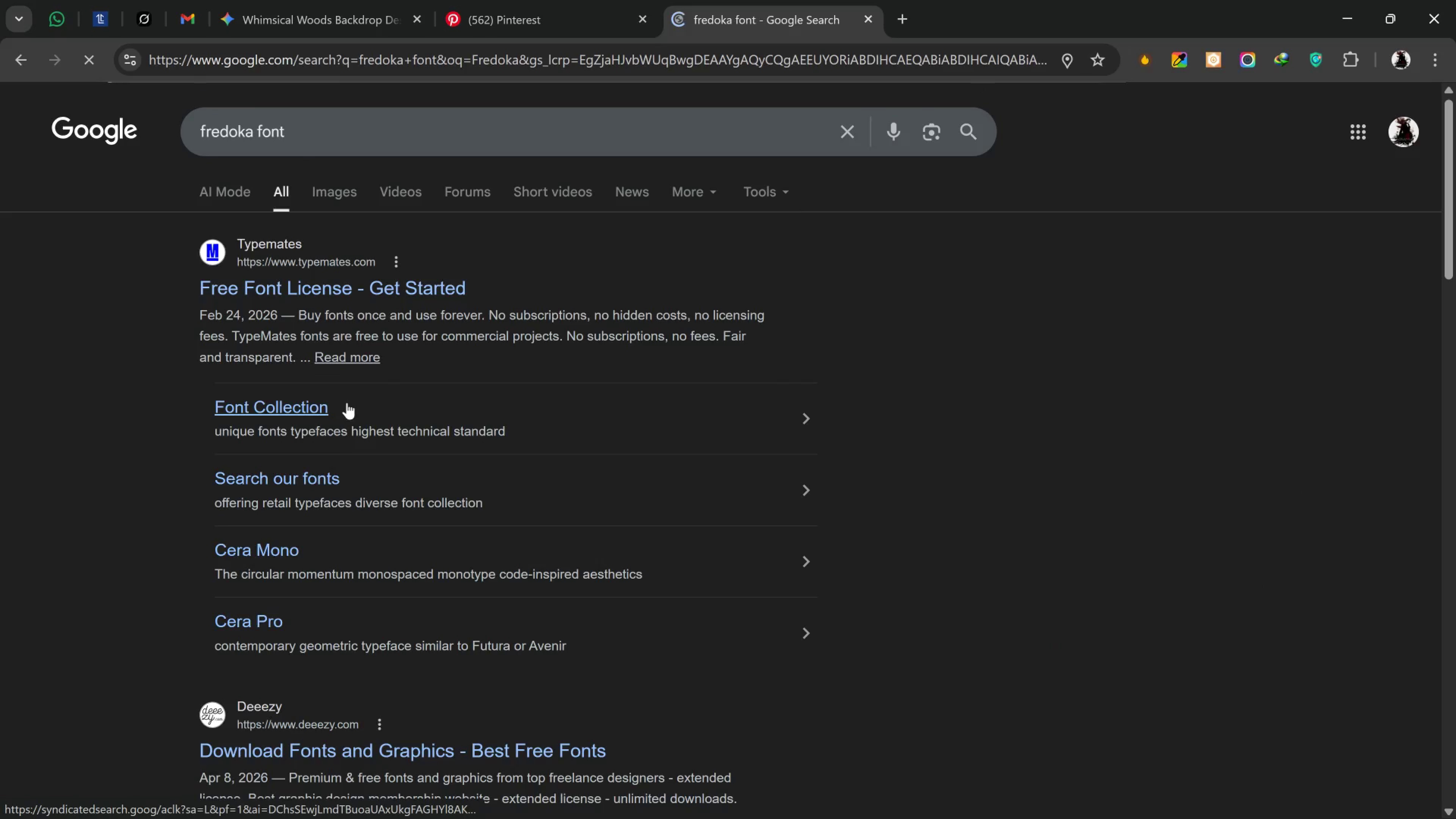 
scroll: coordinate [351, 403], scroll_direction: down, amount: 5.0
 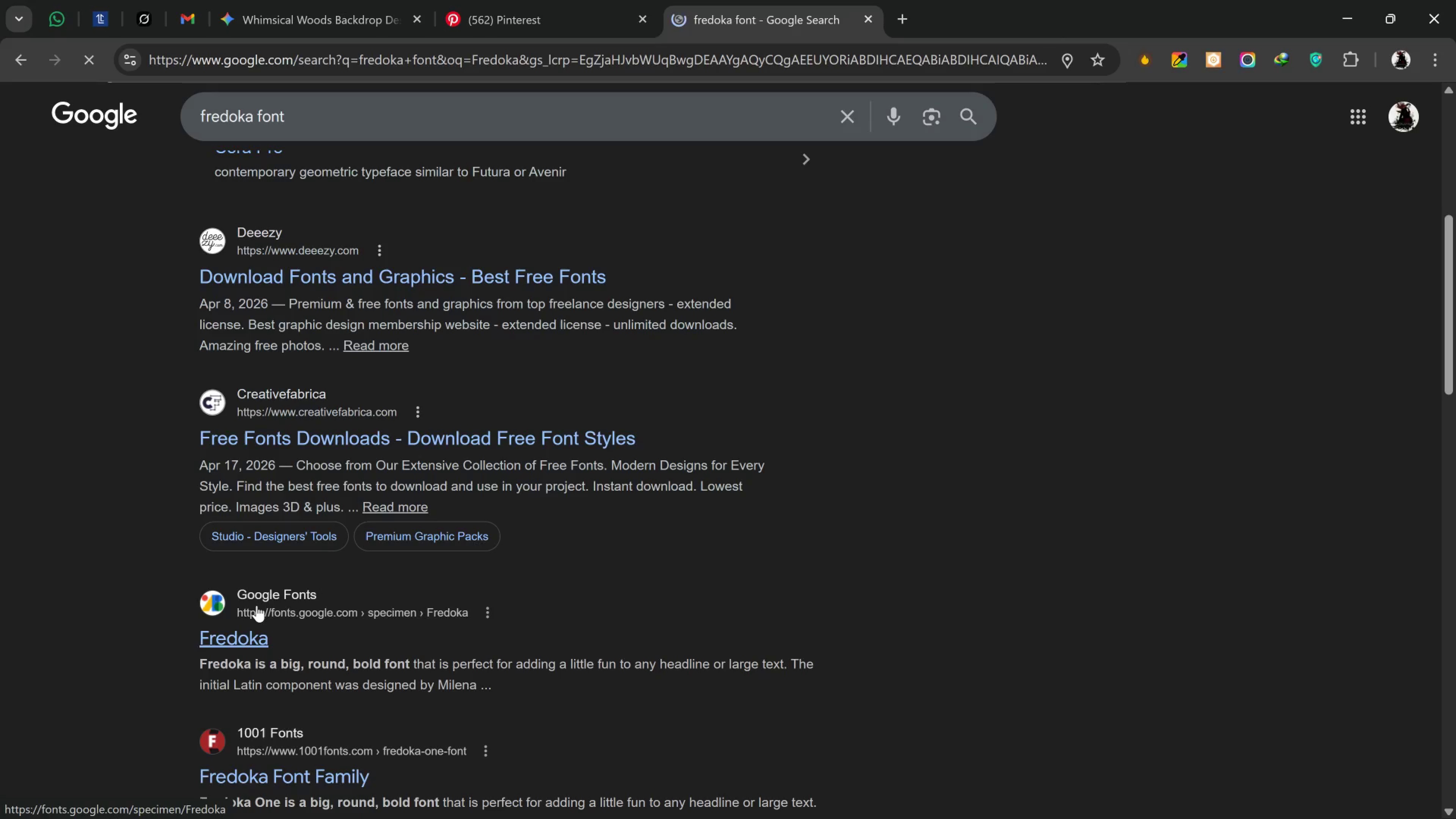 
left_click([259, 611])
 